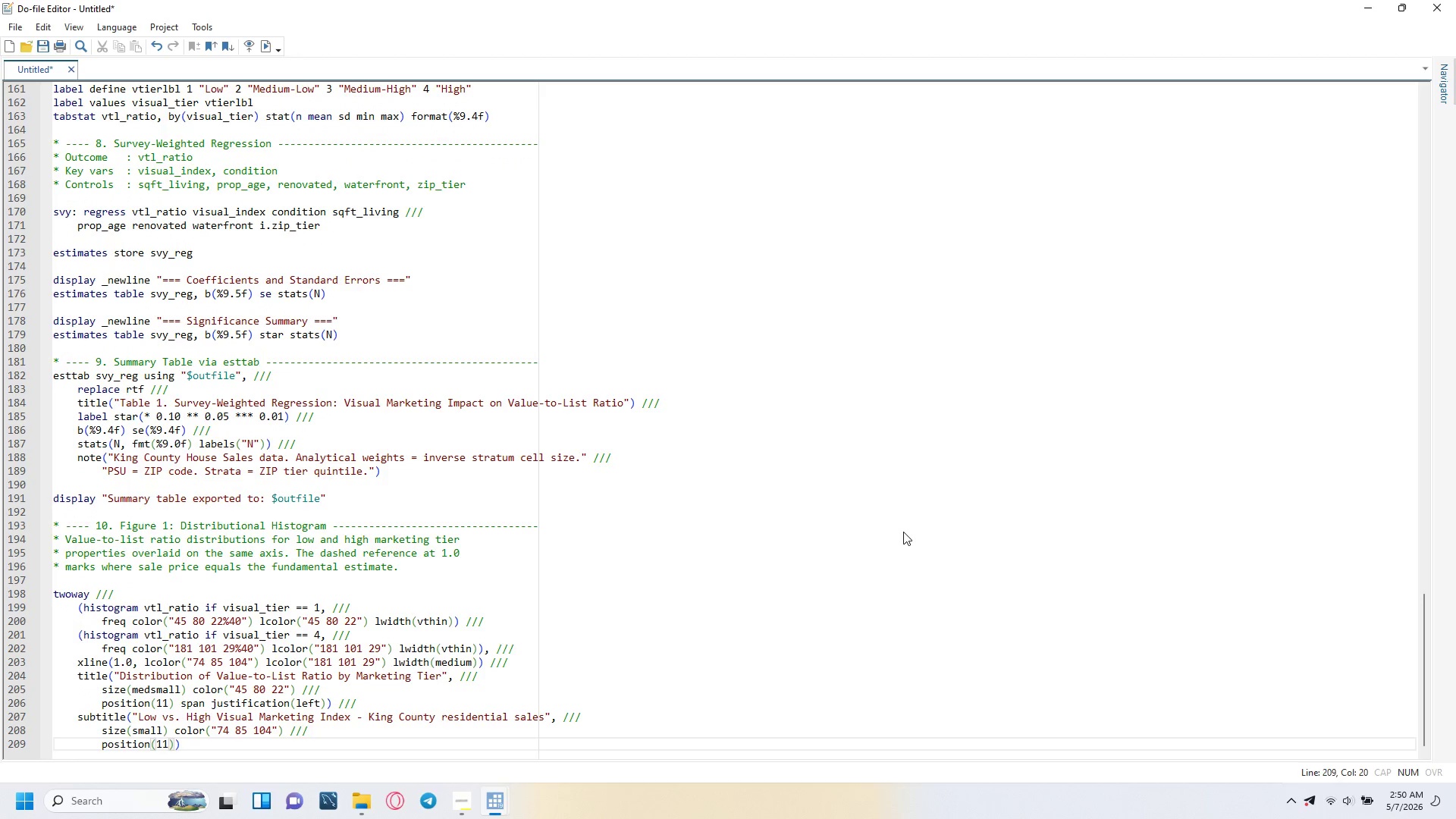 
key(ArrowRight)
 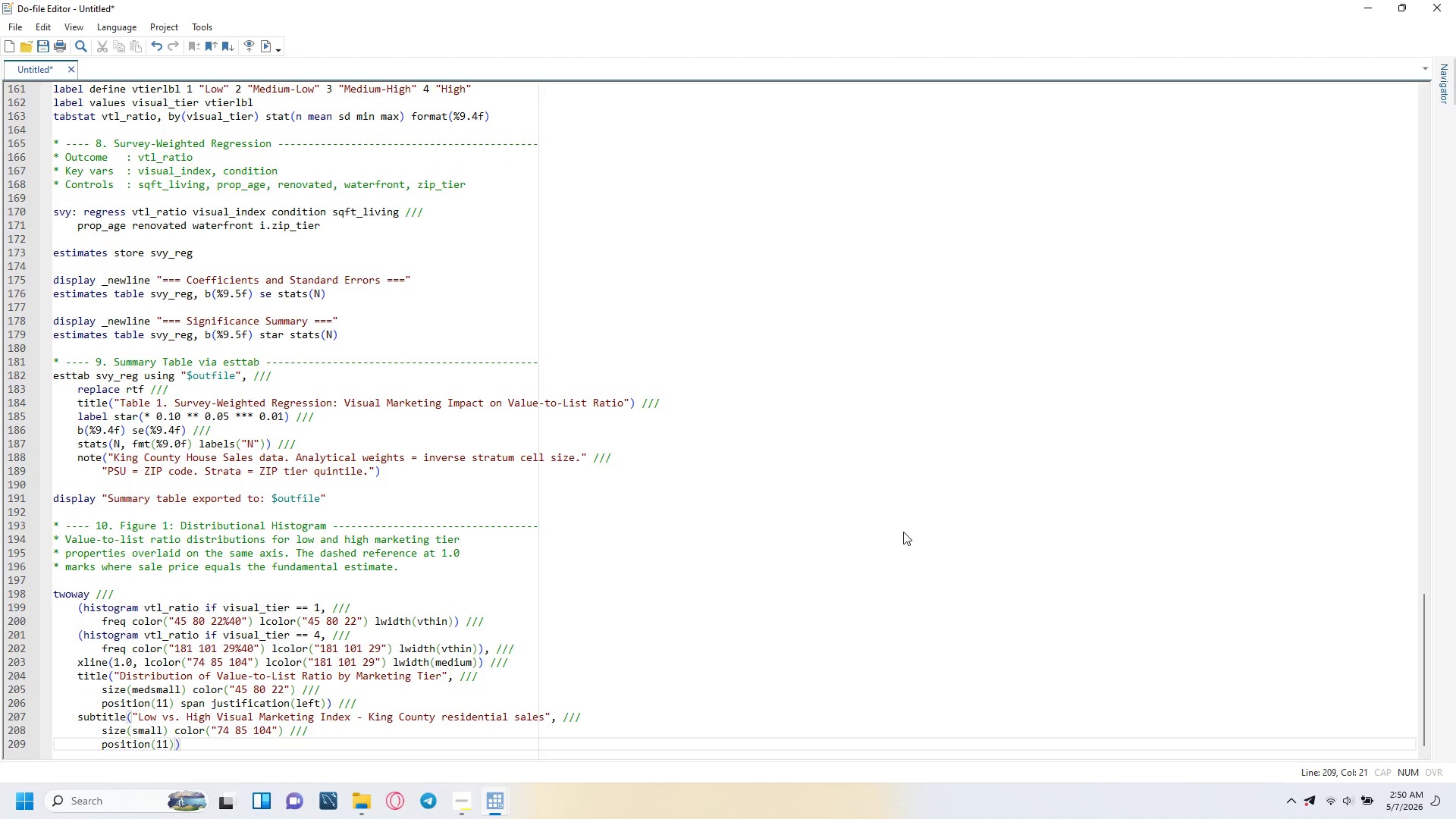 
type( span justification )
key(Backspace)
type((let)
key(Backspace)
type(ft)
 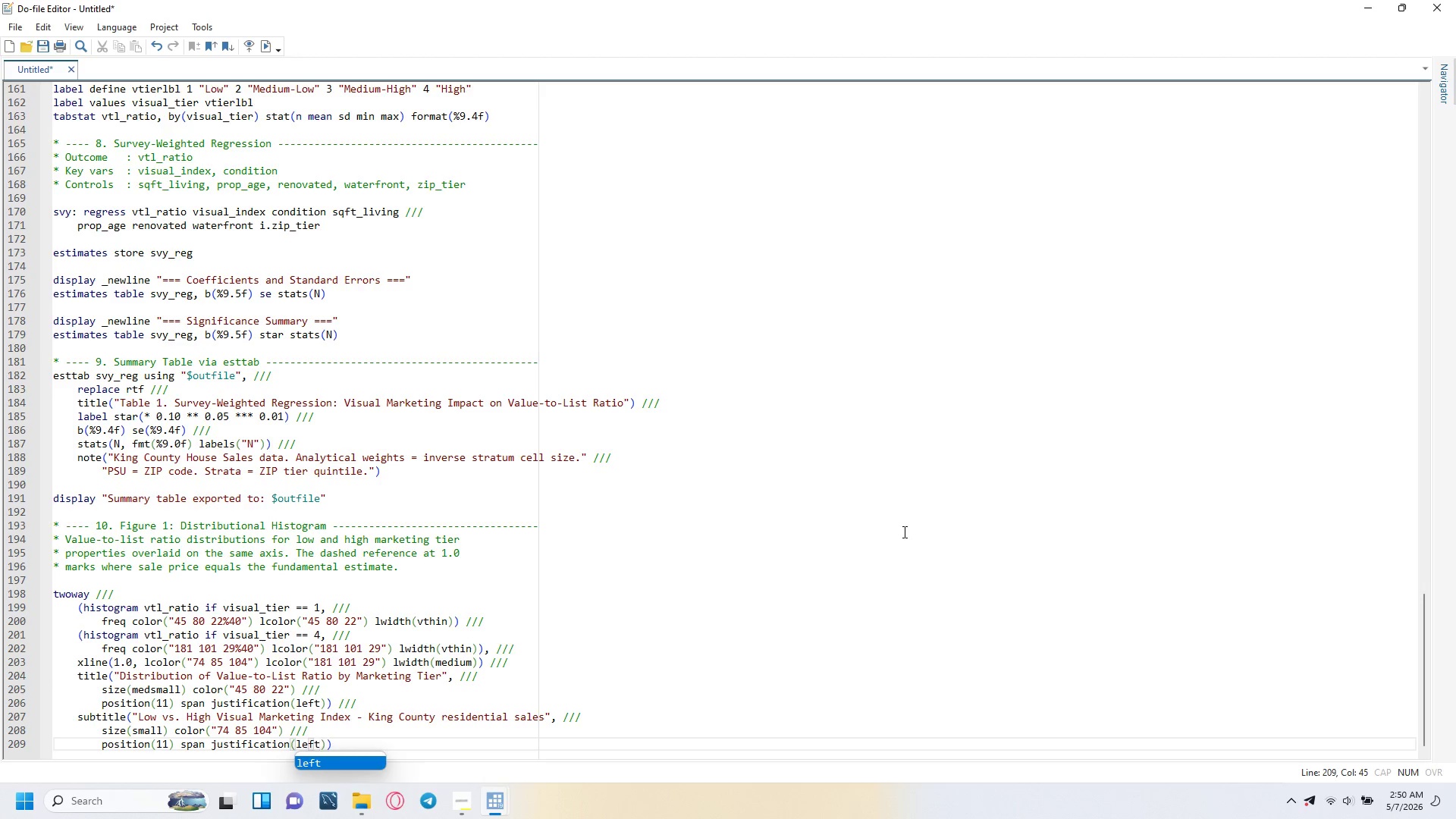 
key(ArrowRight)
 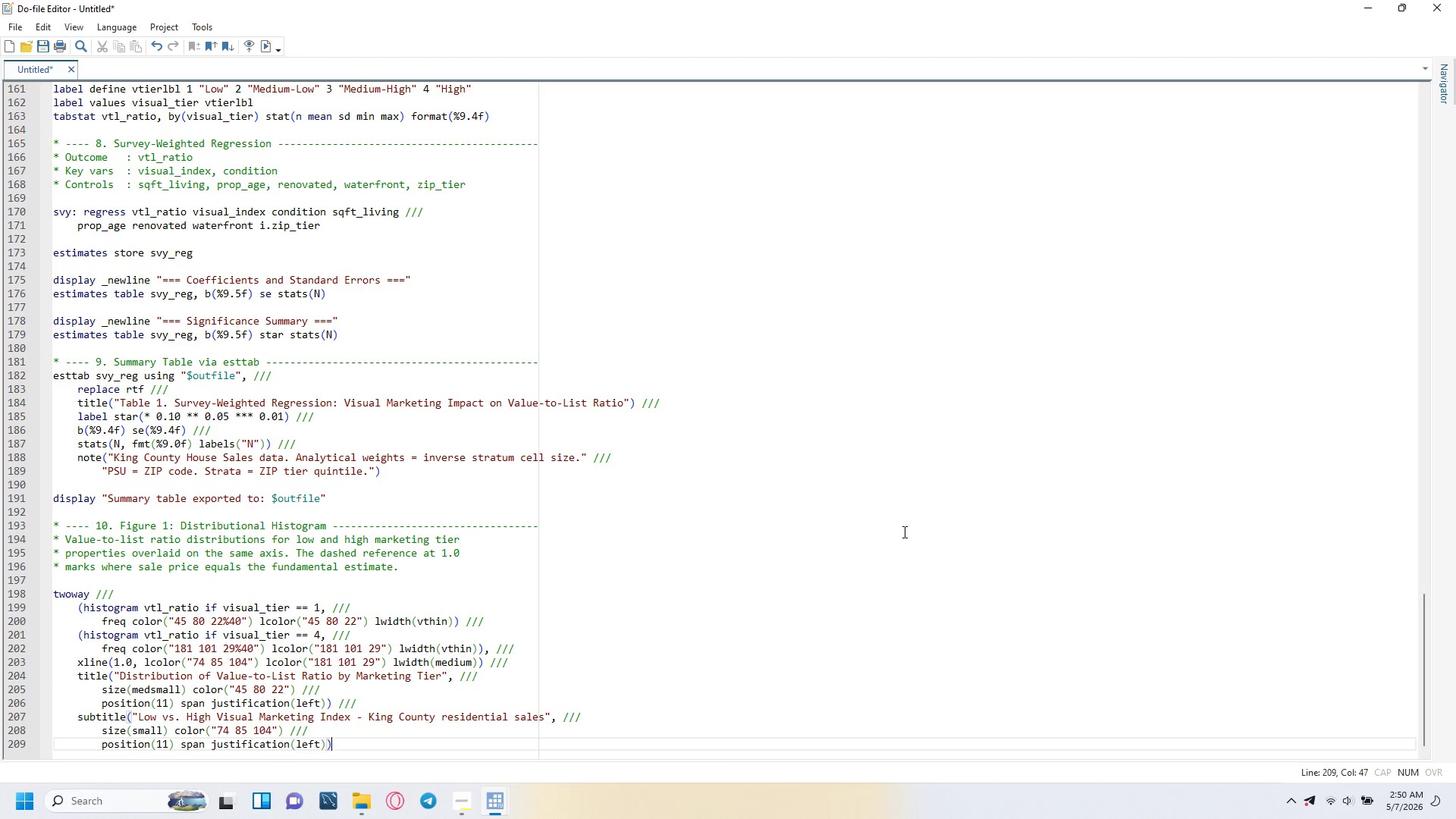 
key(ArrowRight)
 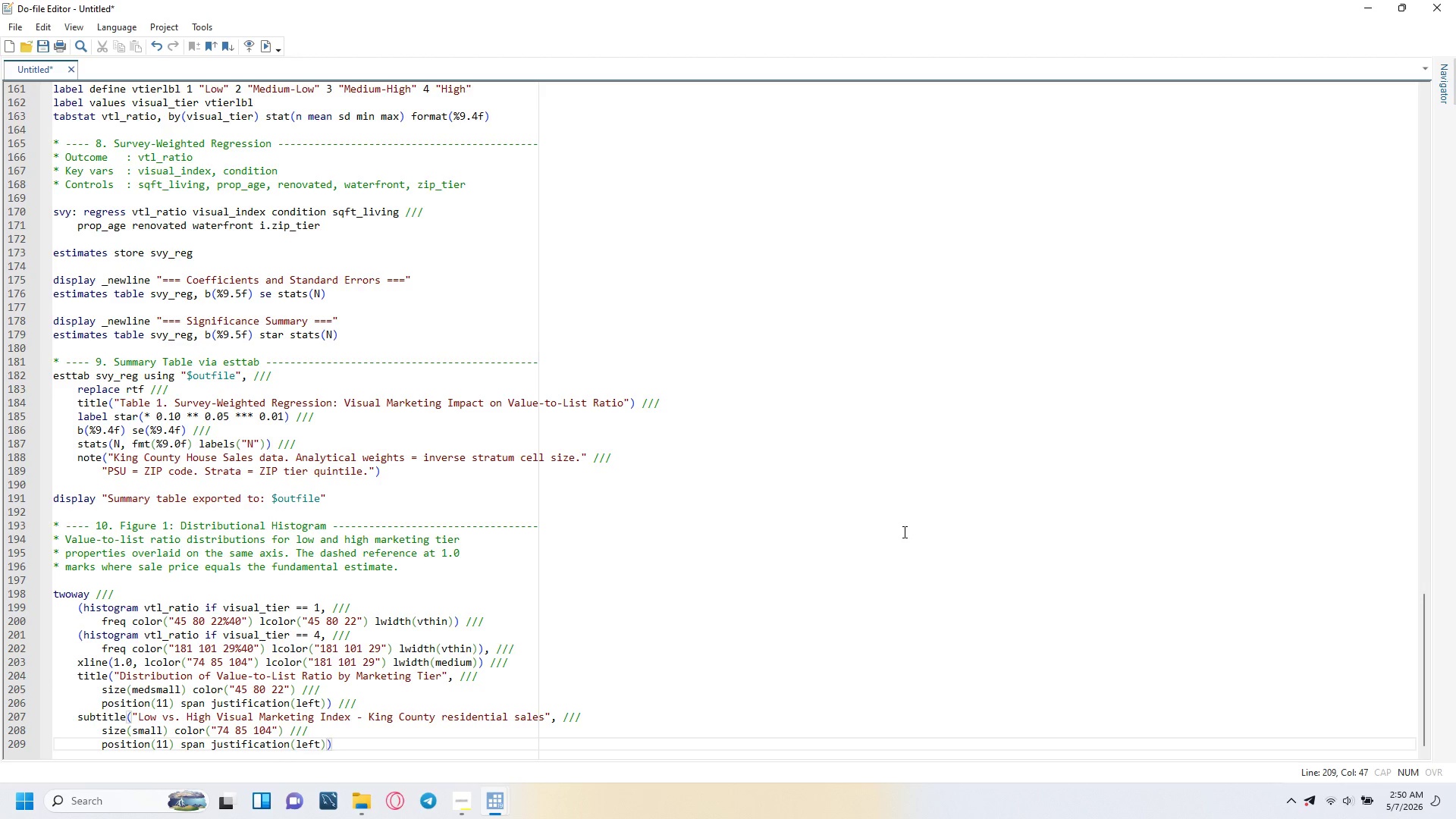 
key(Space)
 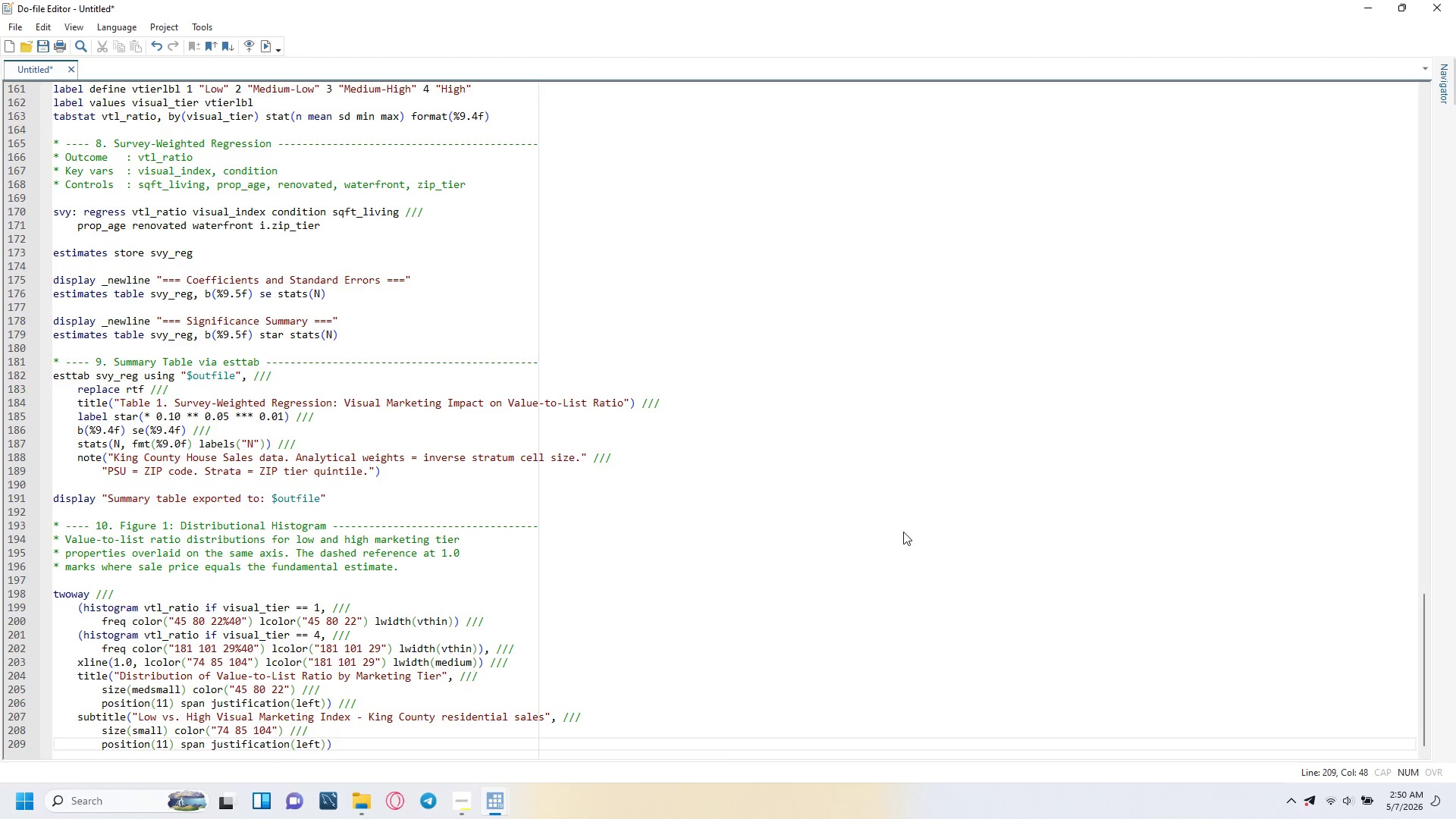 
key(Slash)
 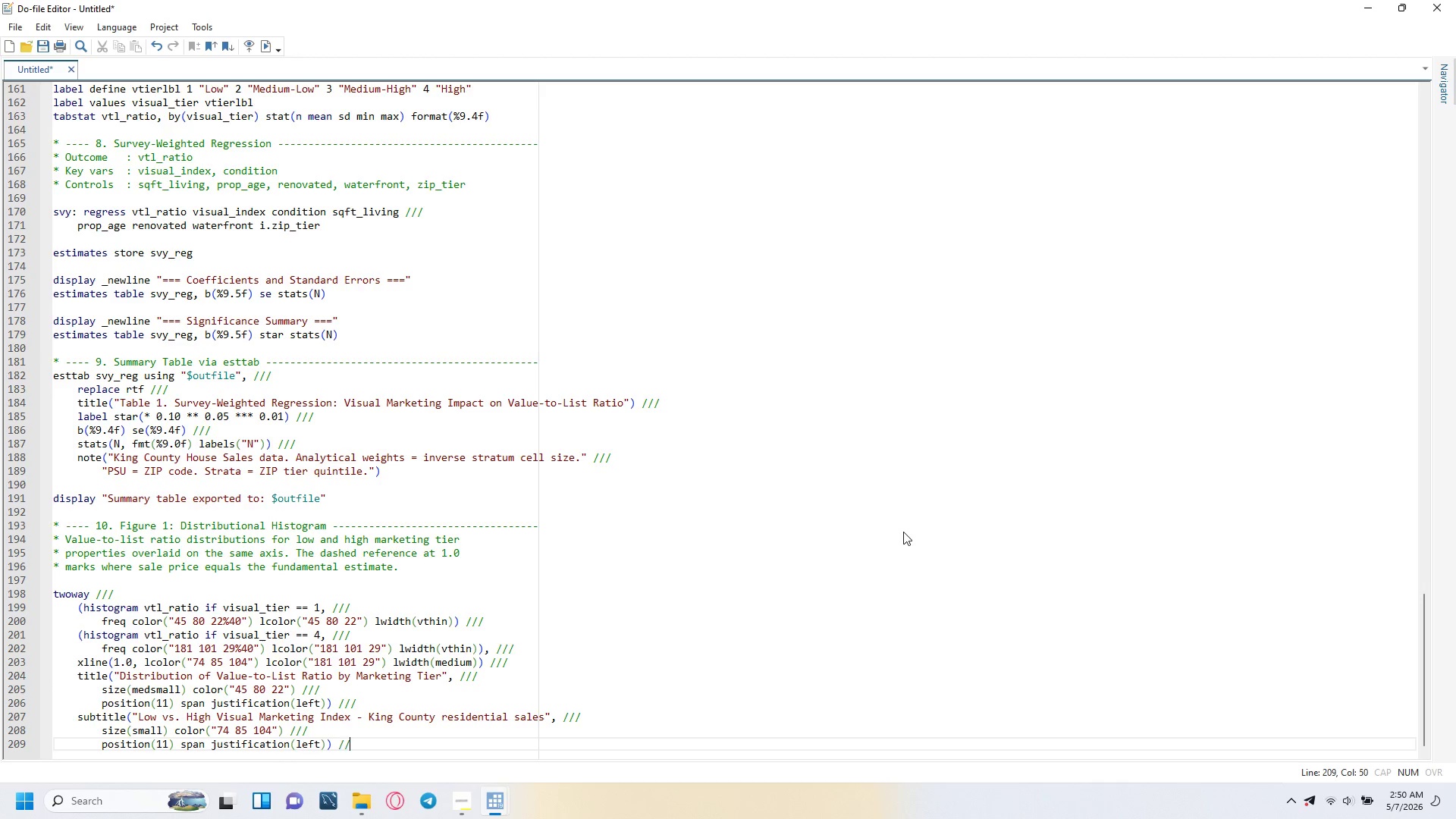 
key(Slash)
 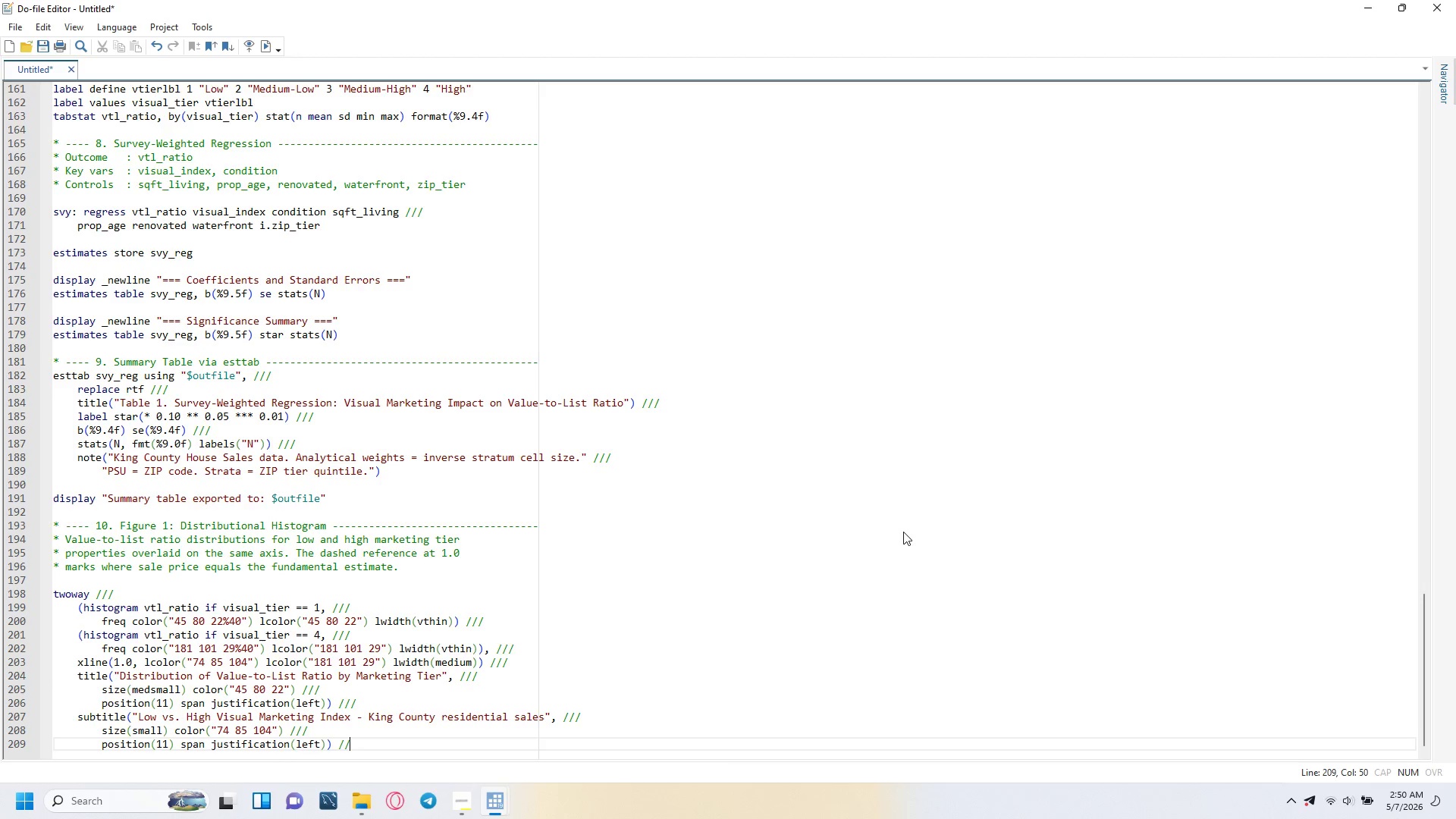 
key(Slash)
 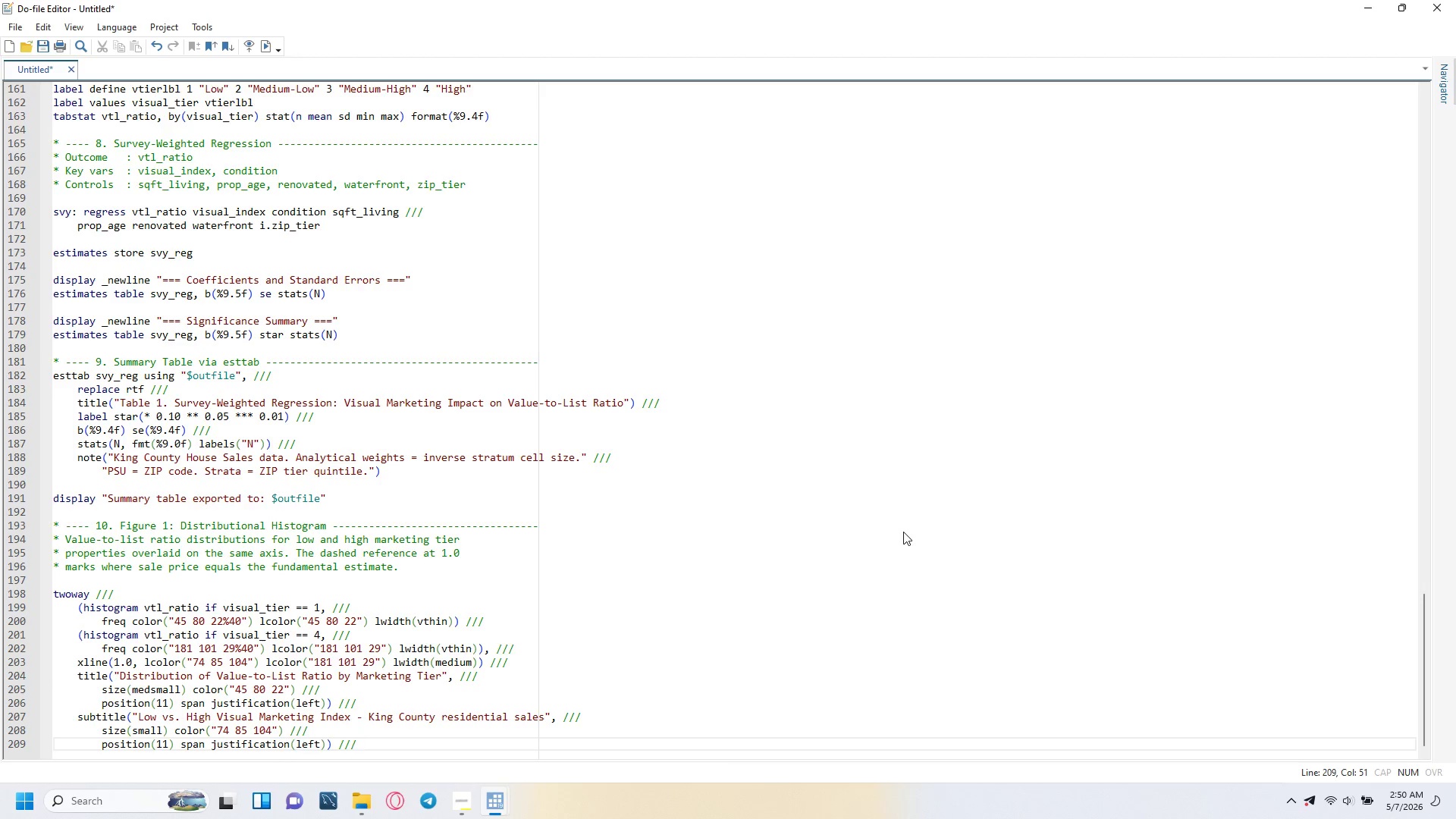 
key(Enter)
 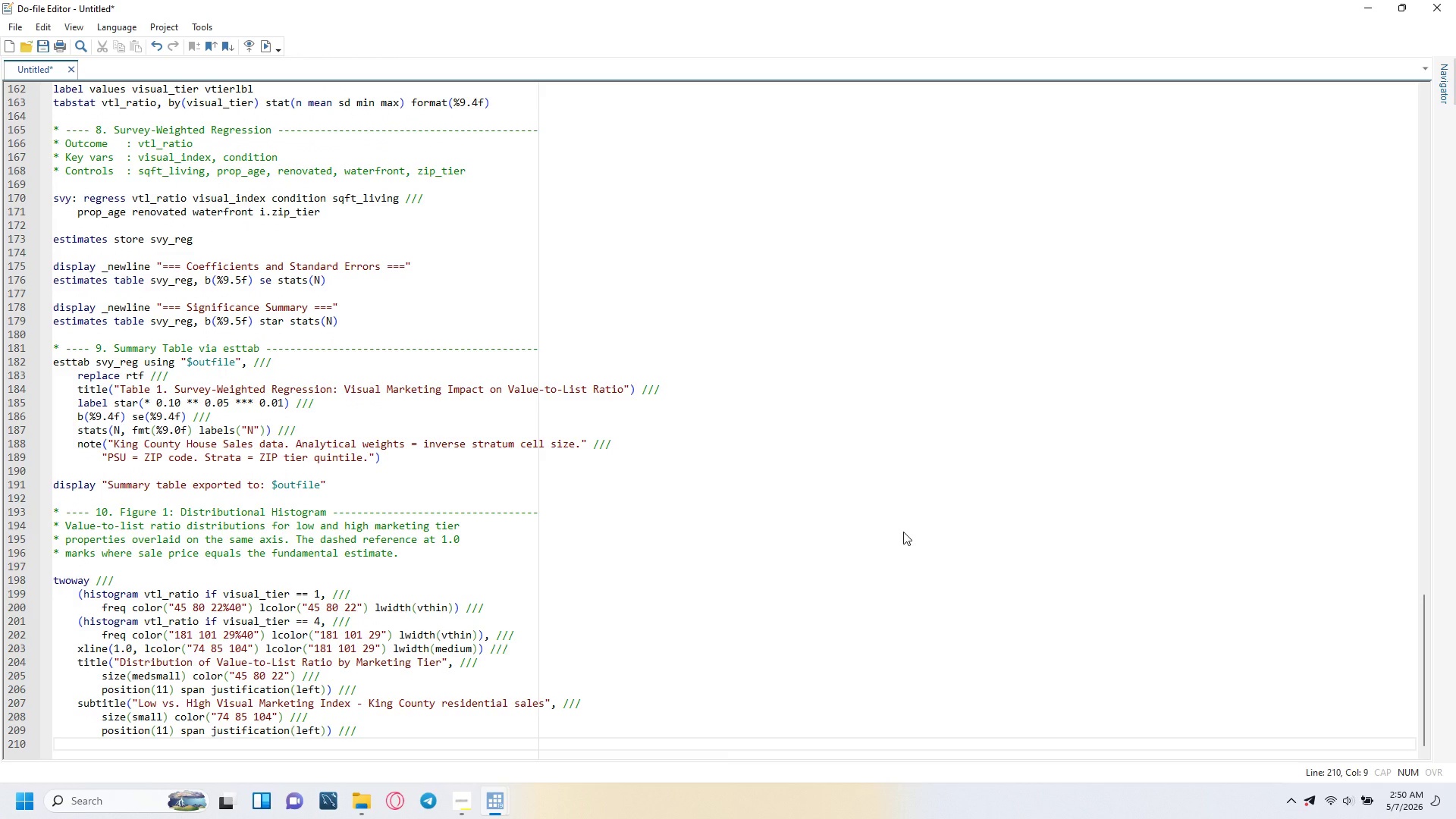 
key(Backspace)
type(xtitle("Value-to-List Rati)
 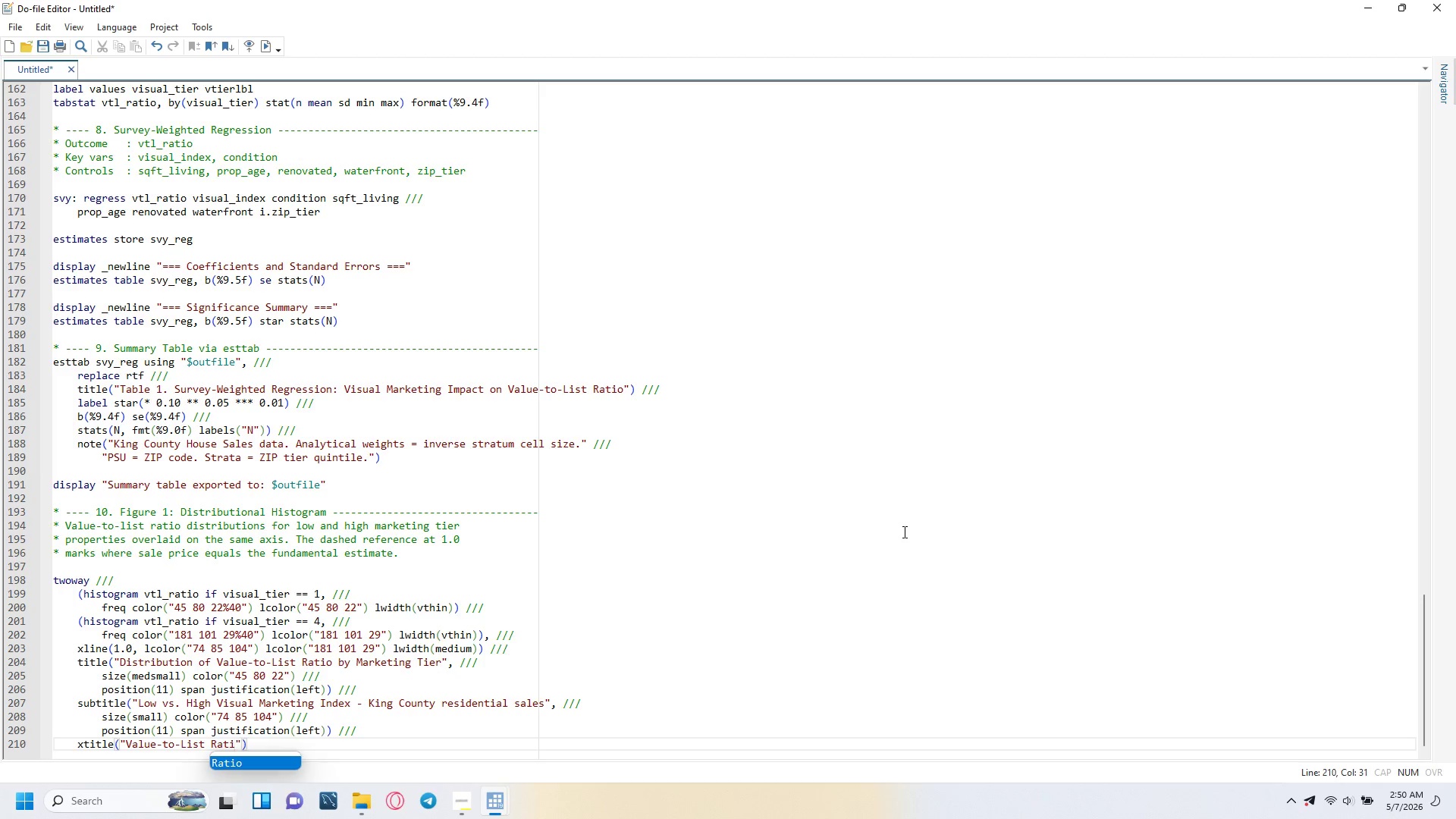 
hold_key(key=O, duration=6.89)
 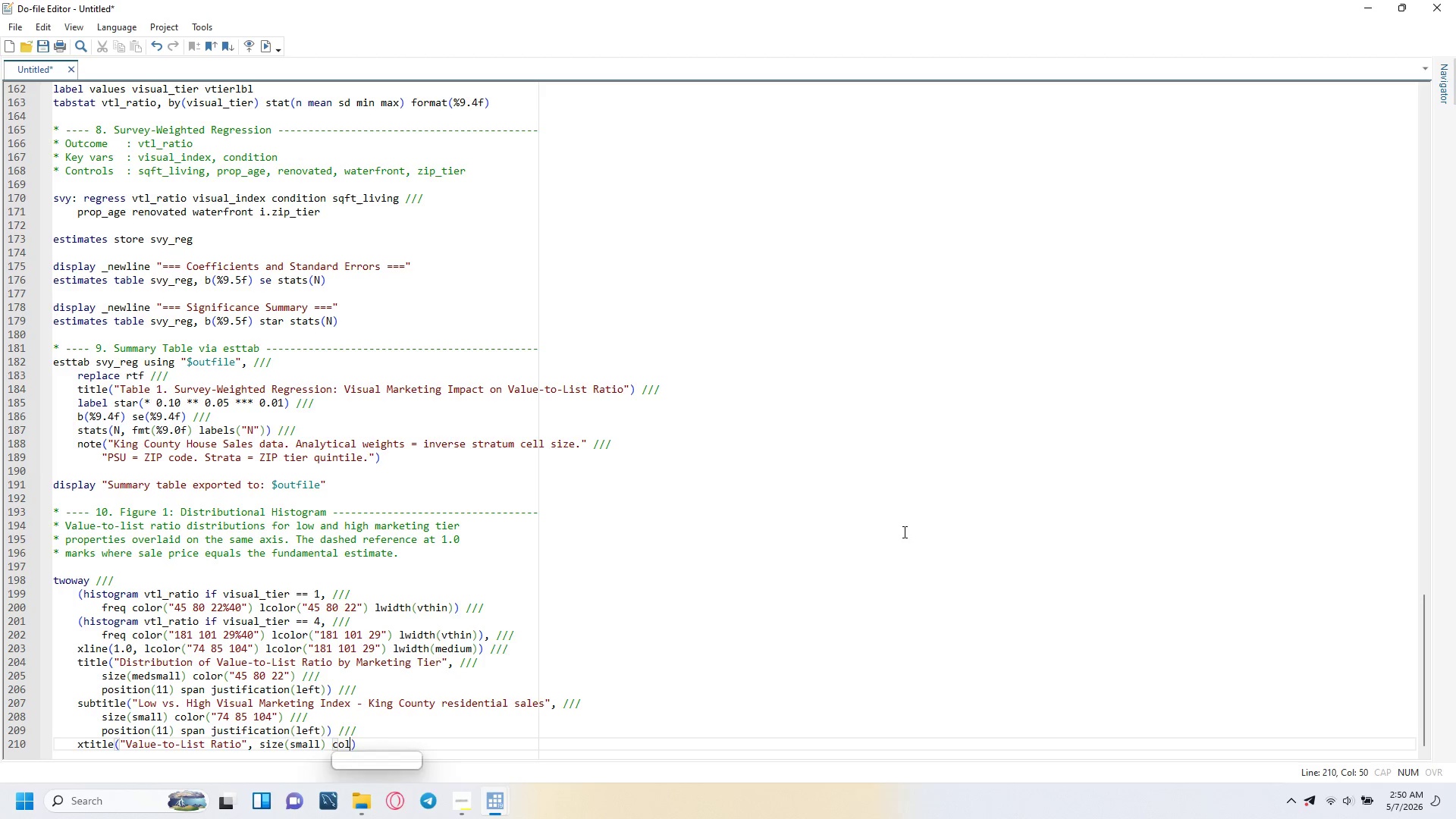 
key(ArrowRight)
 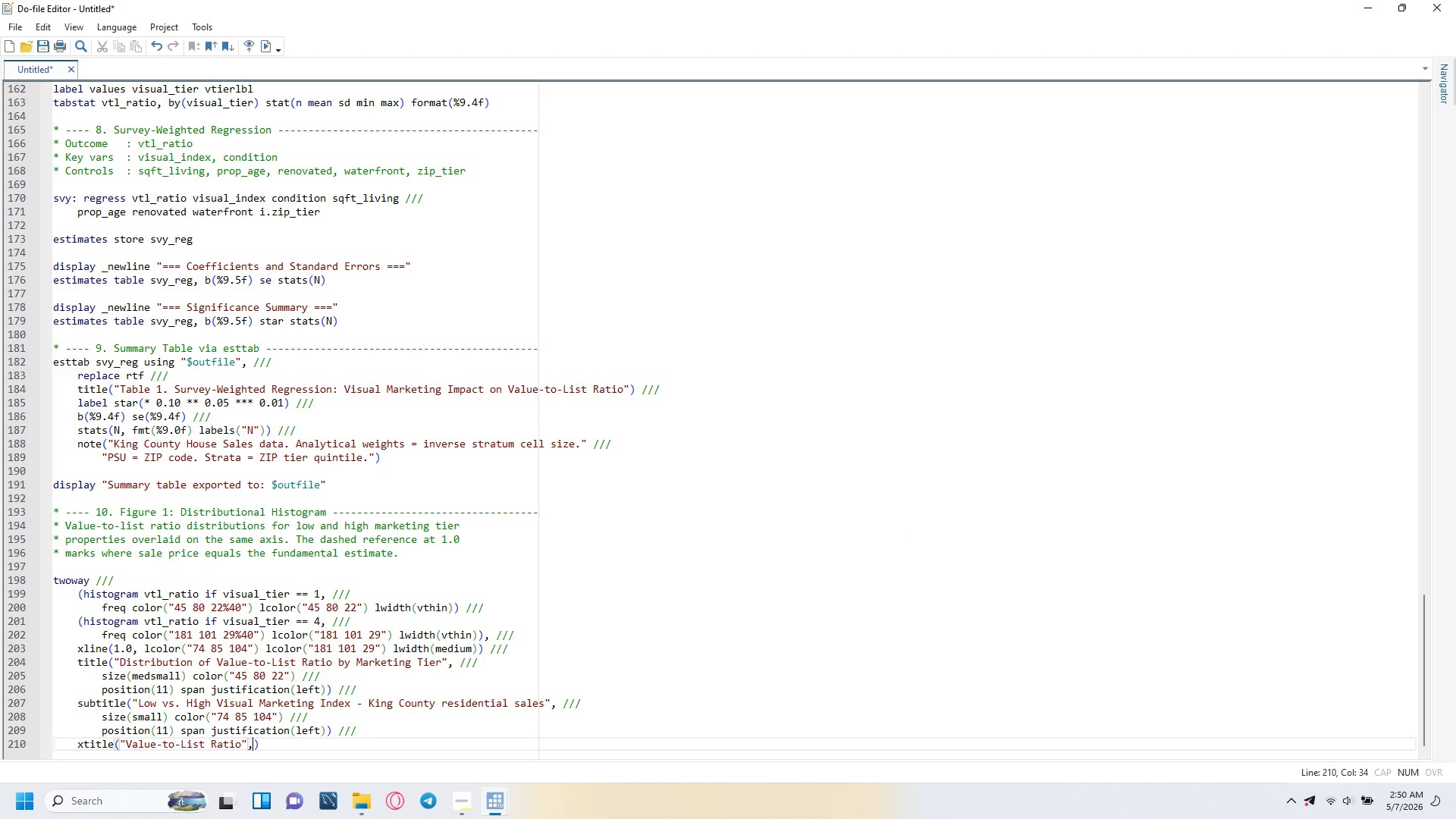 
type(, size(small)
 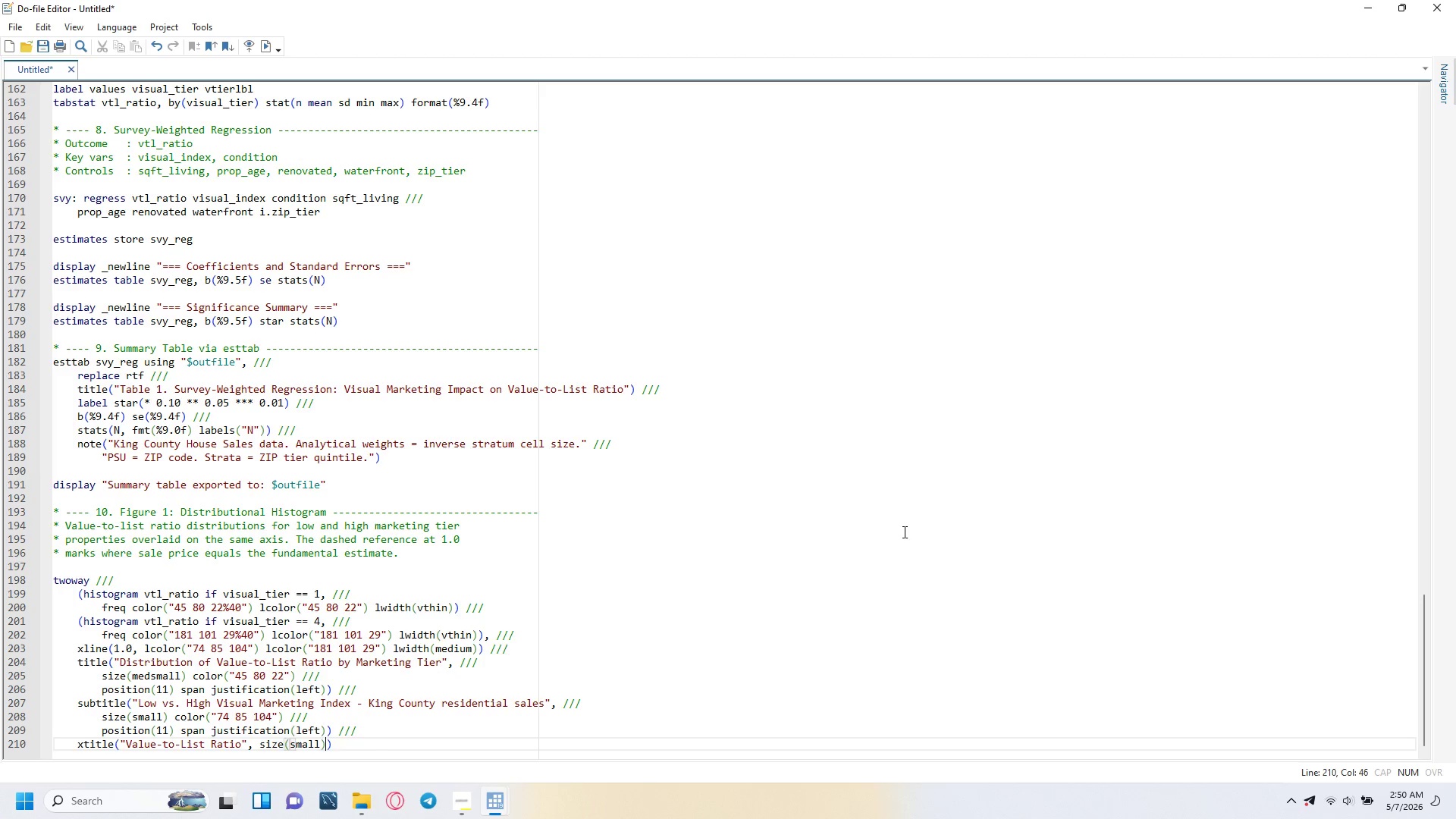 
 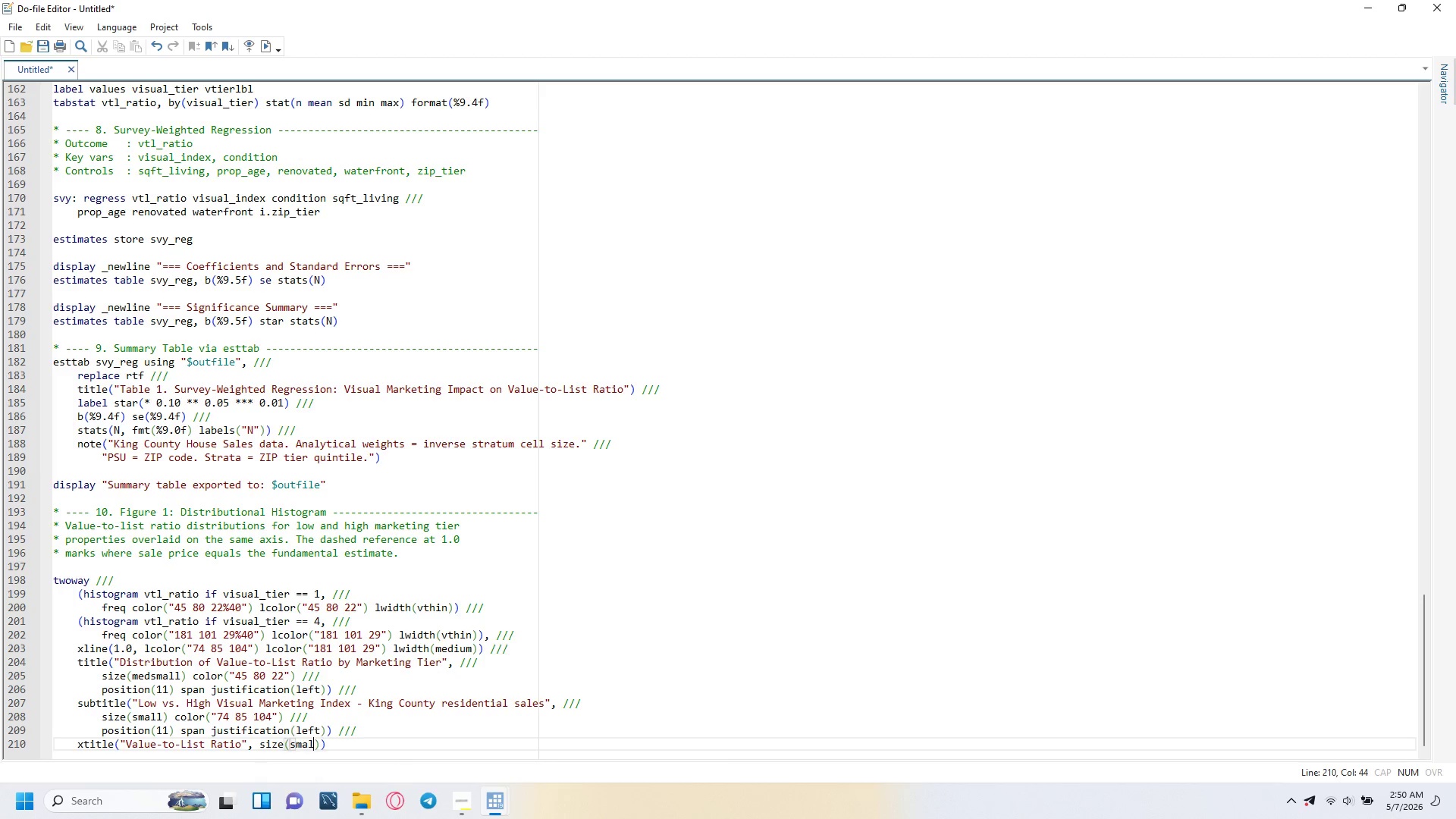 
key(ArrowRight)
 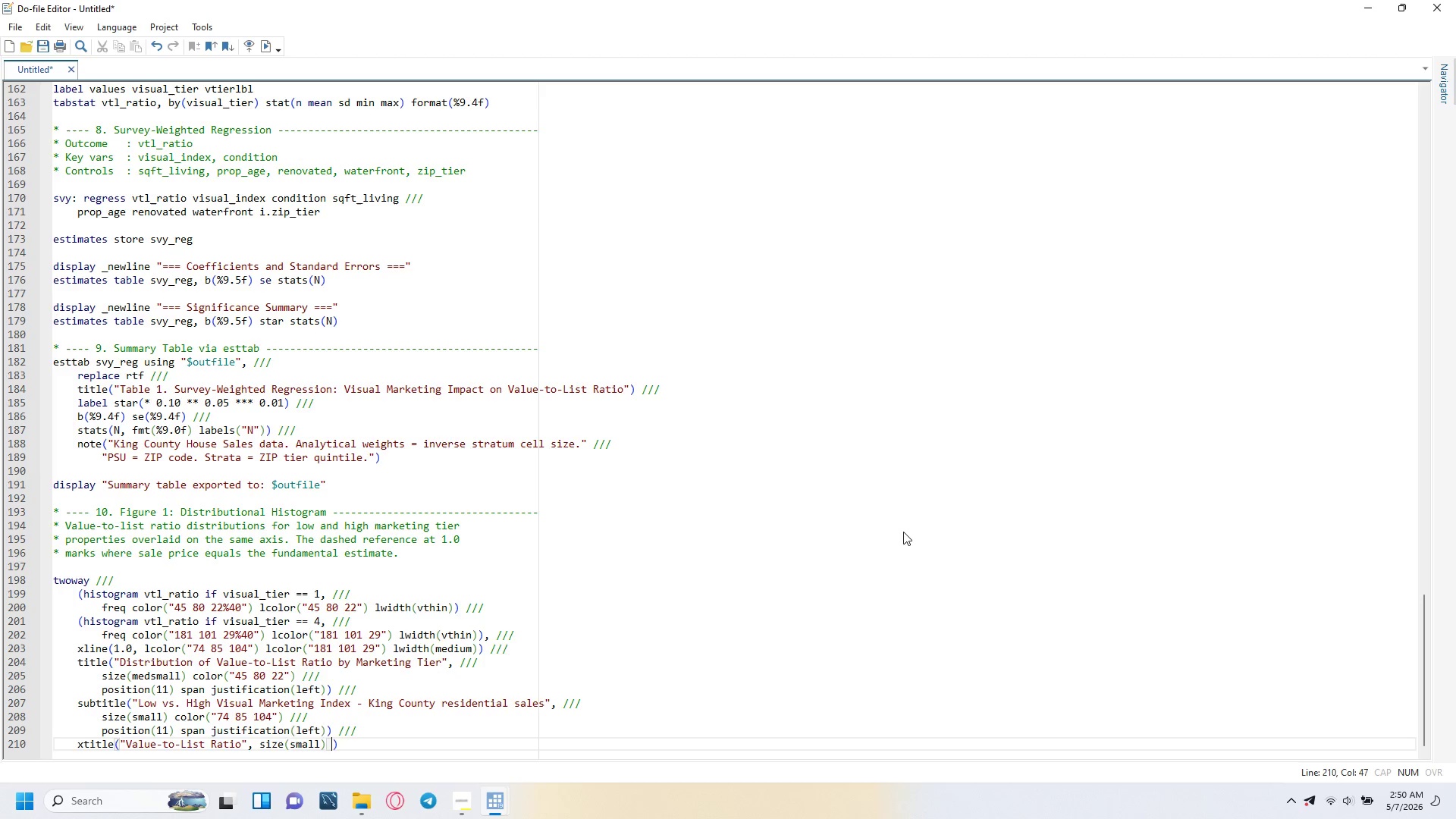 
type( clor(45)
key(Backspace)
key(Backspace)
type("45 80 22)
 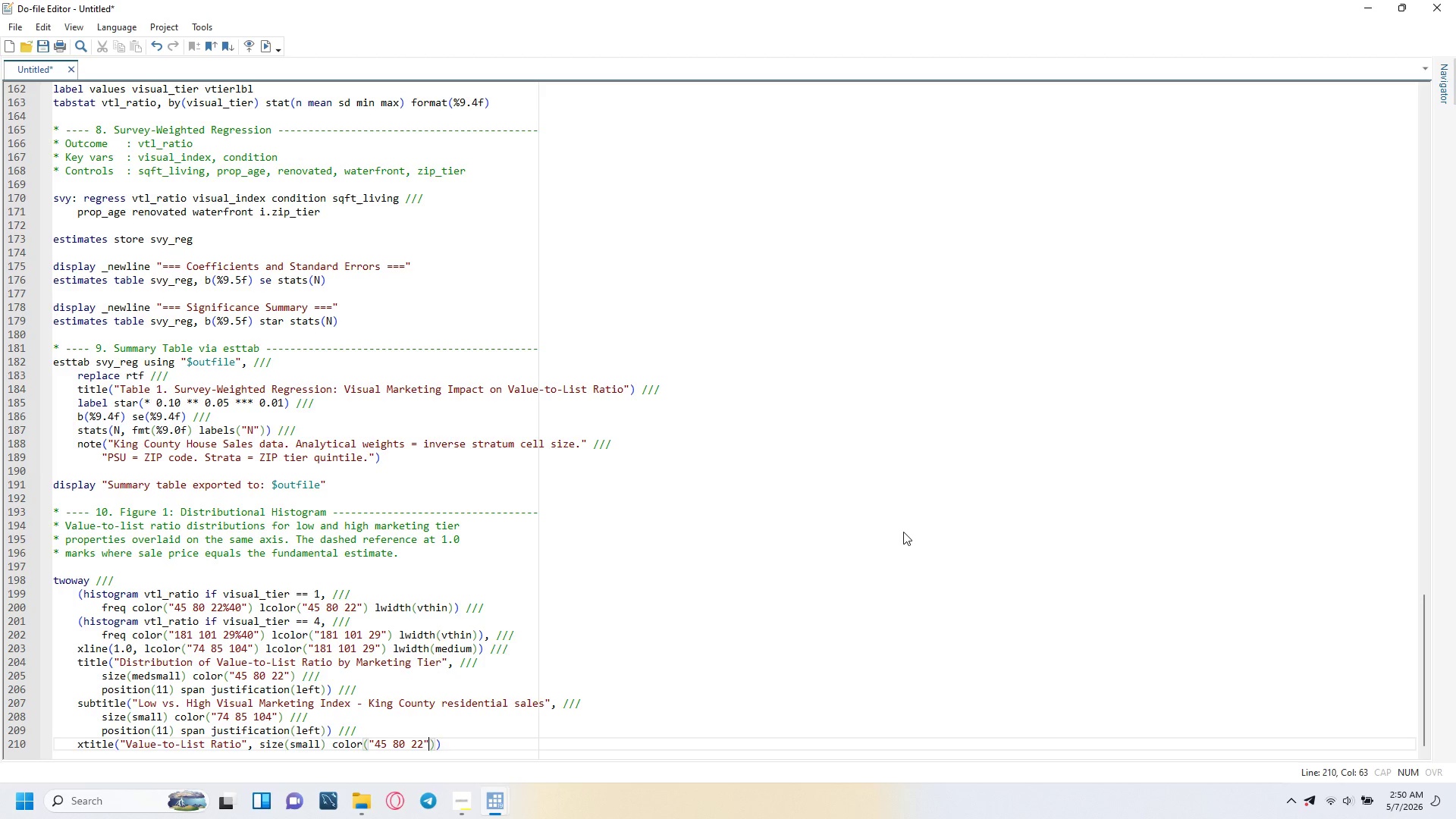 
 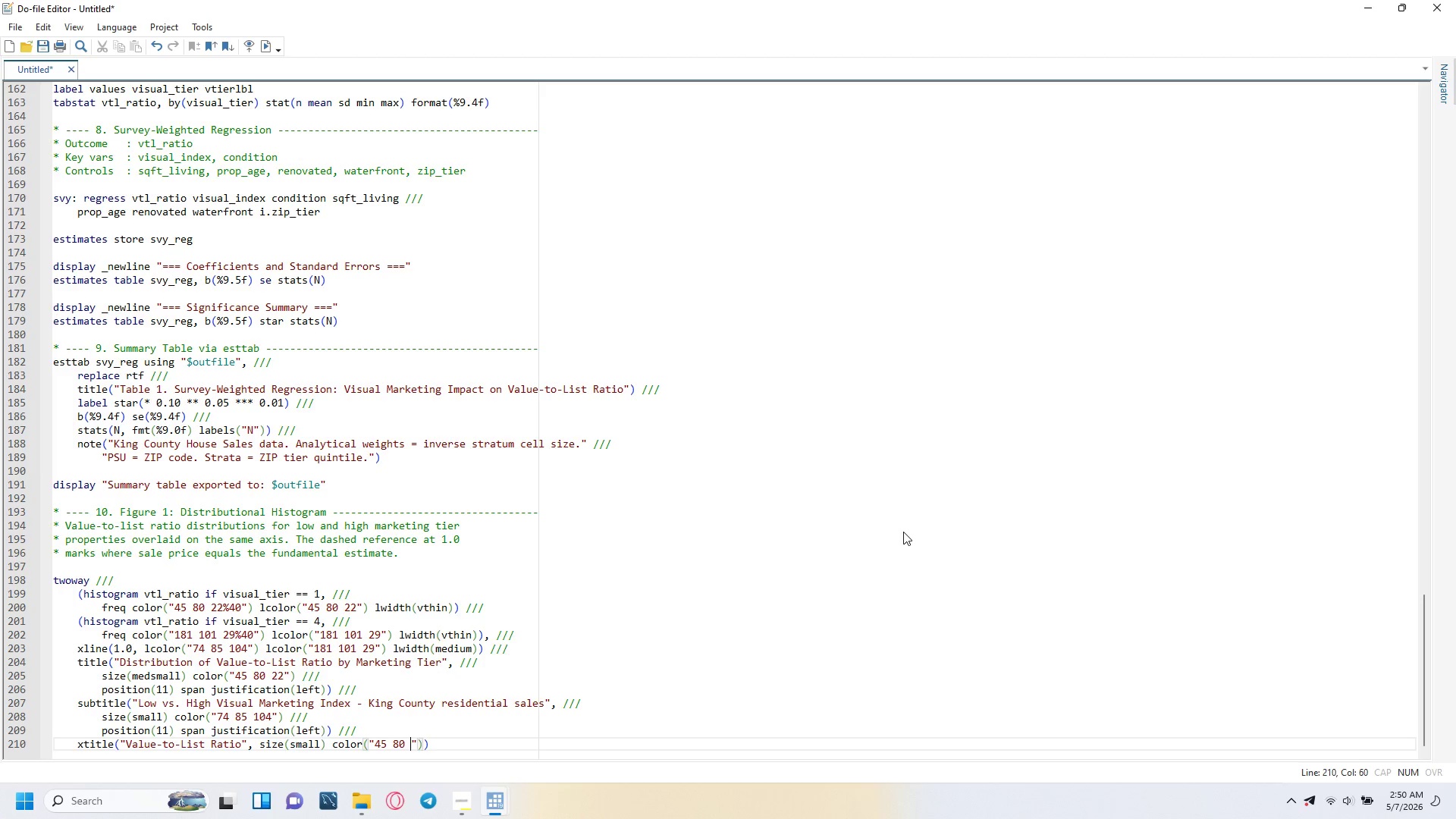 
key(ArrowRight)
 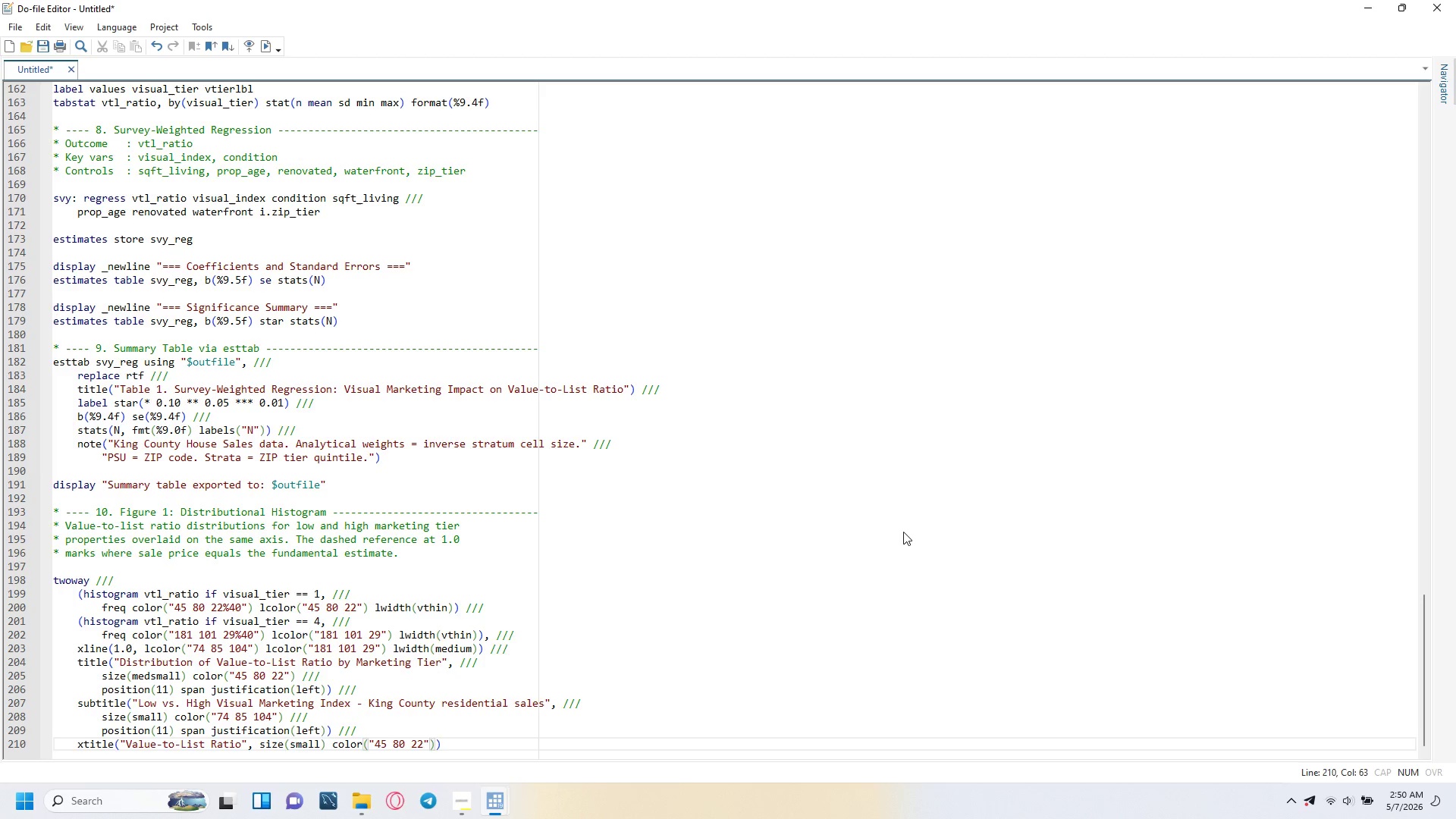 
key(ArrowRight)
 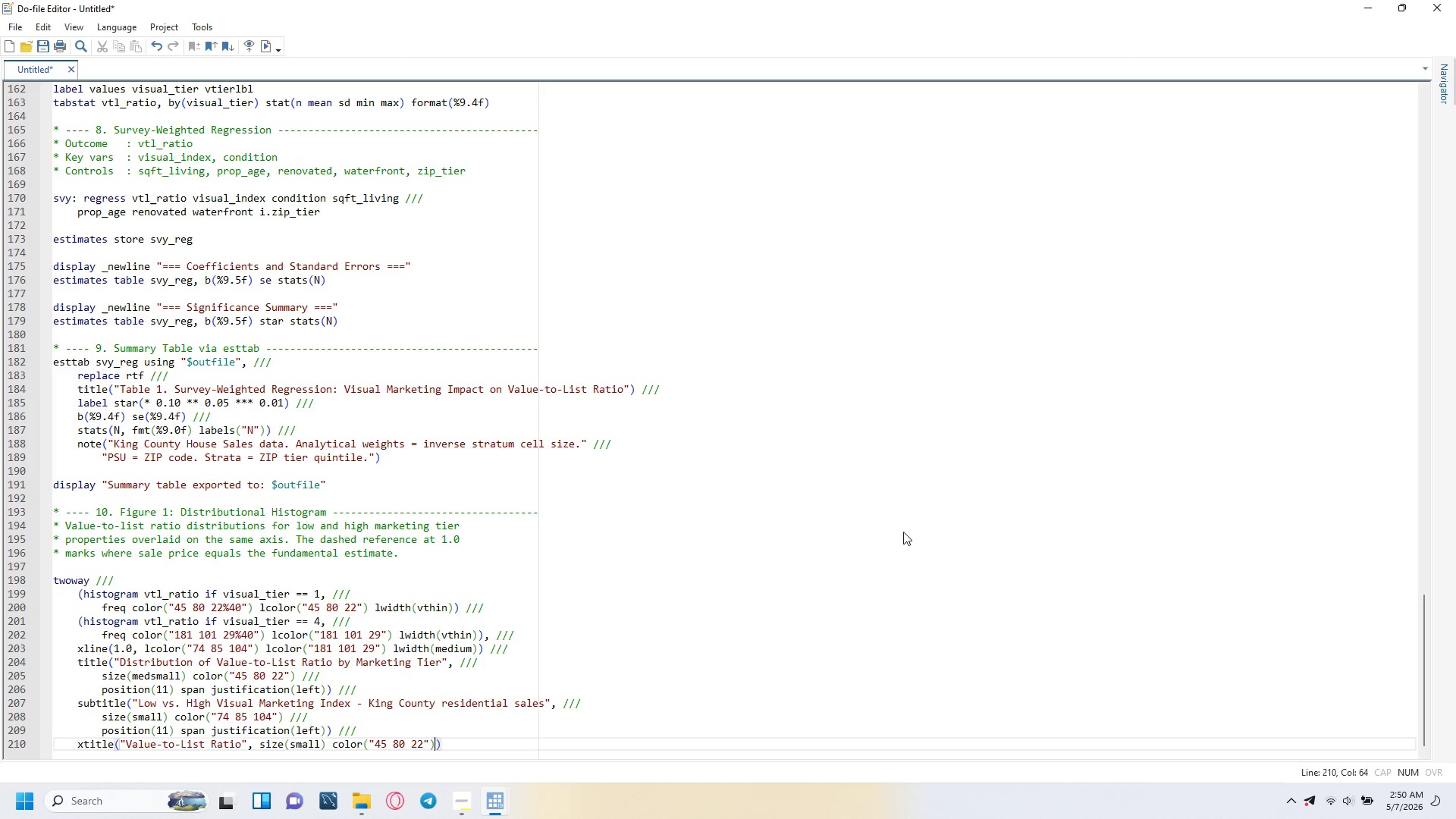 
key(ArrowRight)
 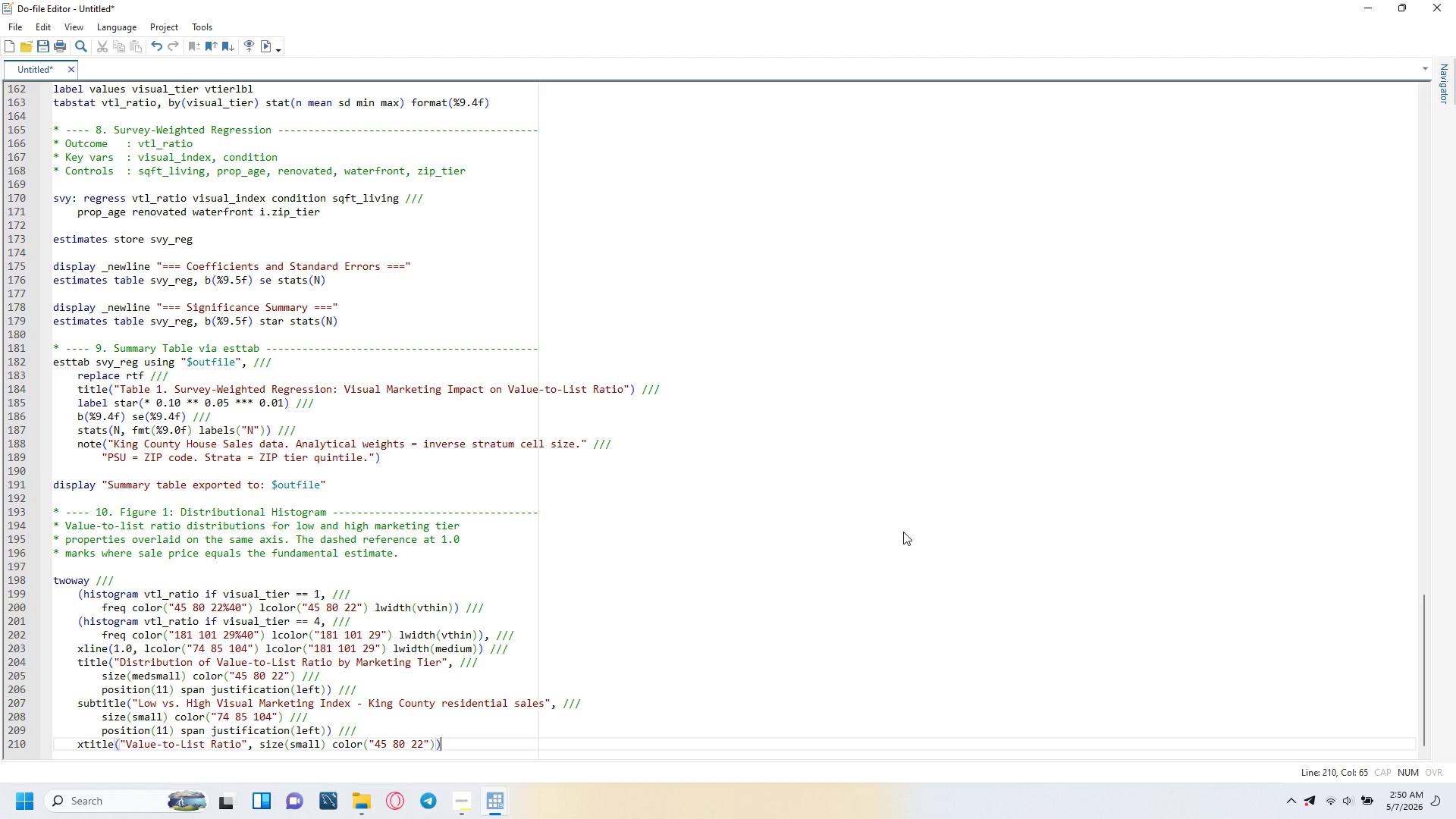 
key(Space)
 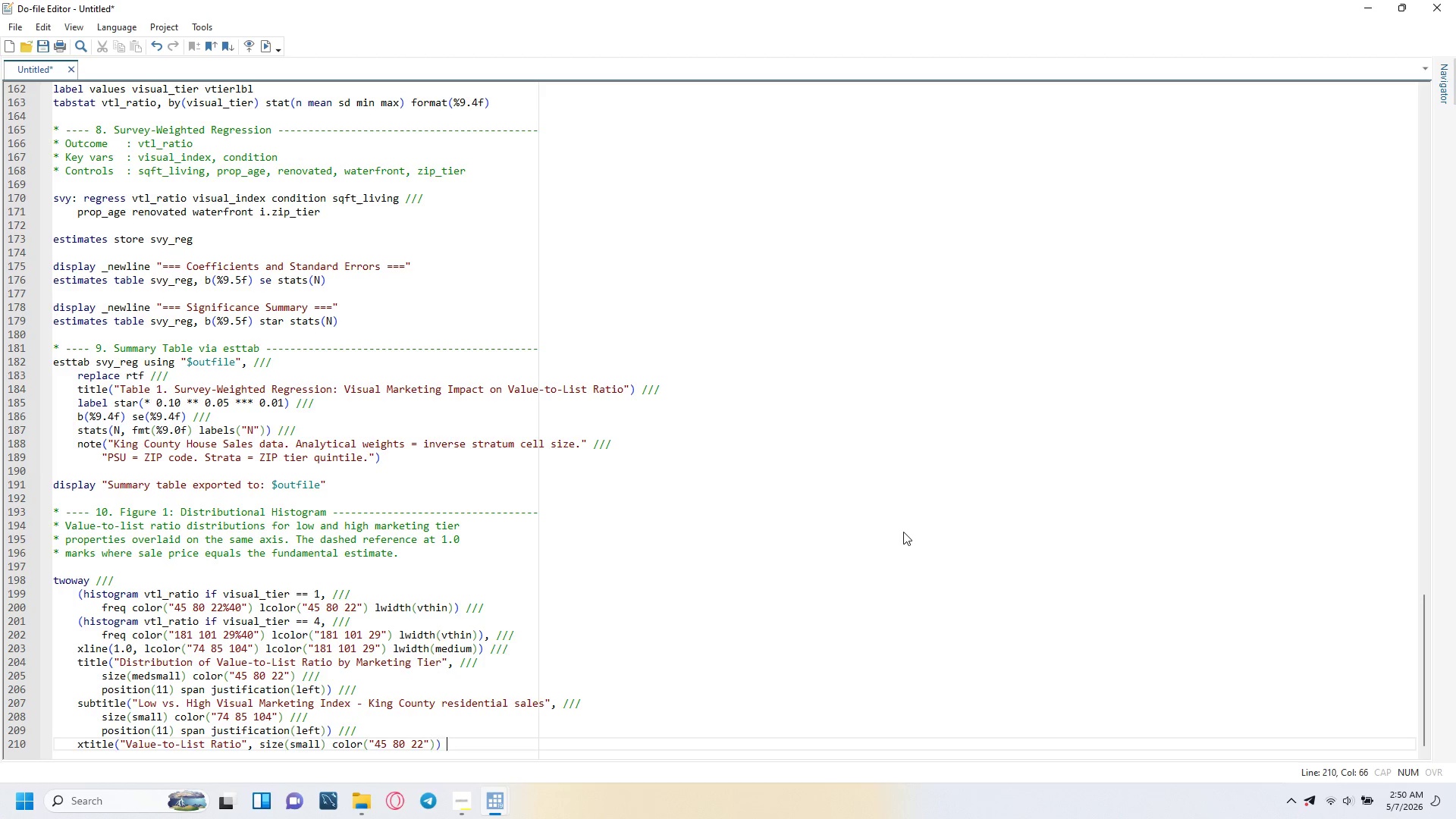 
key(Slash)
 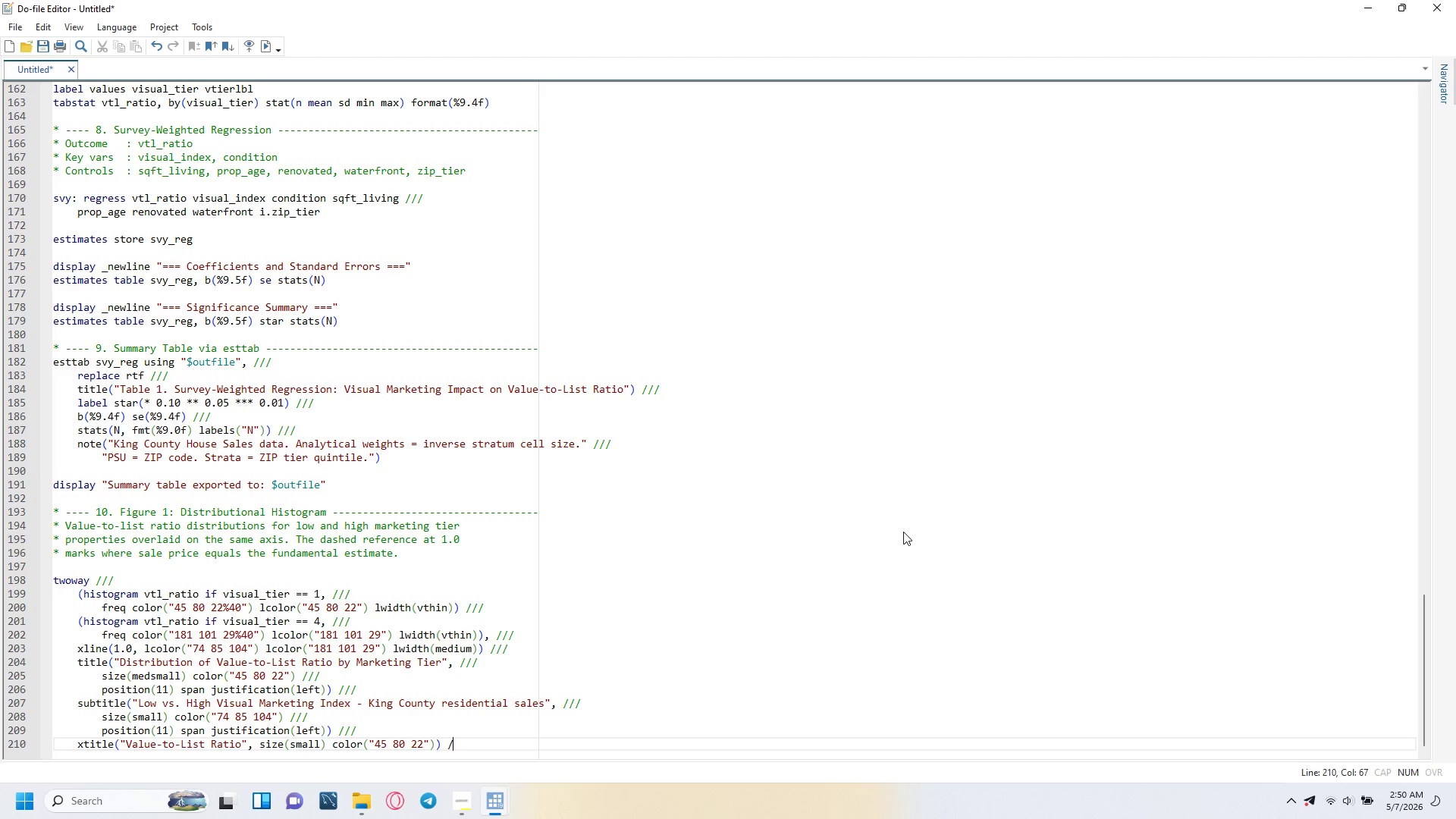 
key(Slash)
 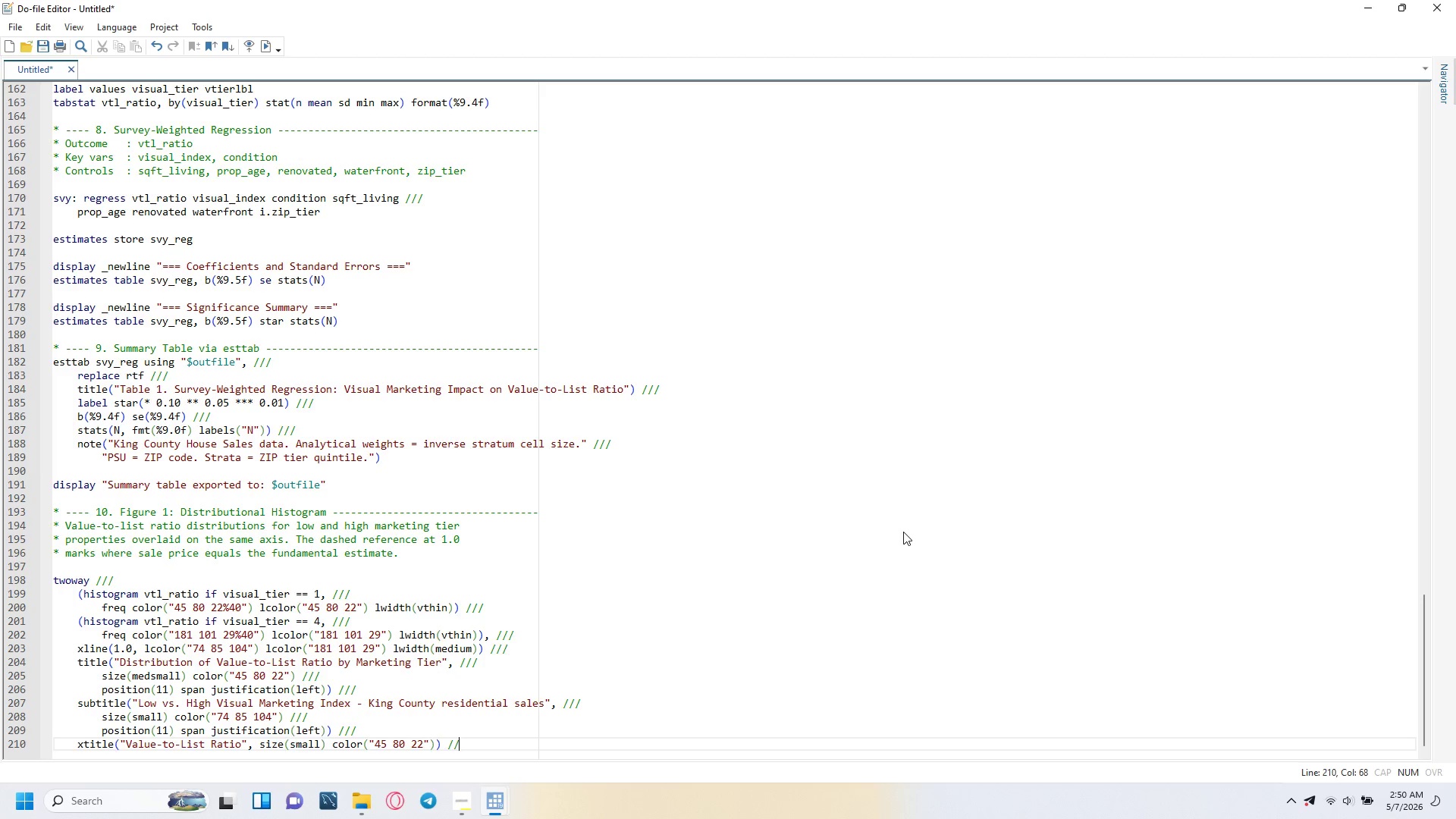 
key(Slash)
 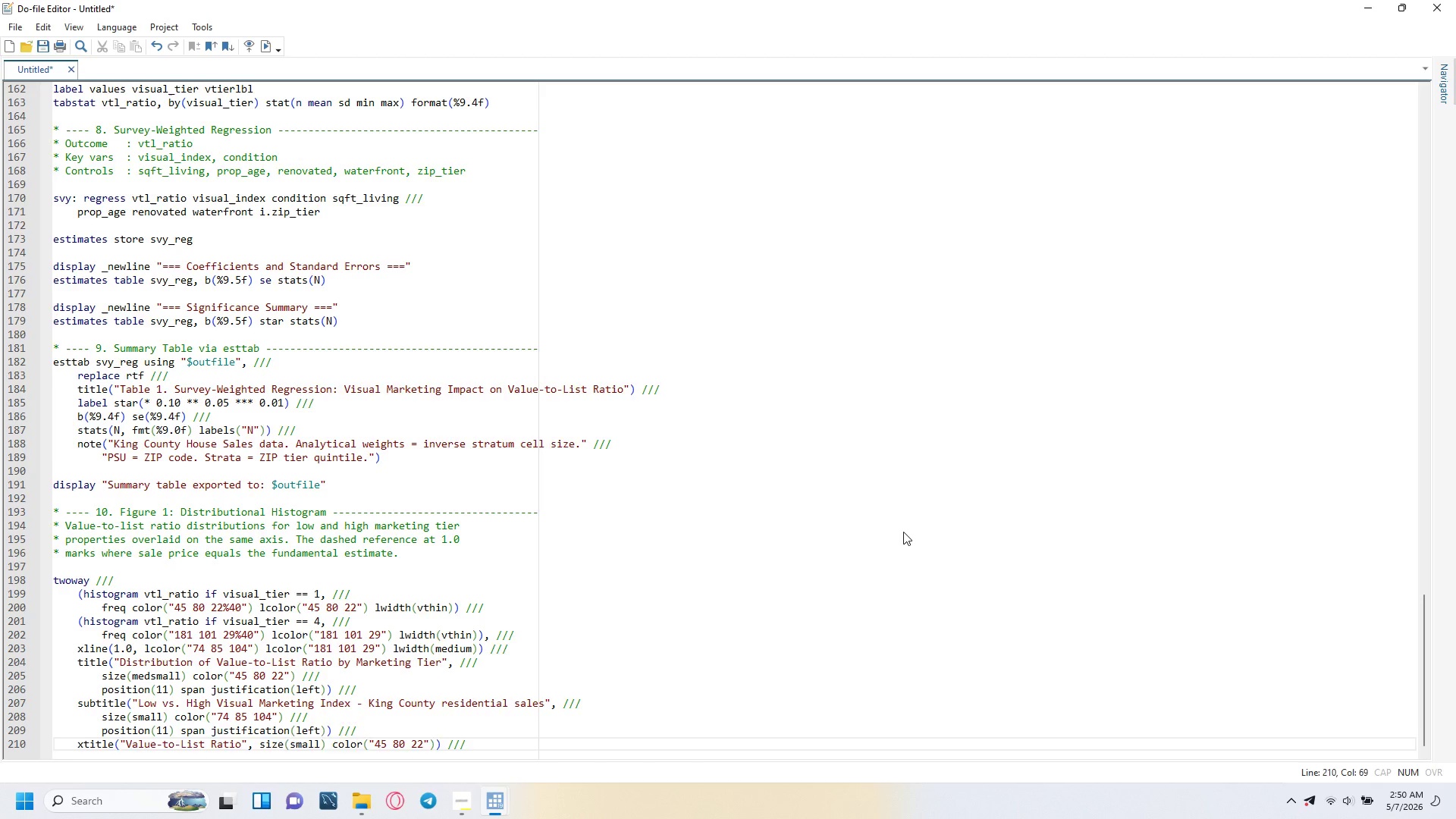 
key(Enter)
 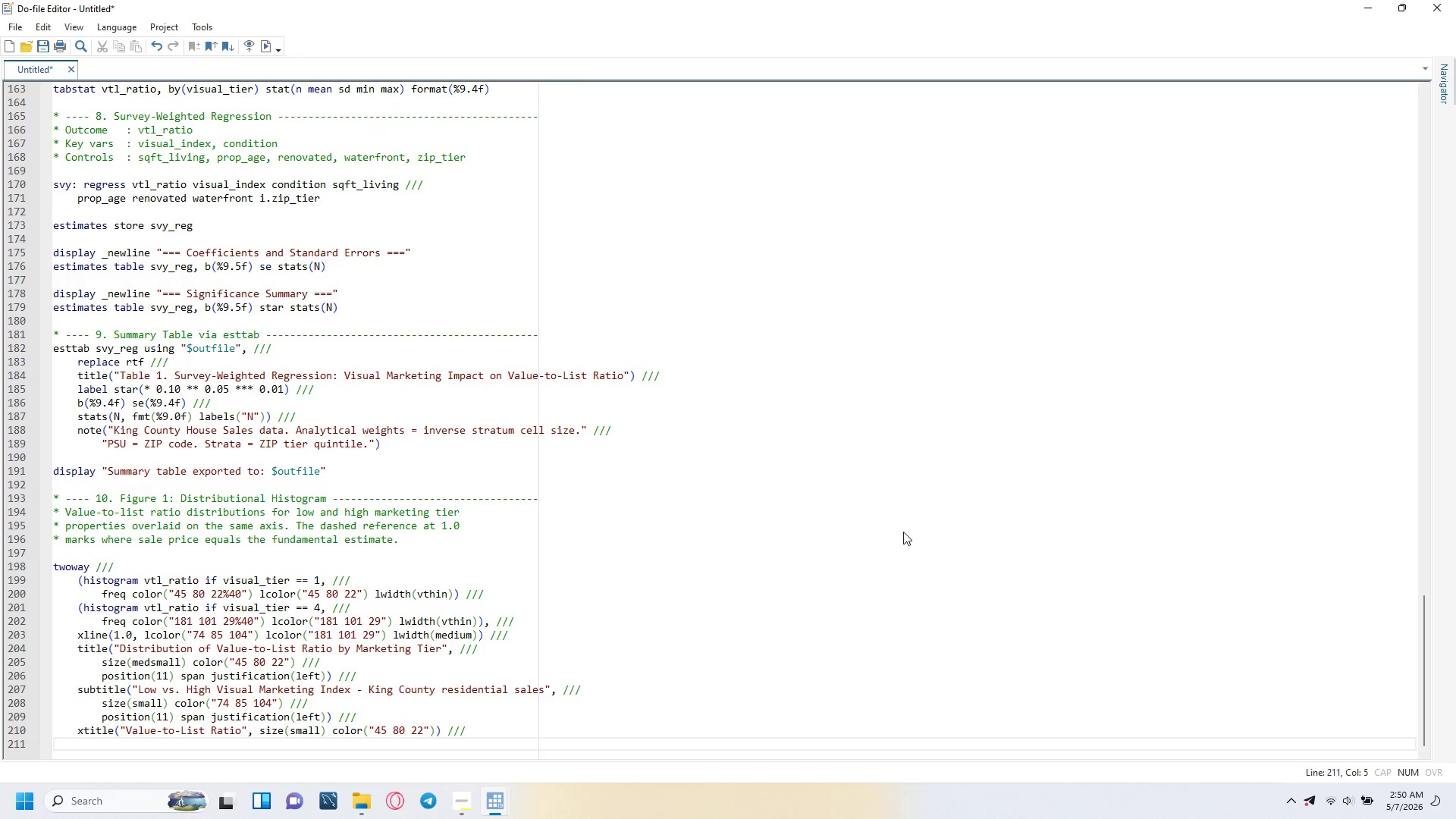 
type(ytitle("Frequency)
 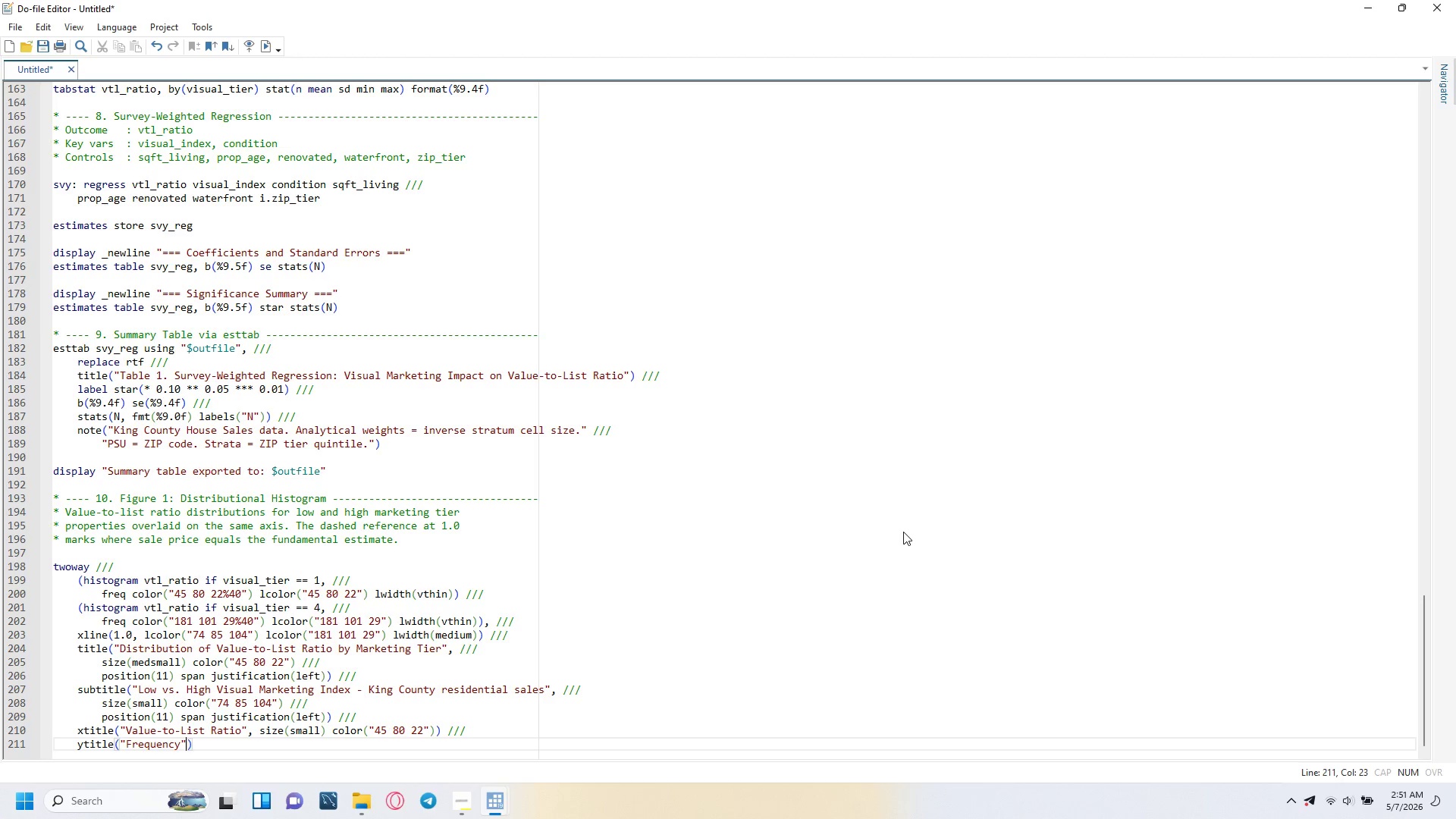 
 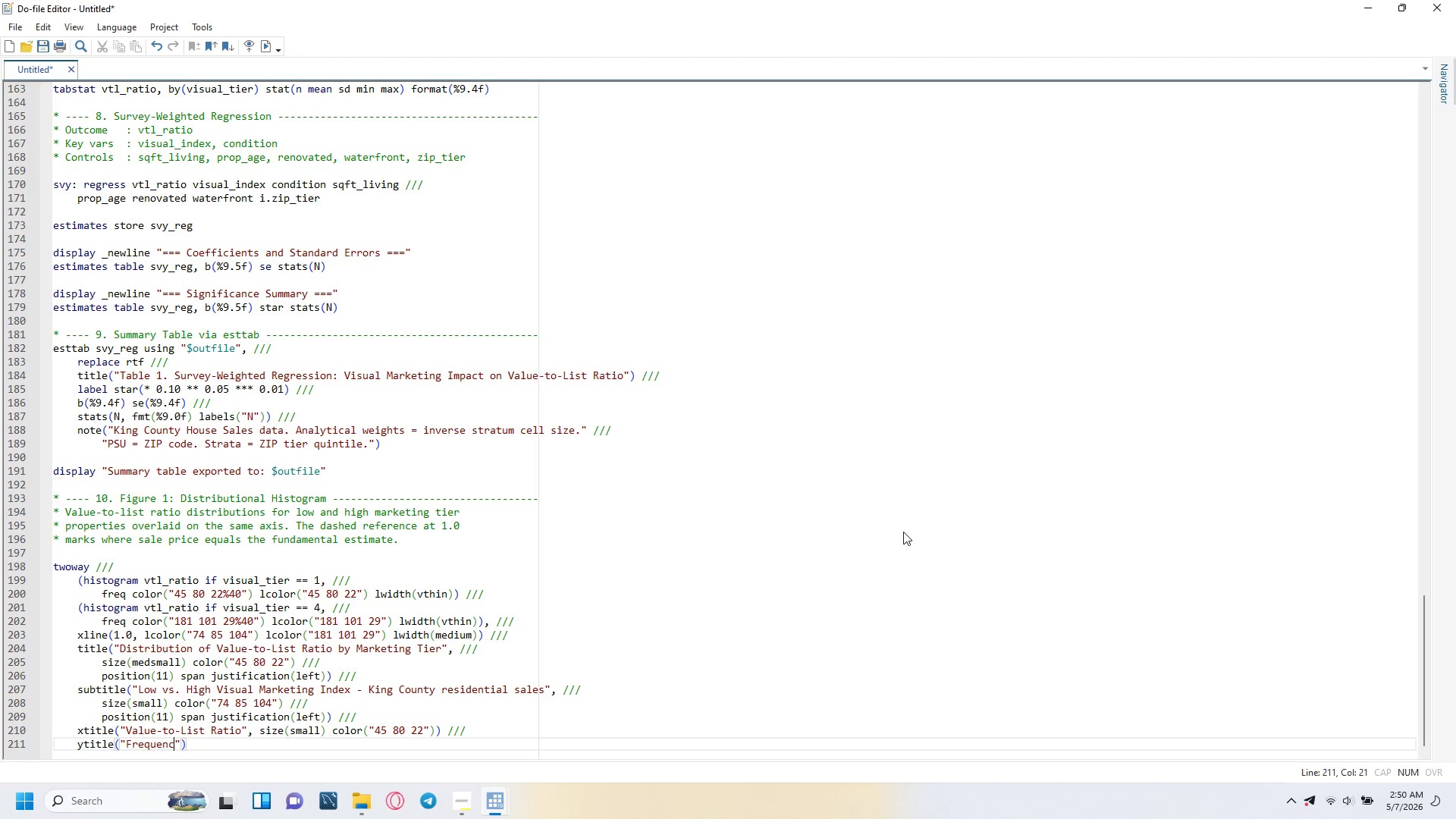 
key(ArrowRight)
 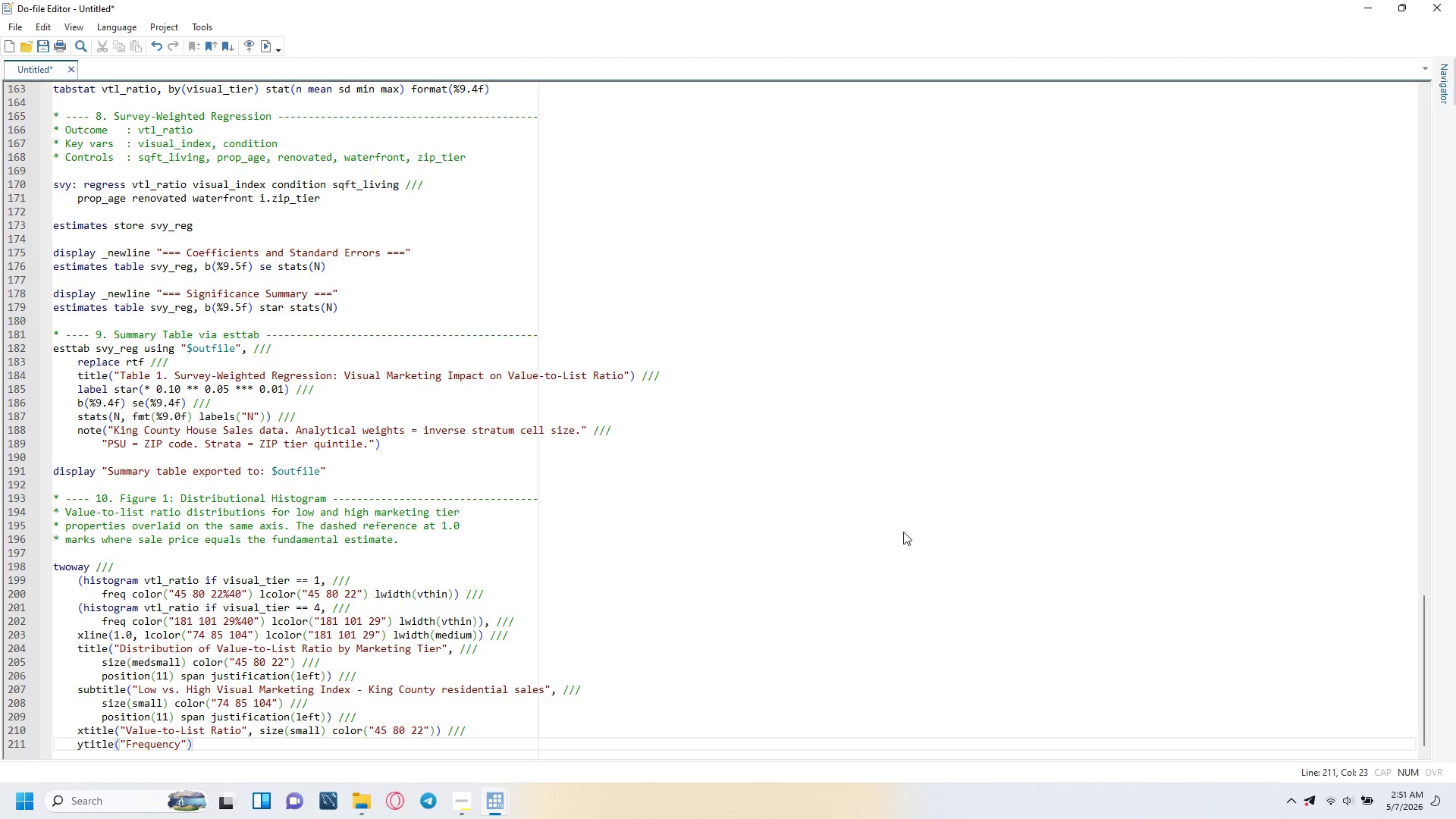 
type(, size(small)
 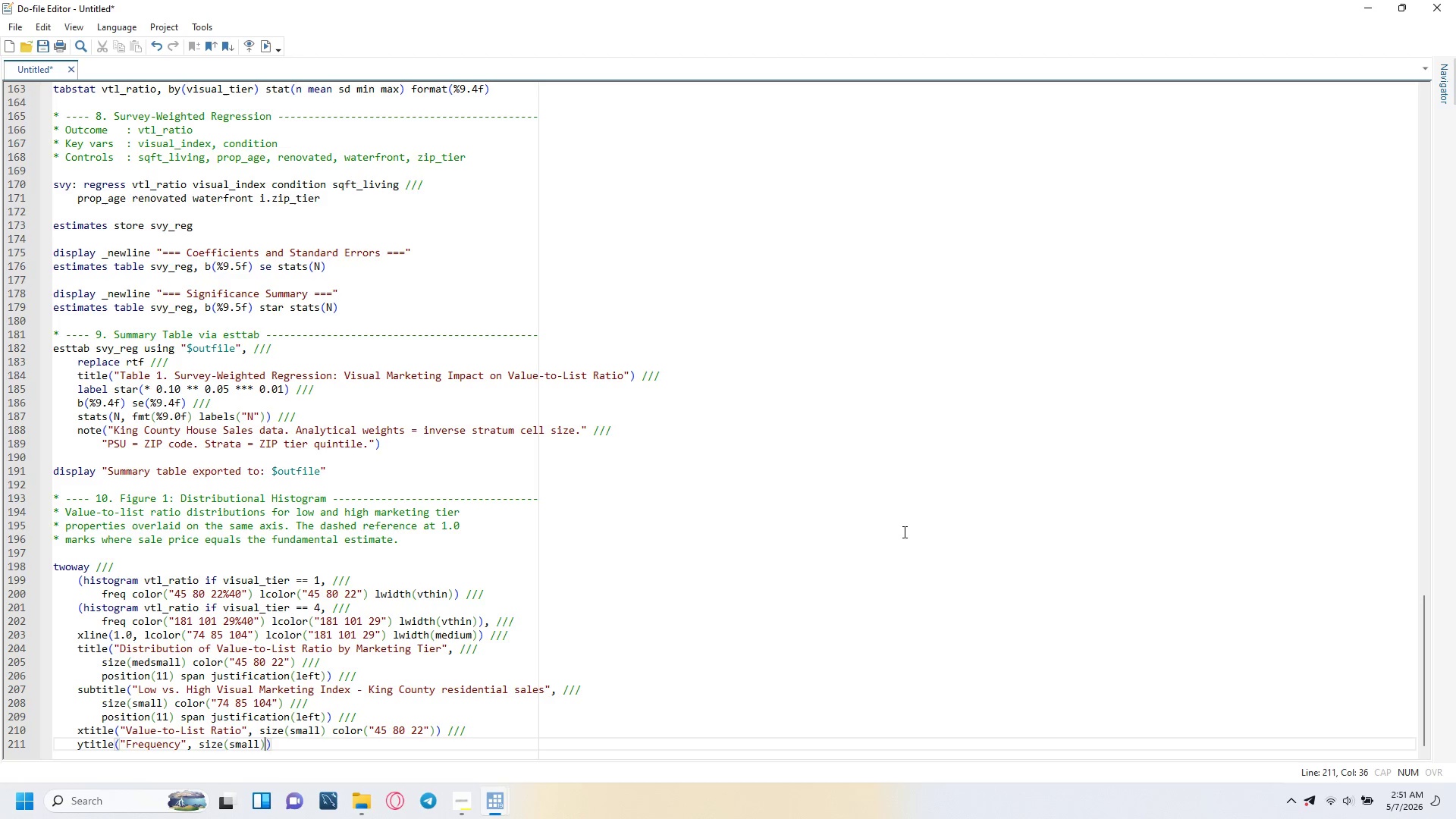 
 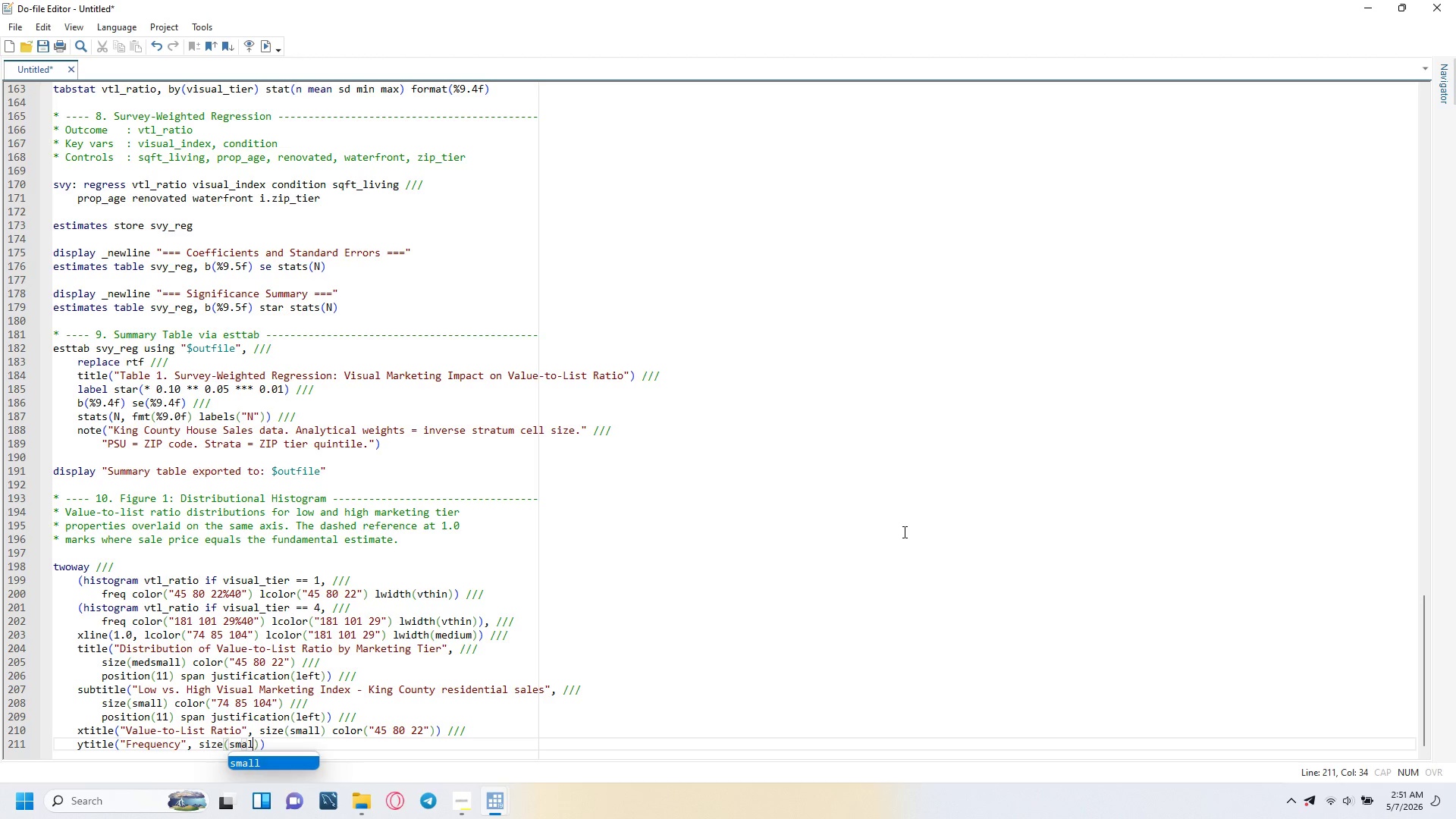 
key(ArrowRight)
 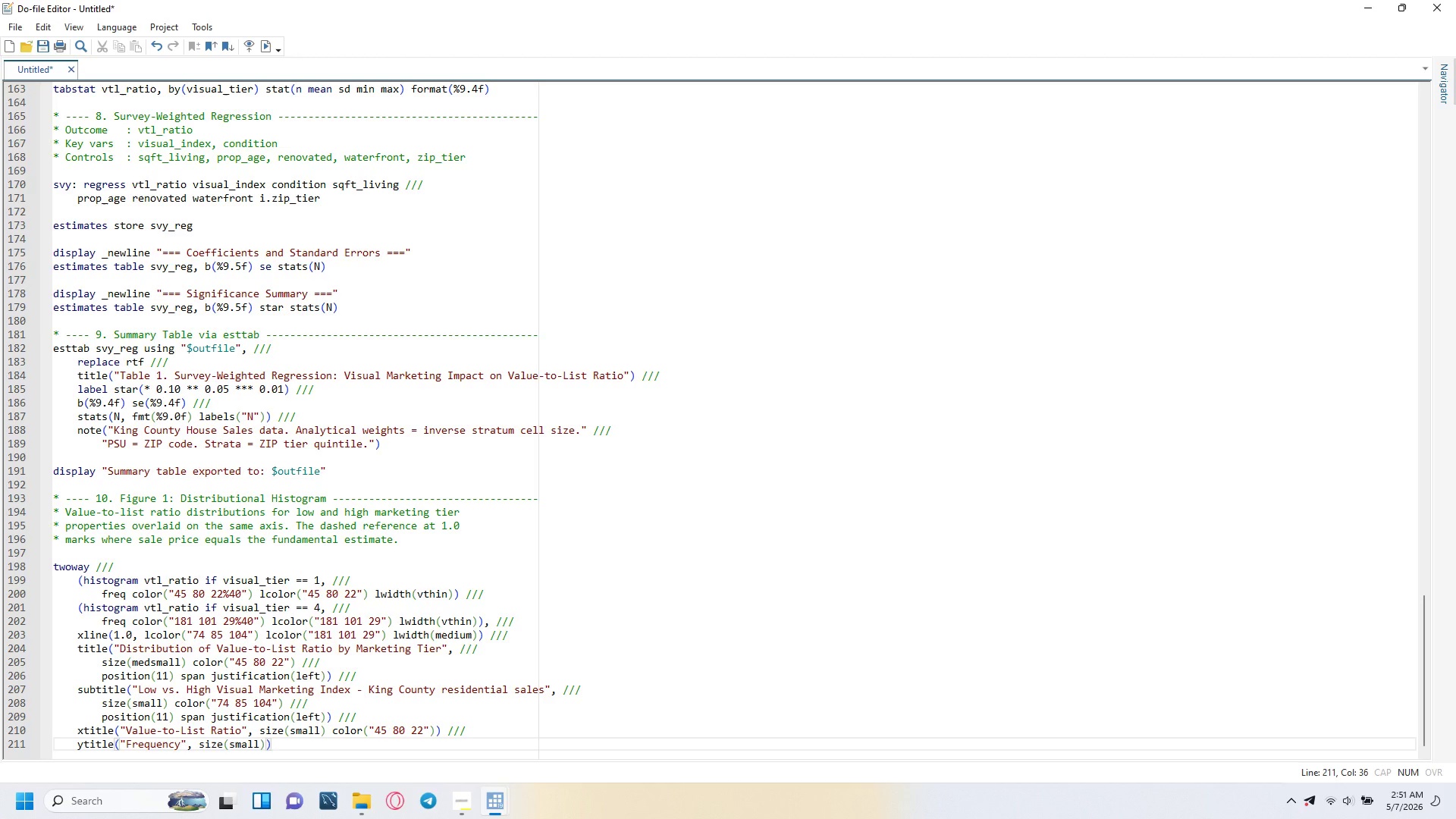 
type( color("45 80 22)
 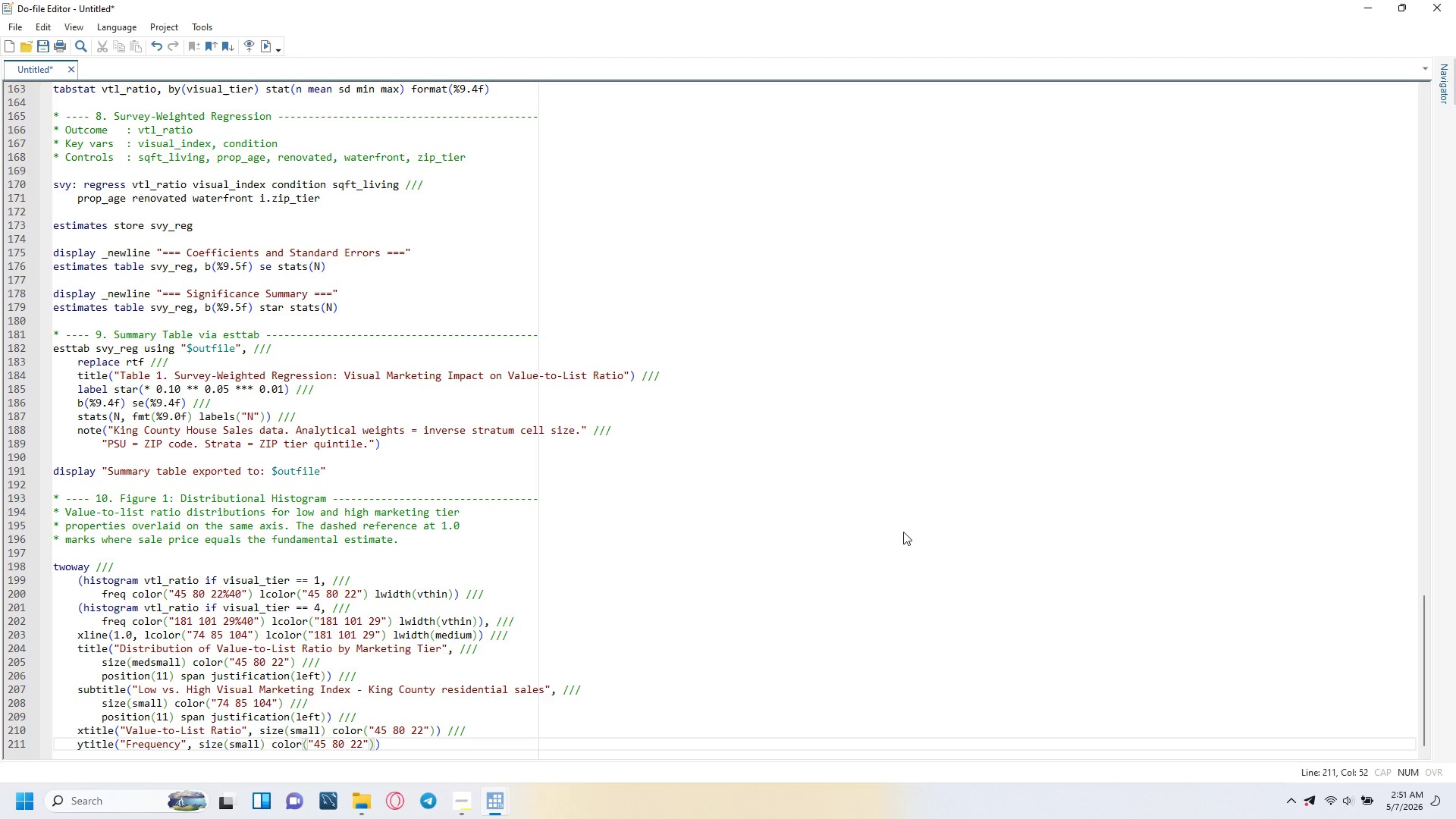 
wait(7.88)
 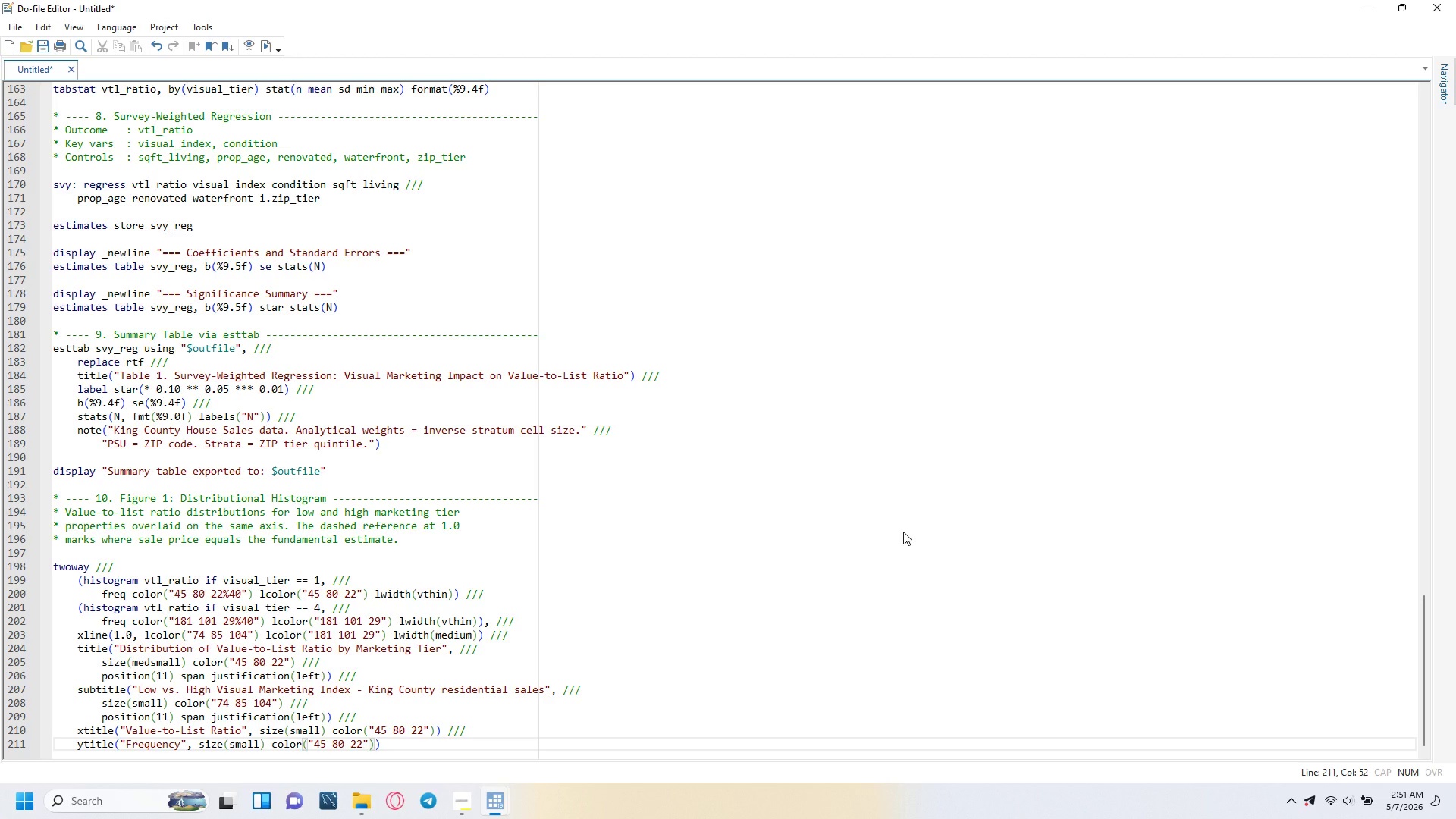 
key(ArrowRight)
 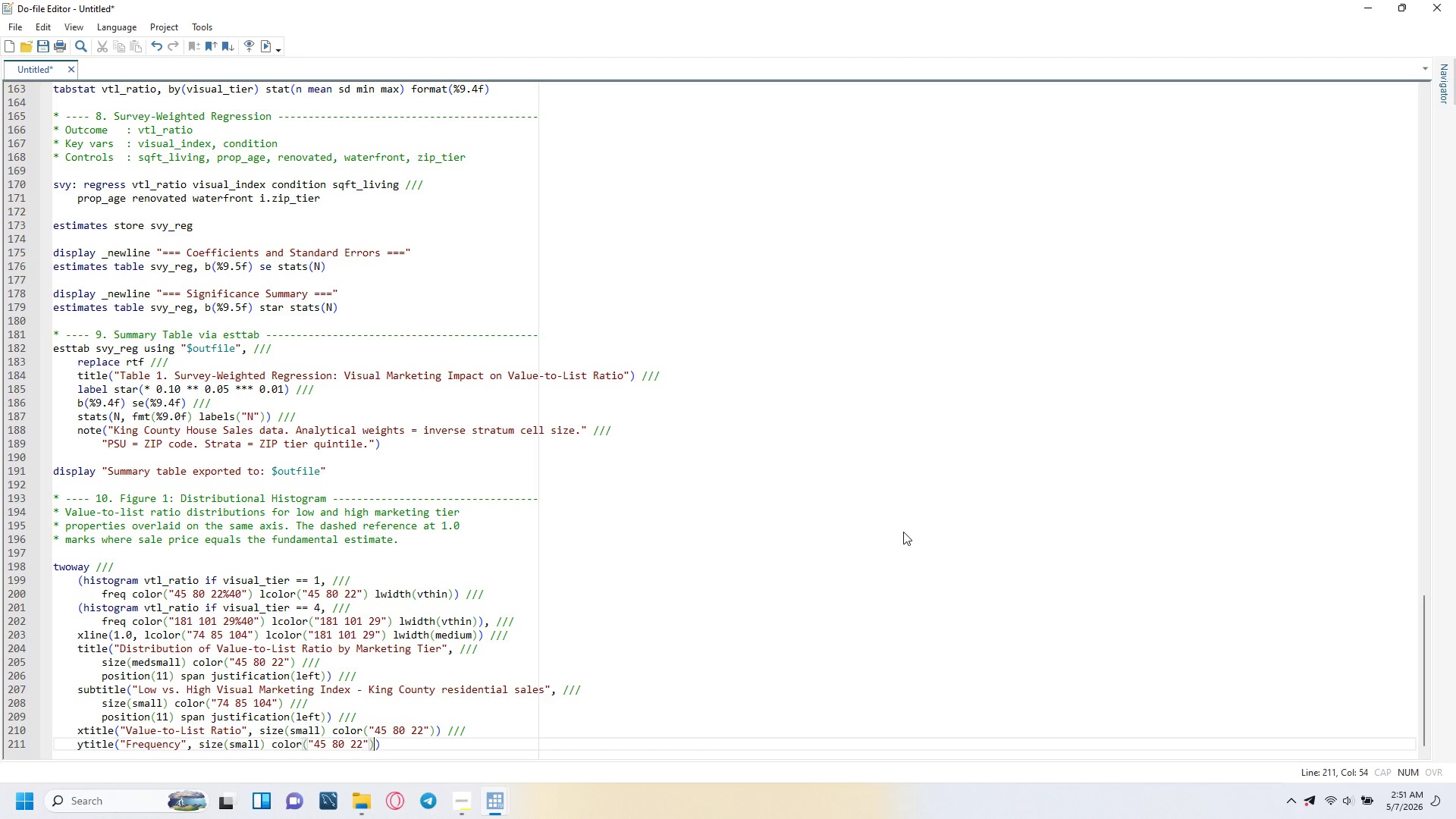 
key(ArrowRight)
 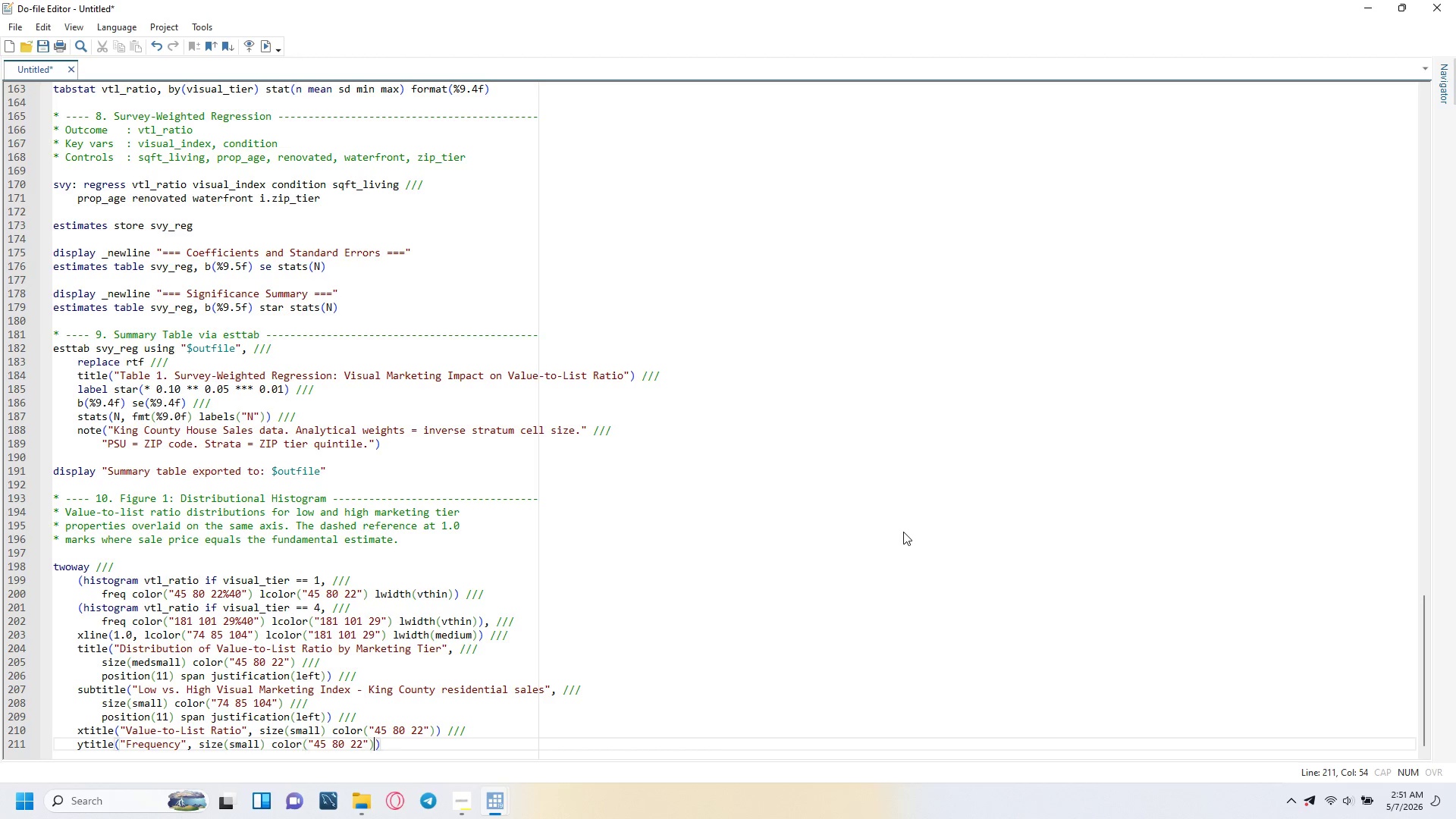 
key(ArrowRight)
 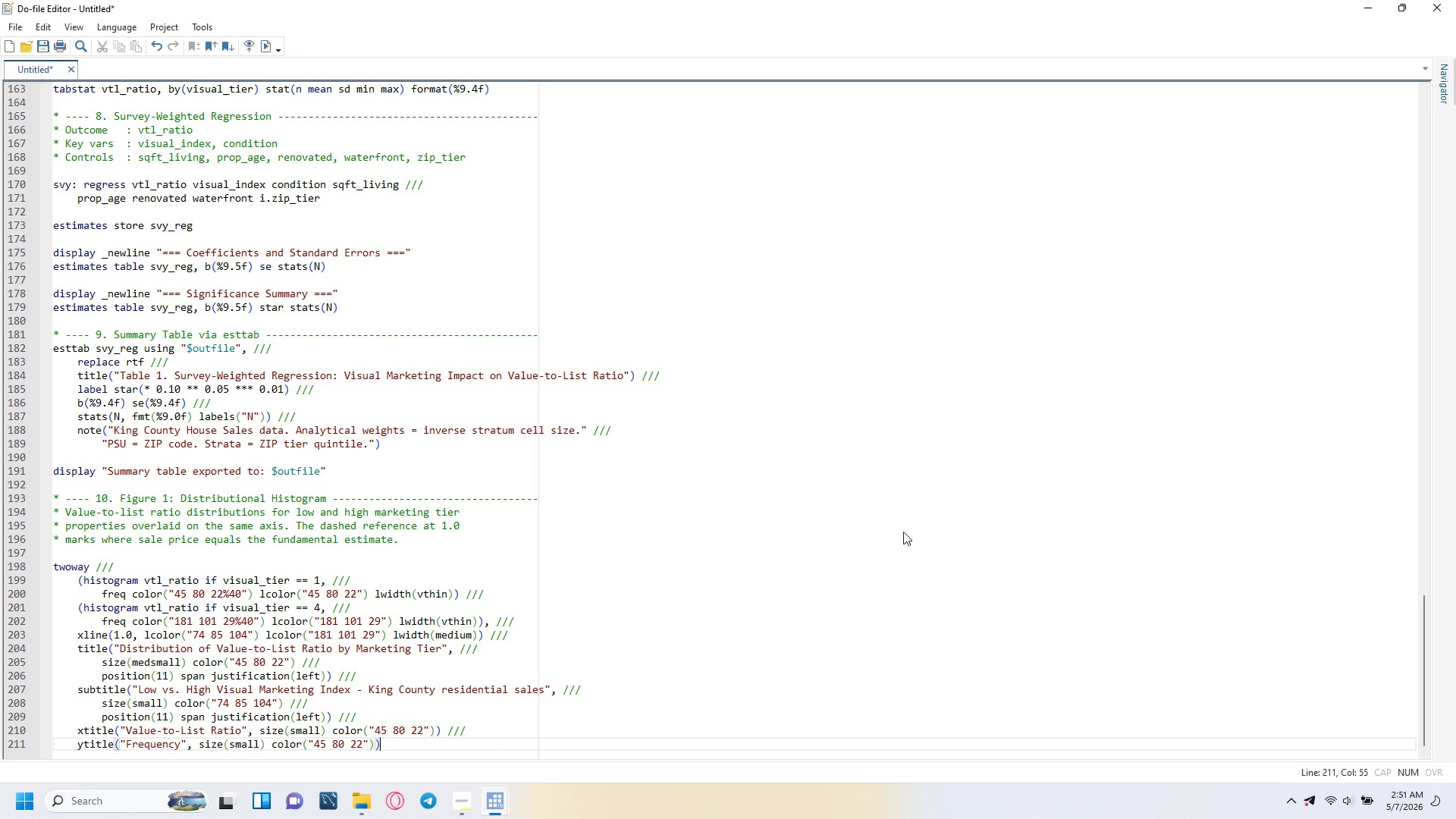 
key(Space)
 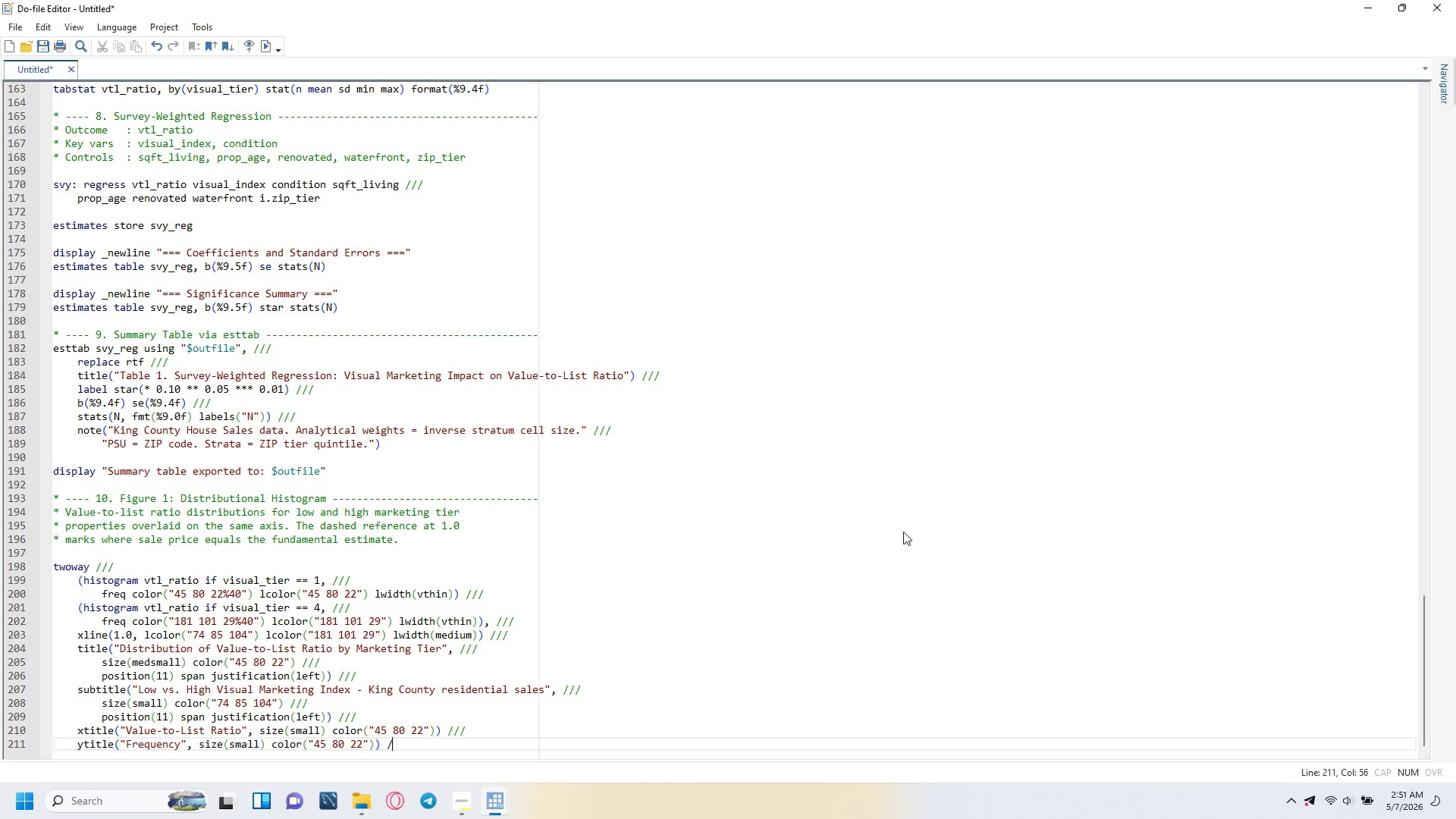 
key(Slash)
 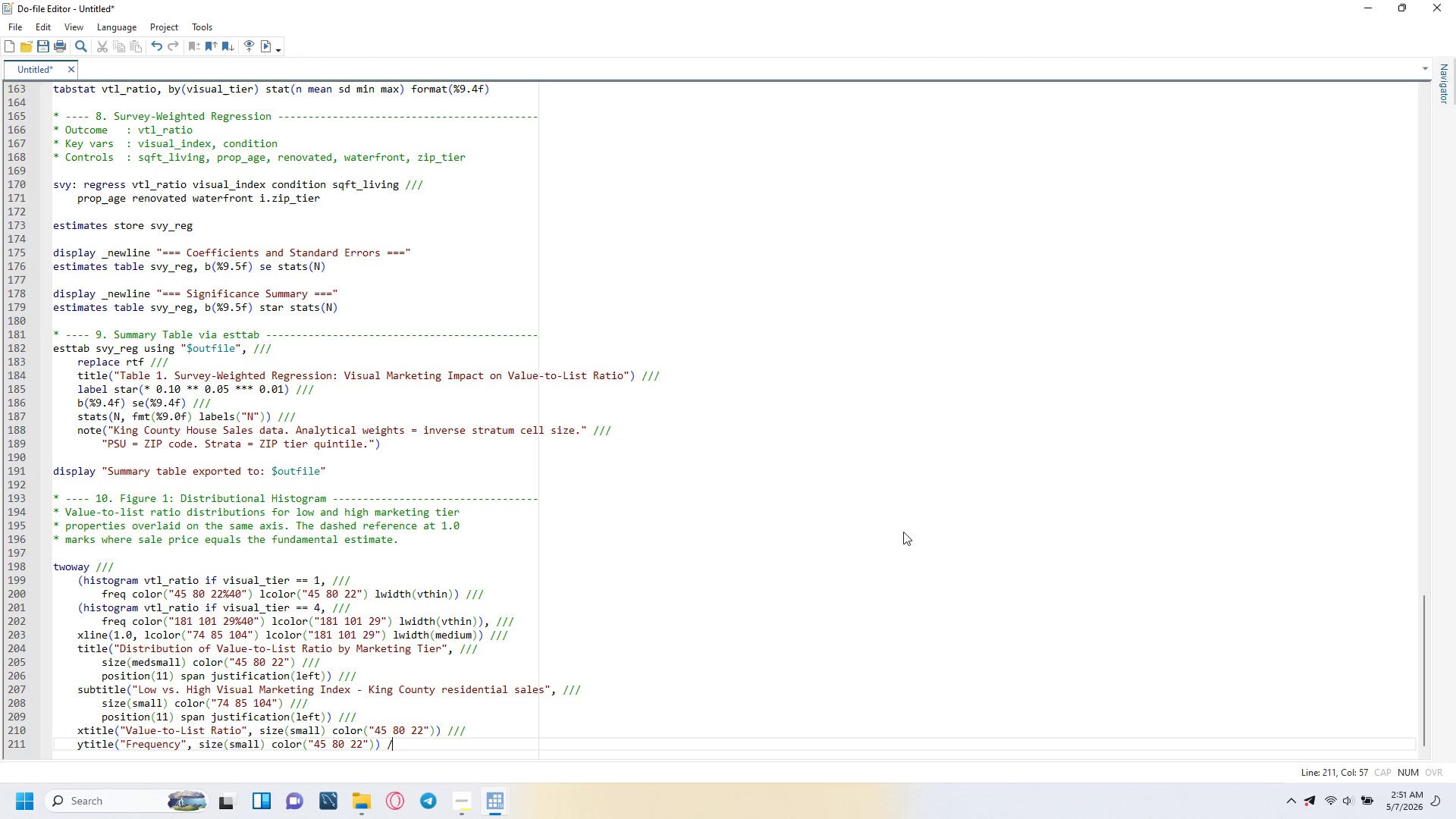 
key(Slash)
 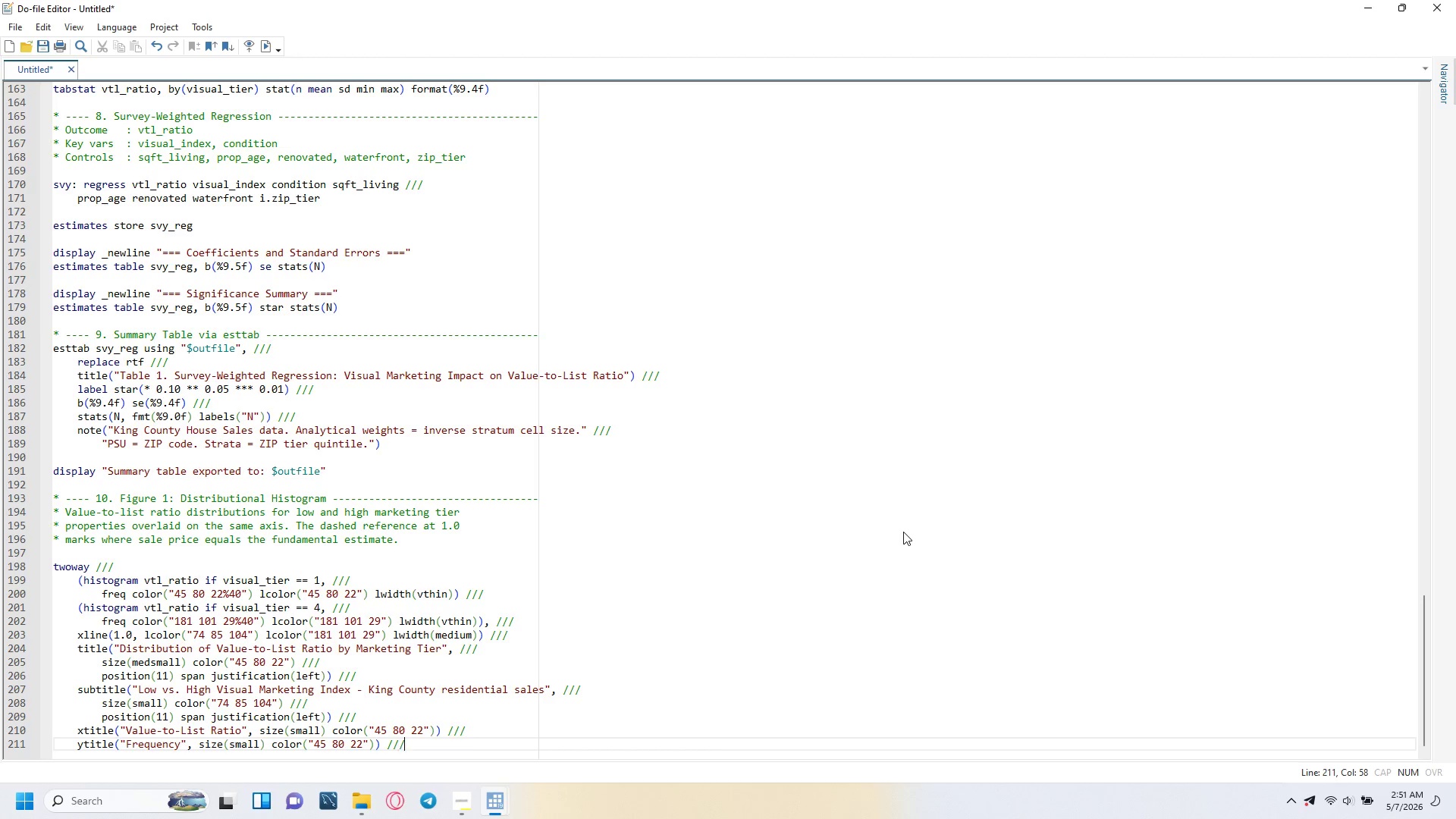 
key(Slash)
 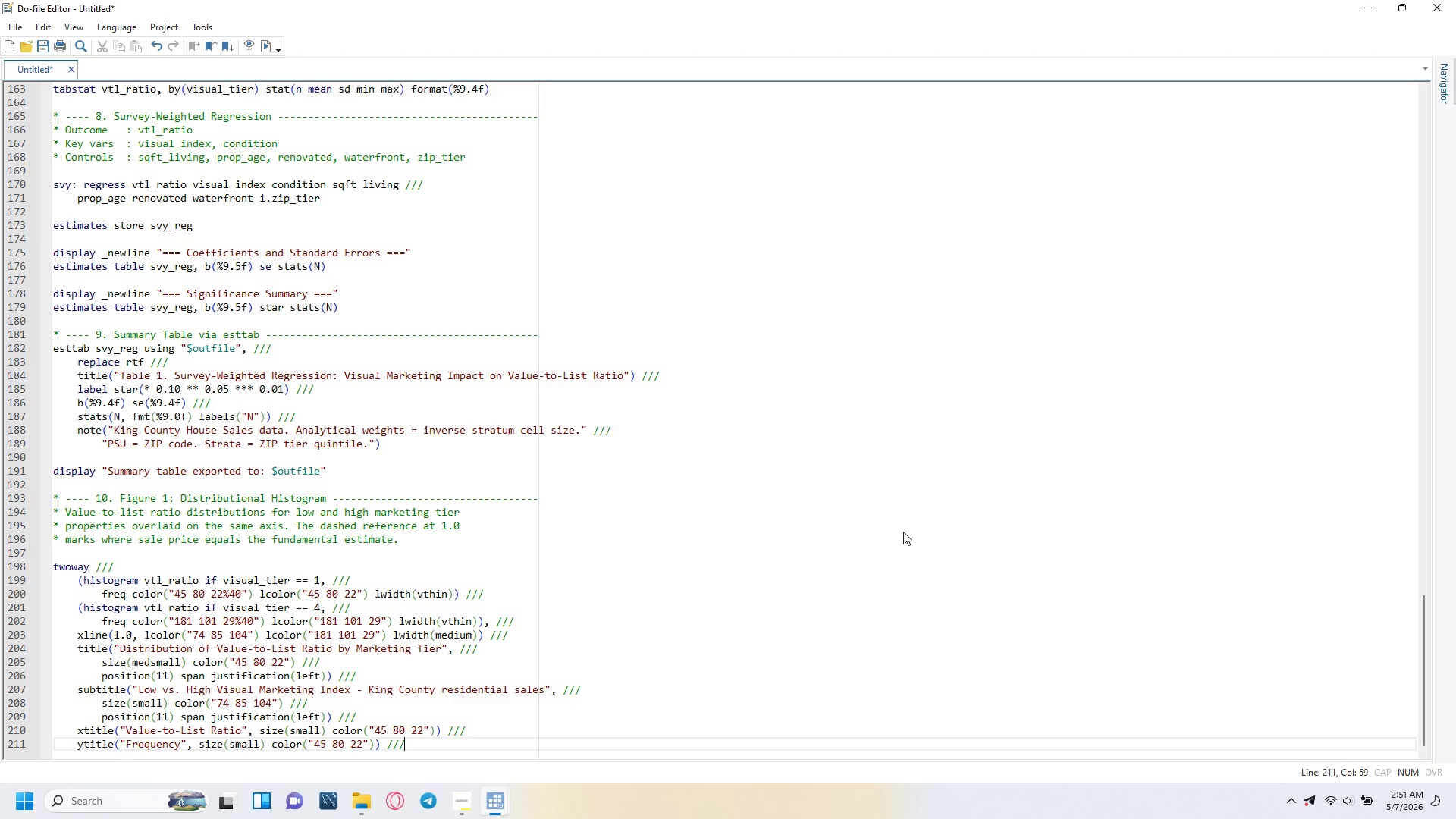 
key(Enter)
 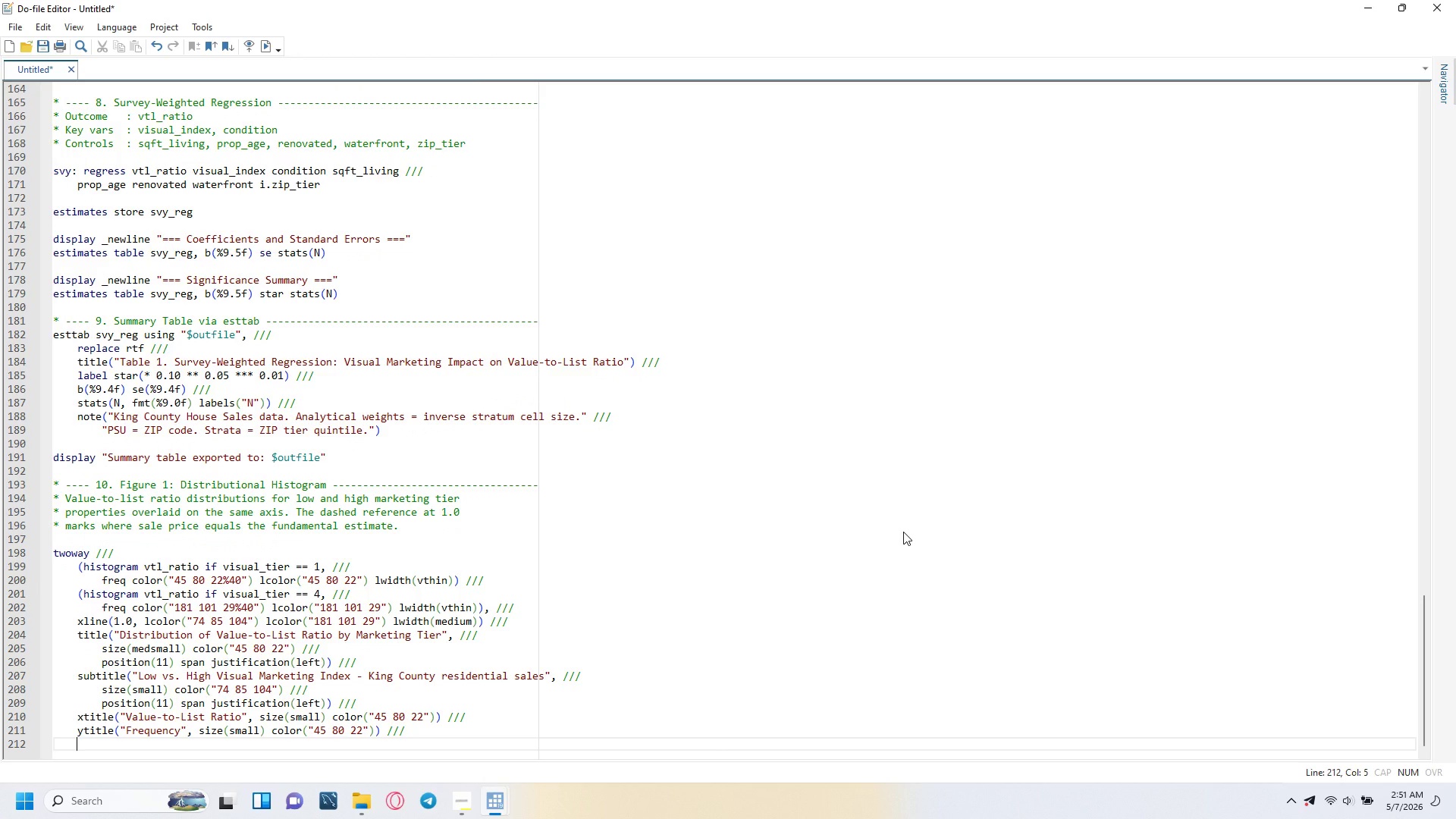 
type(xlabel(0.5(0.25)
 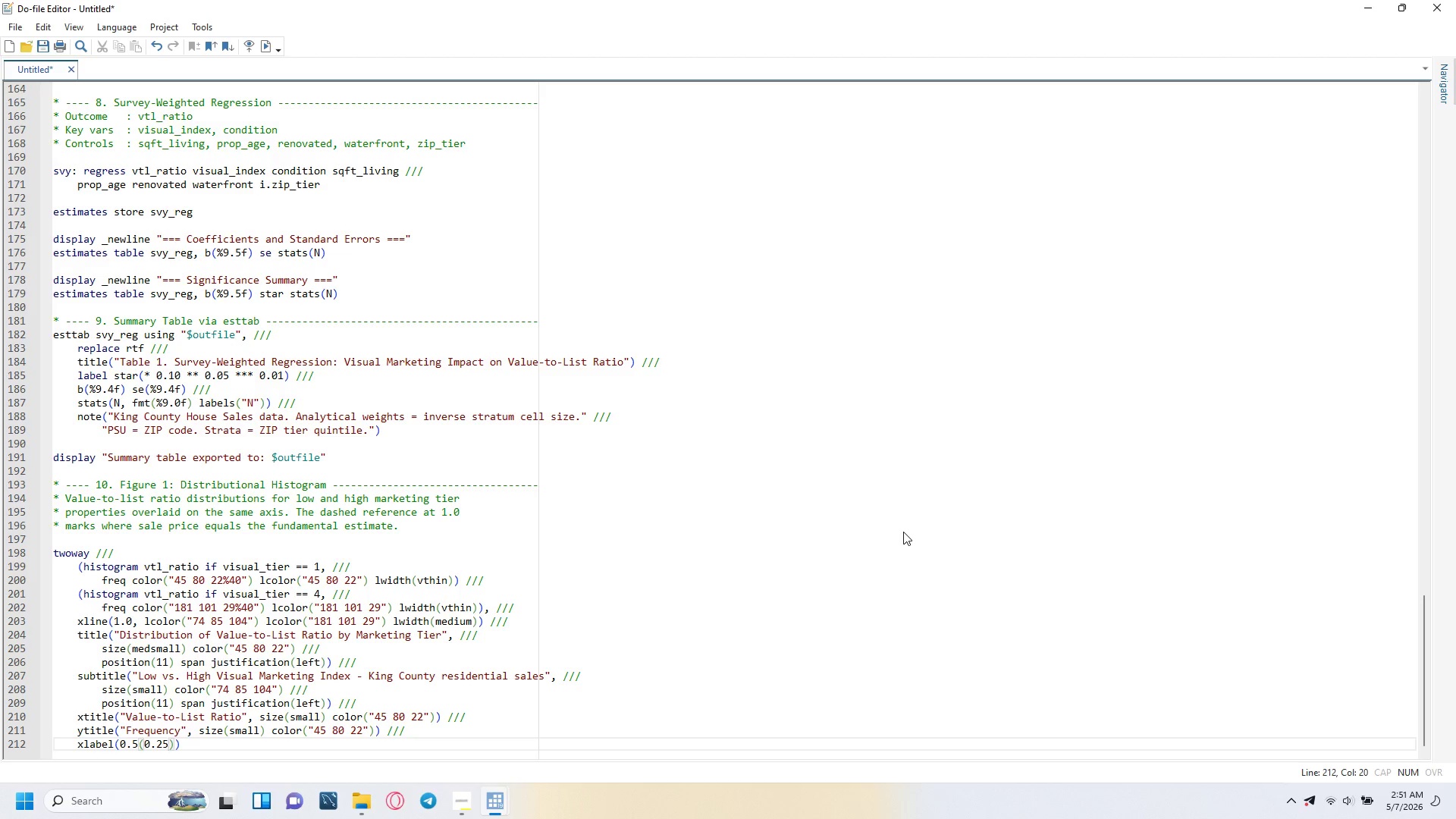 
key(ArrowRight)
 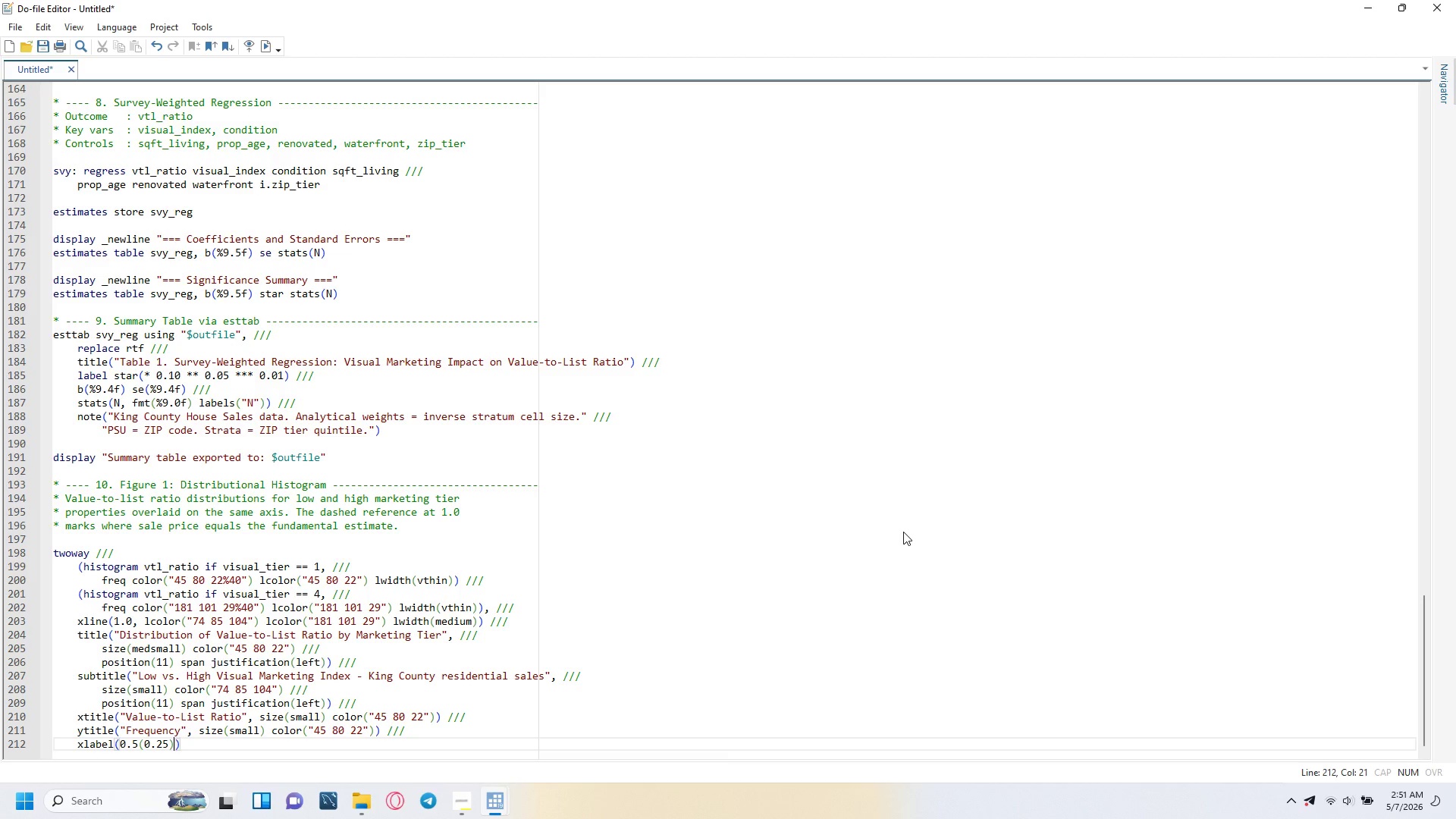 
type(2.0, labsize(small)
 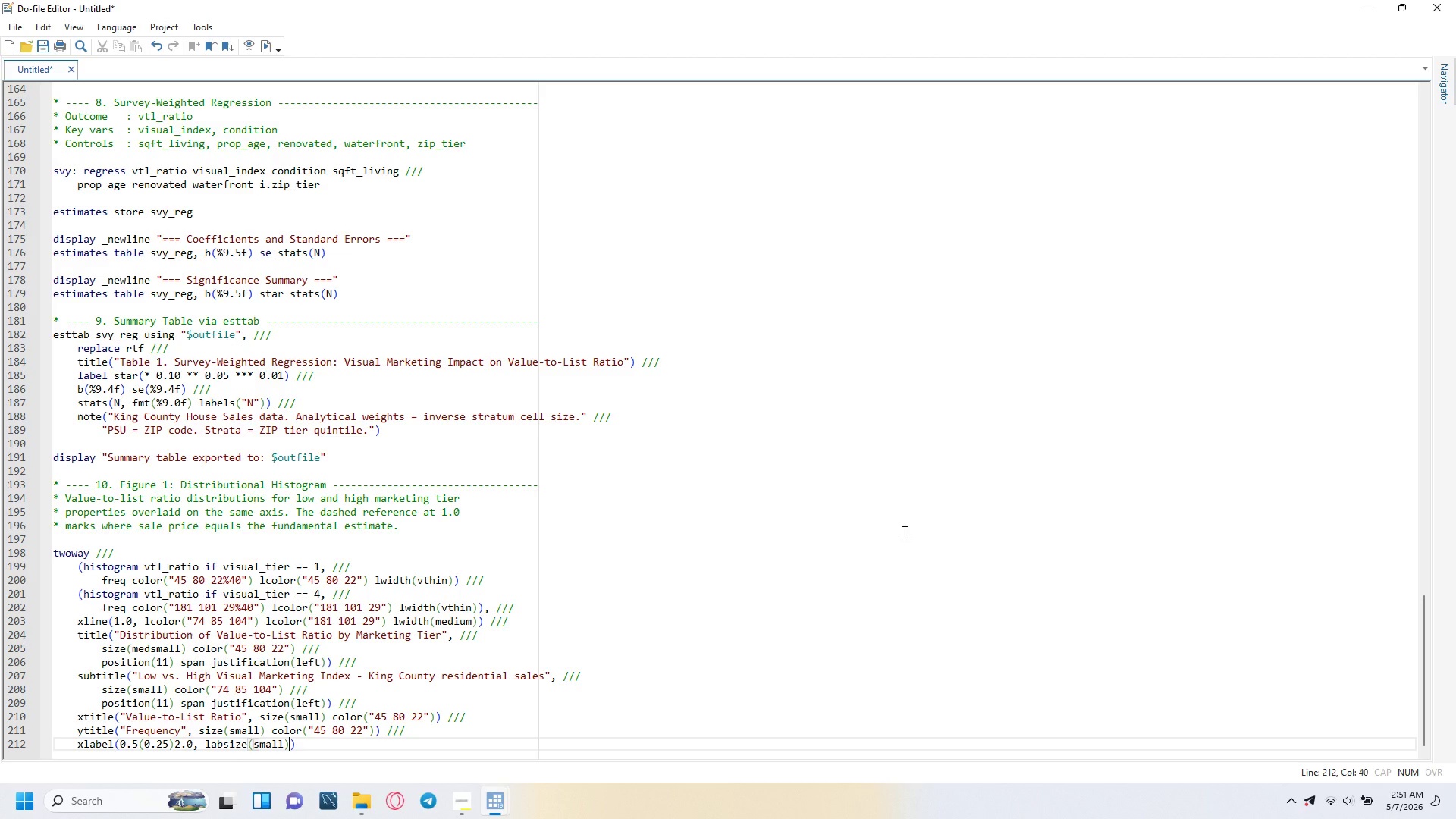 
 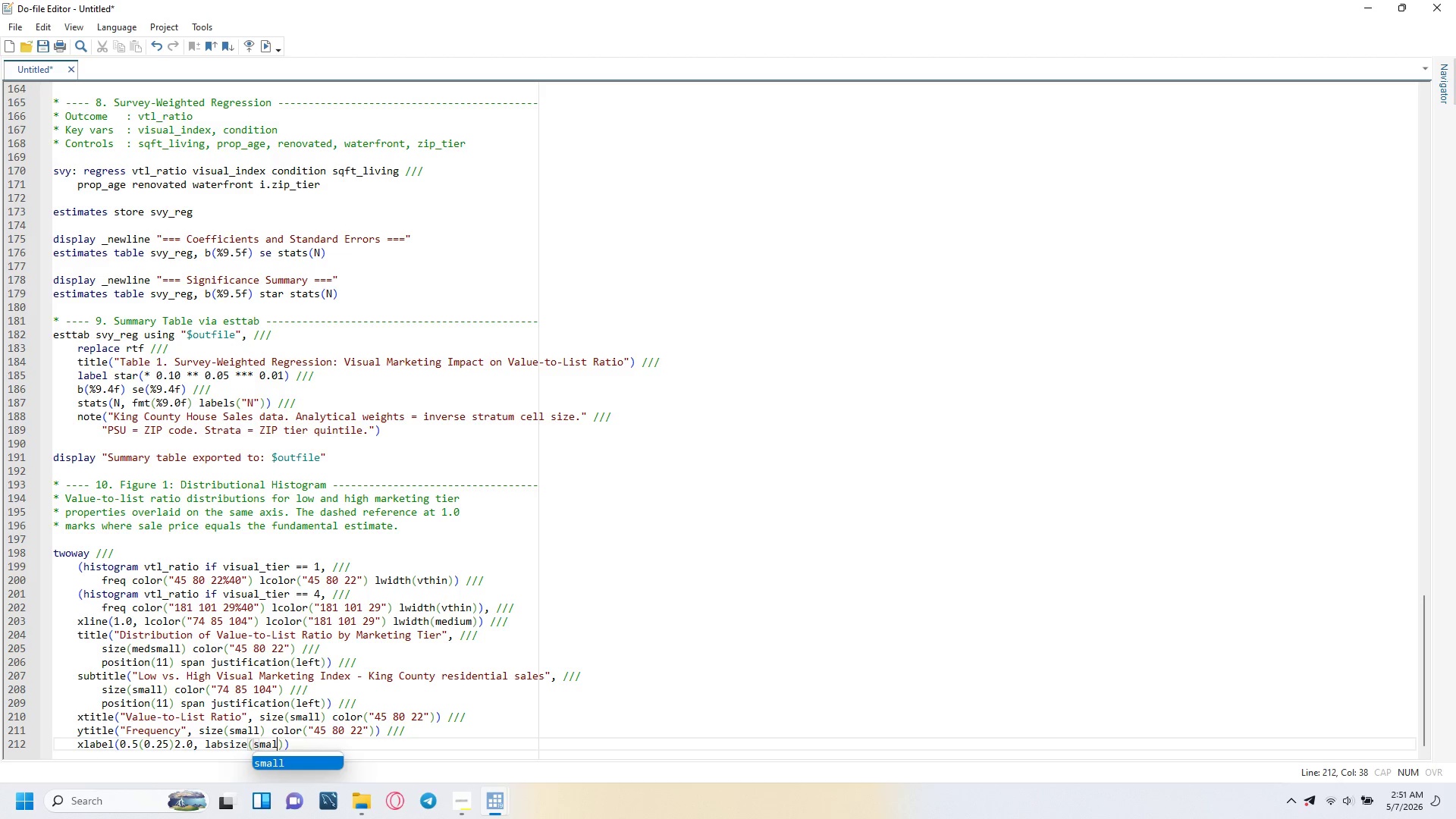 
key(ArrowRight)
 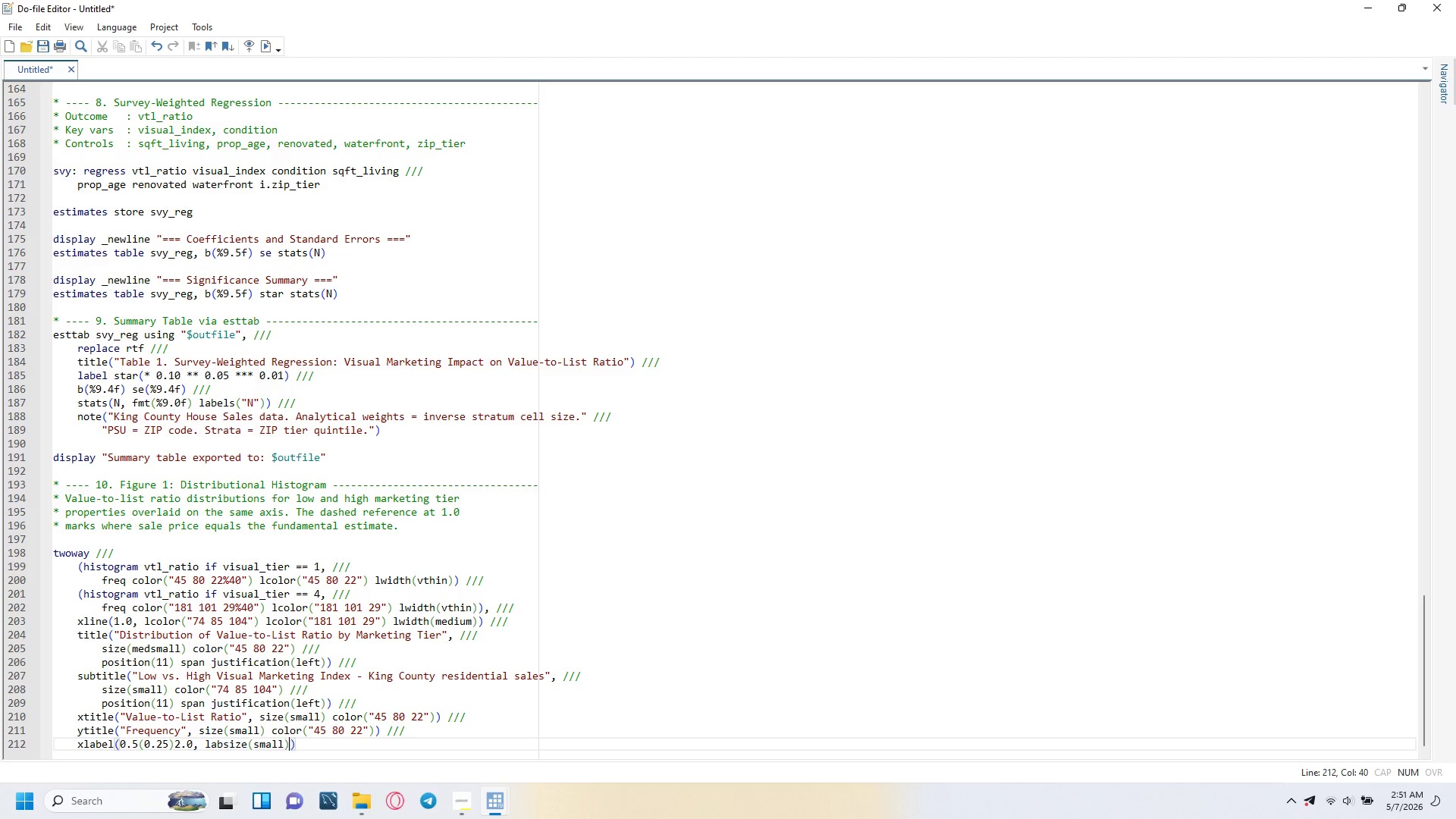 
type( color("45 80 22)
 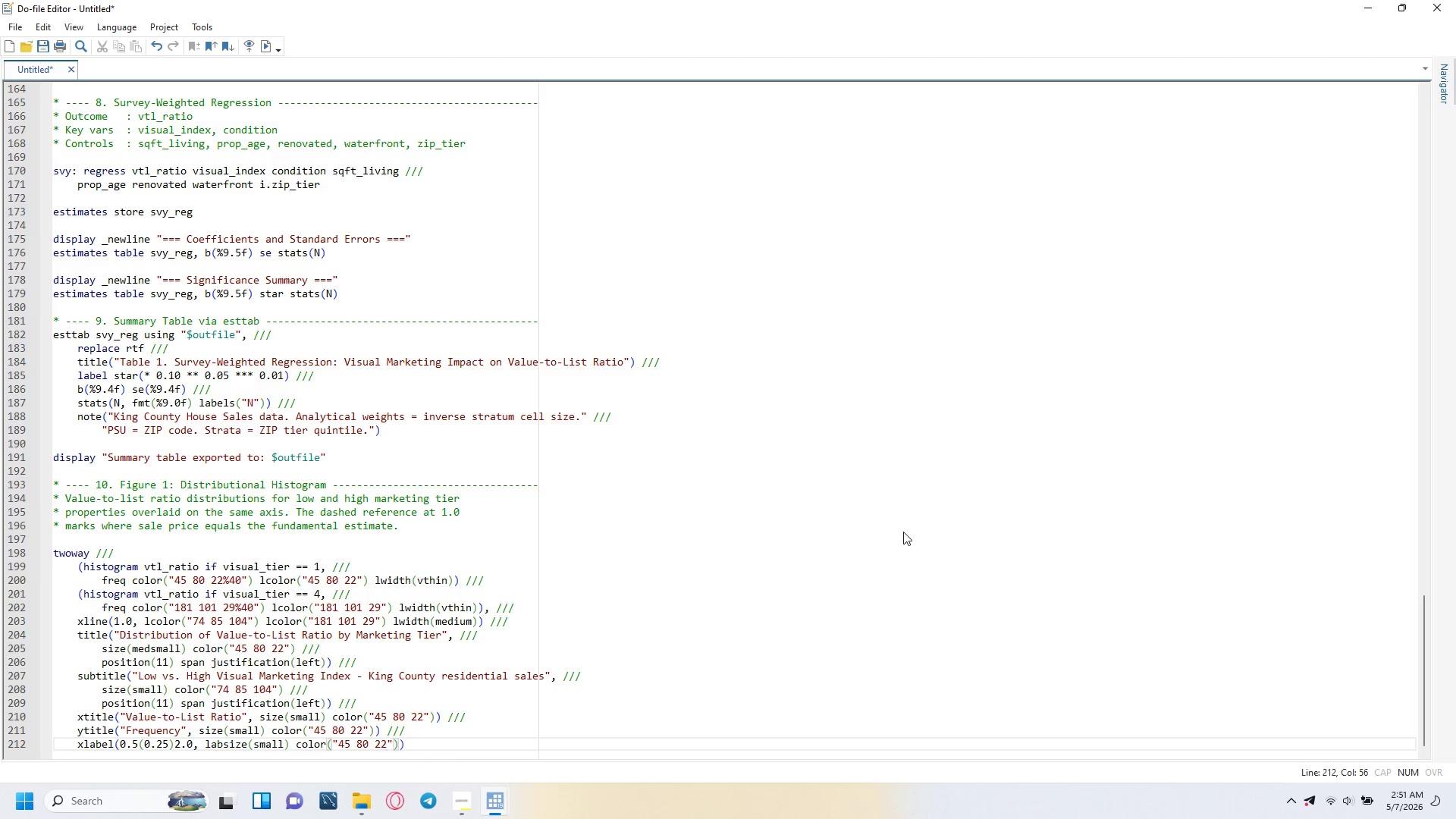 
key(Backspace)
key(Backspace)
key(Backspace)
key(Backspace)
key(Backspace)
key(Backspace)
key(Backspace)
key(Backspace)
key(Backspace)
key(Backspace)
key(Backspace)
key(Backspace)
key(Backspace)
key(Backspace)
key(Backspace)
type(angle(0)
 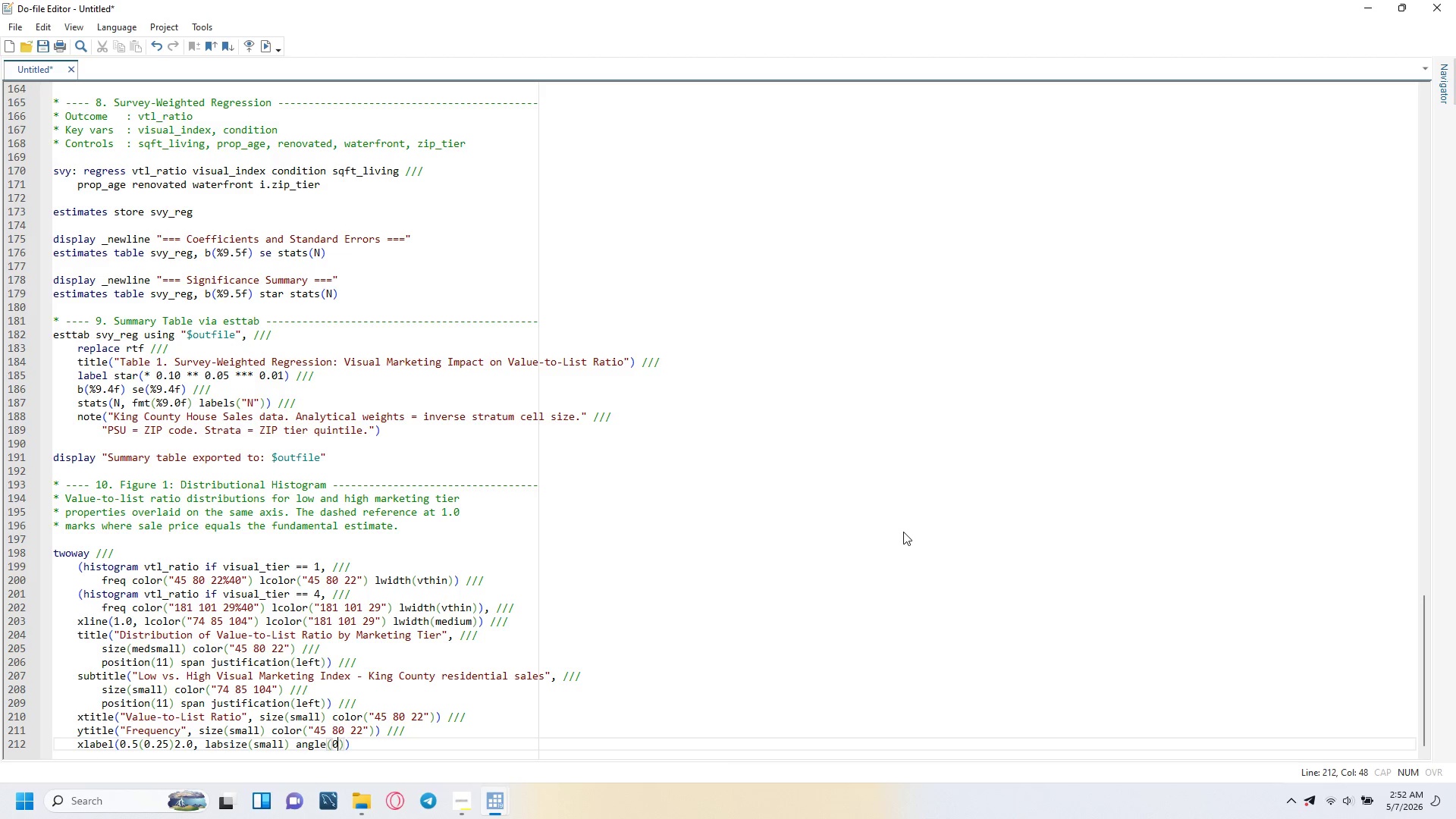 
key(ArrowRight)
 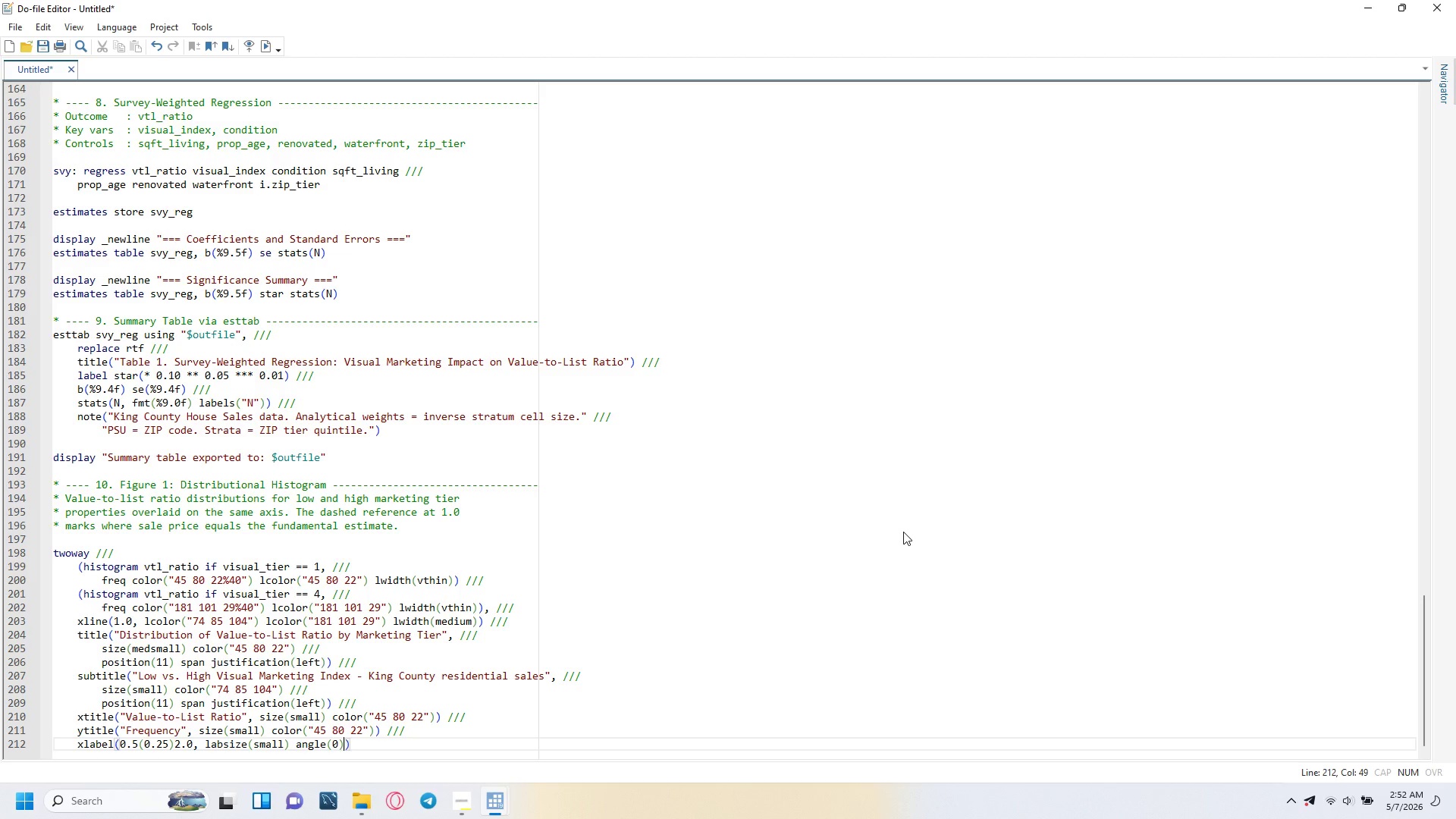 
type( nogrid)
 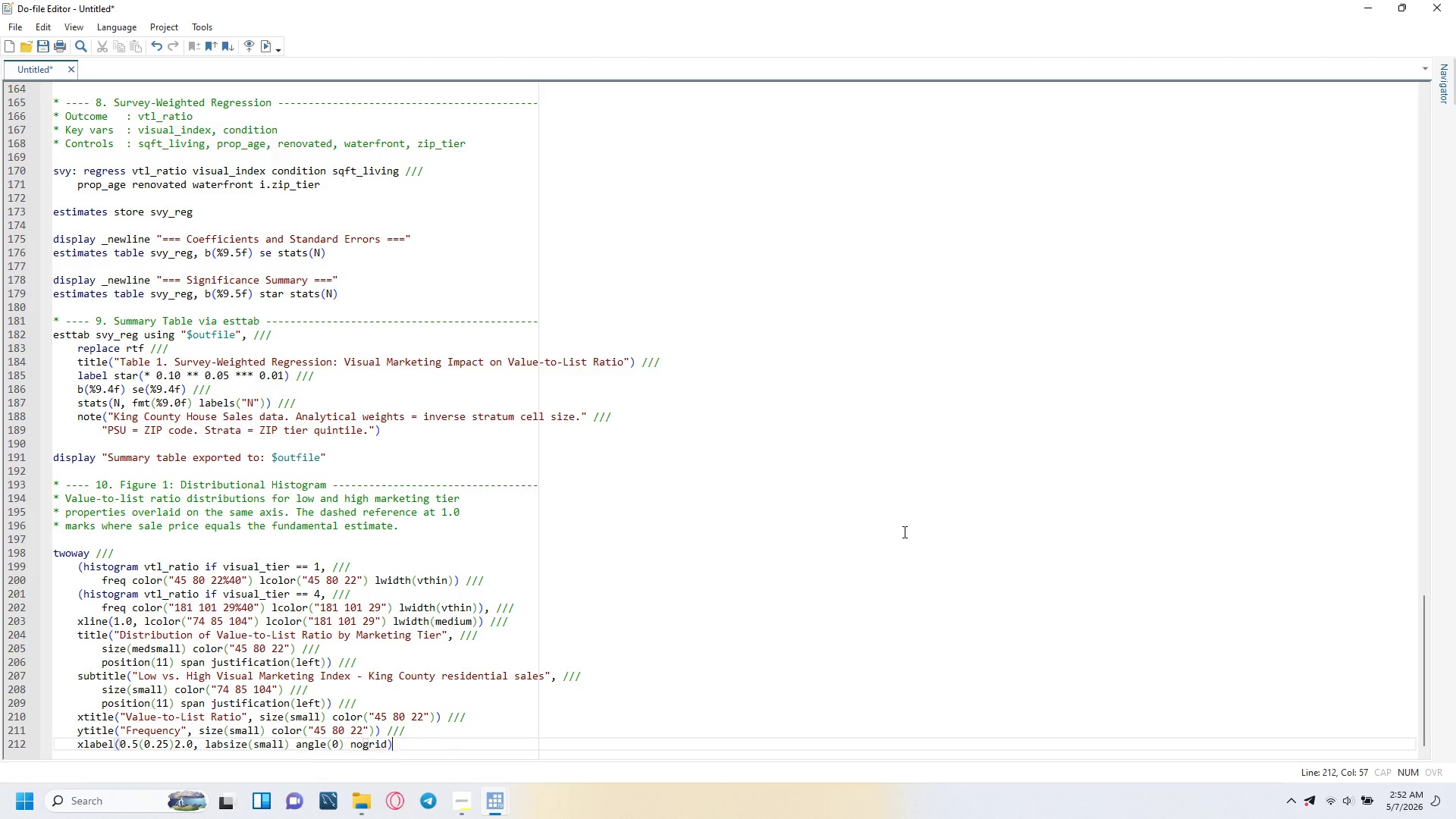 
key(ArrowRight)
 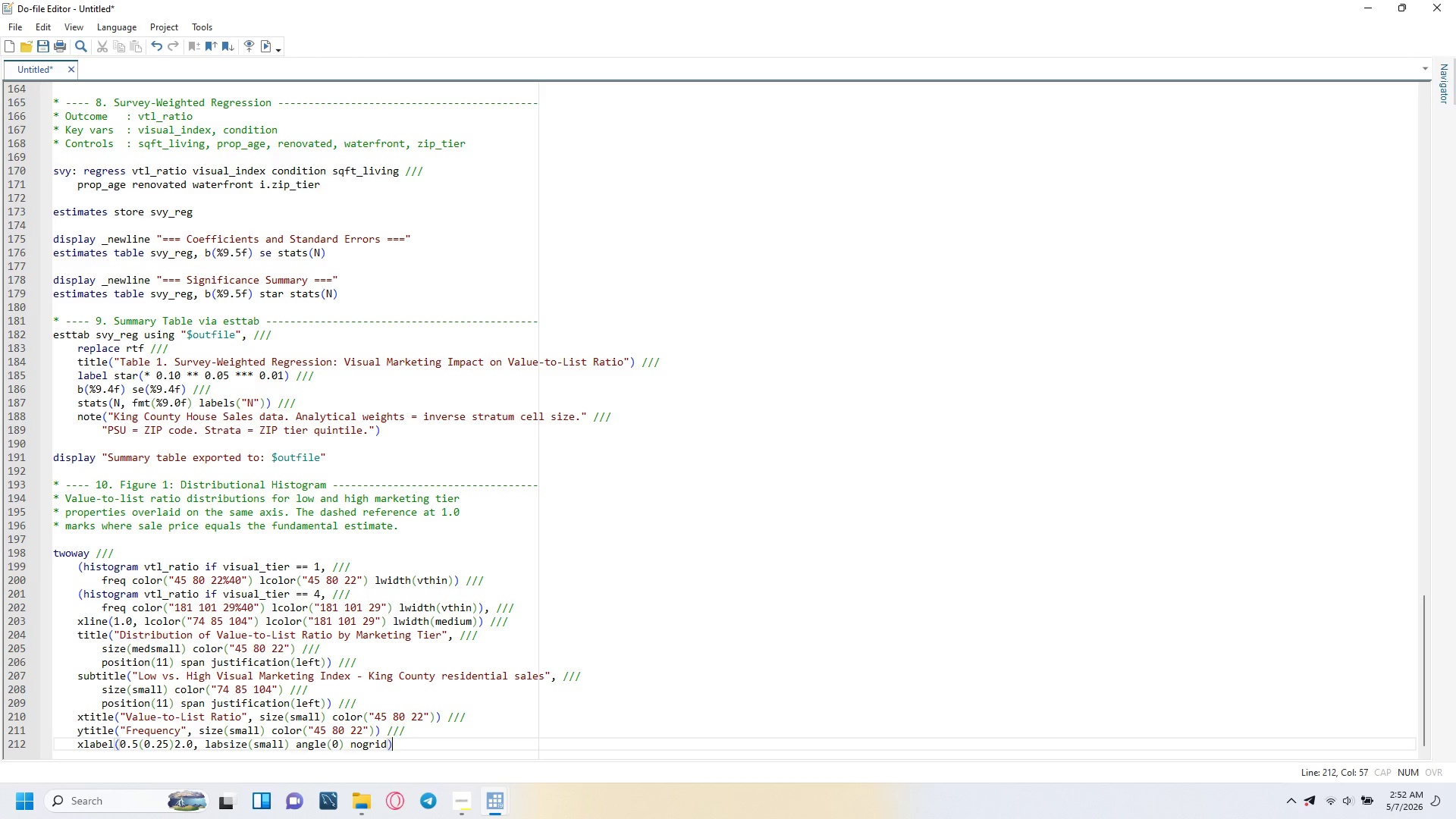 
key(Space)
 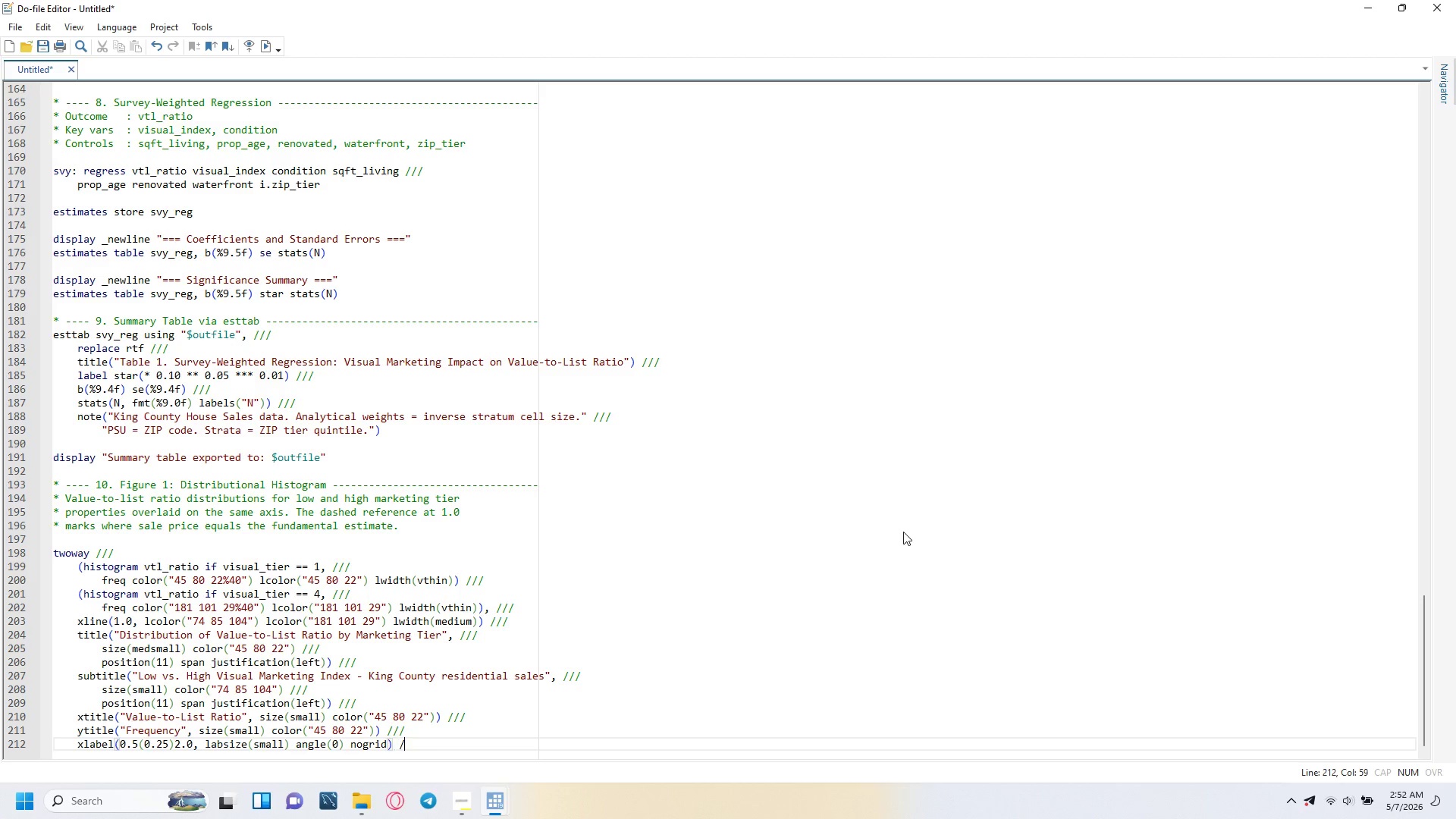 
key(Slash)
 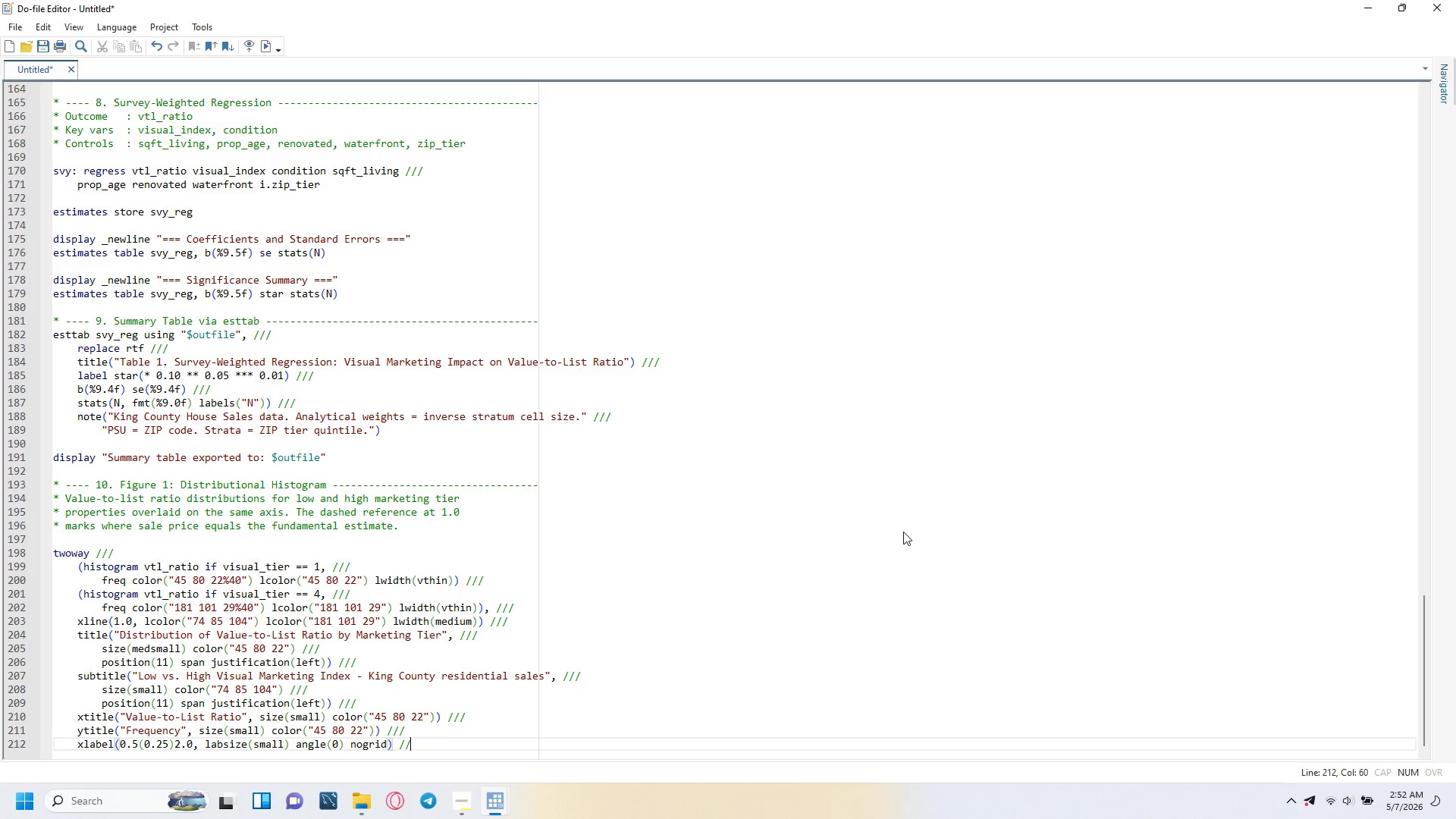 
key(Slash)
 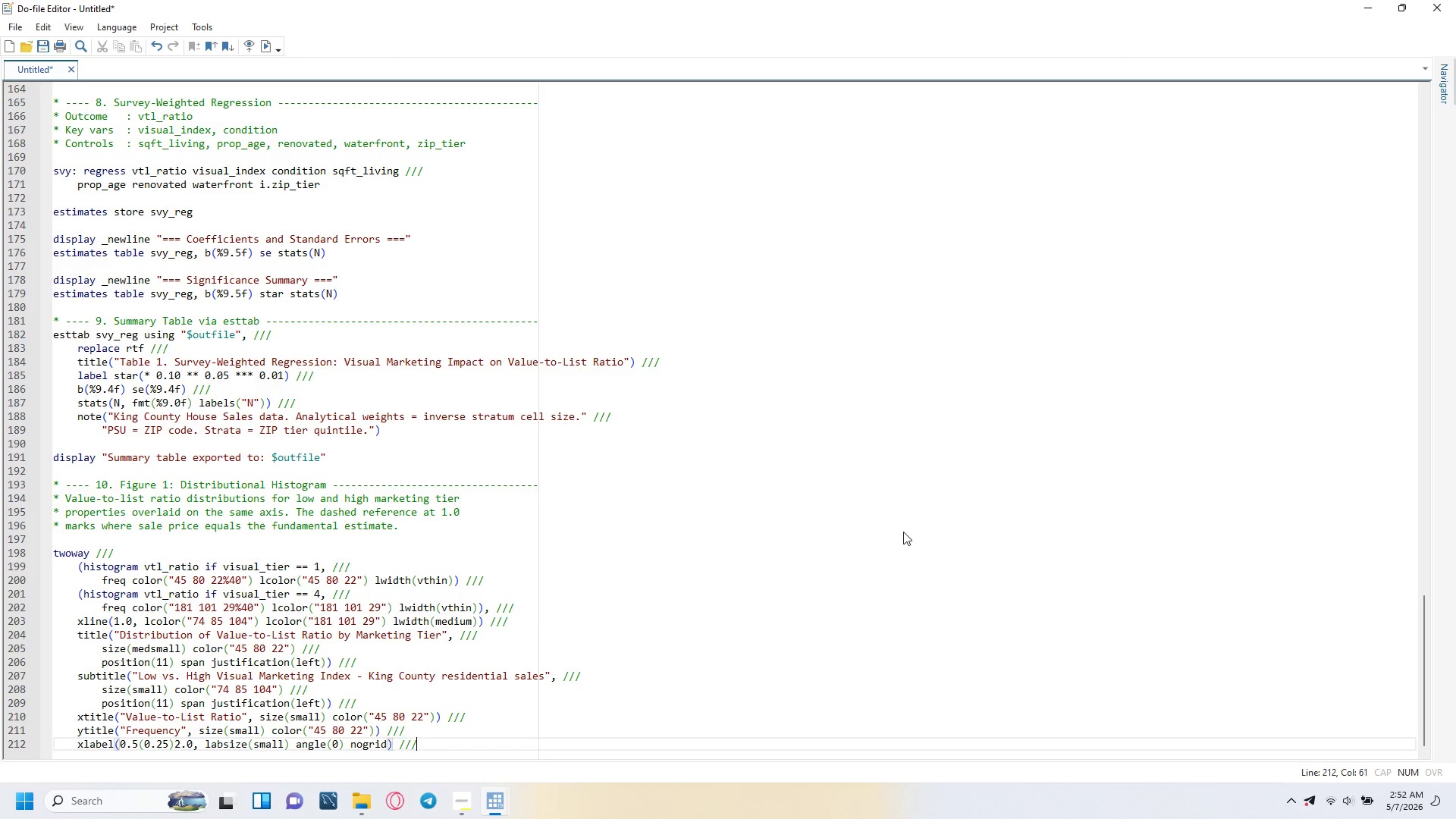 
key(Slash)
 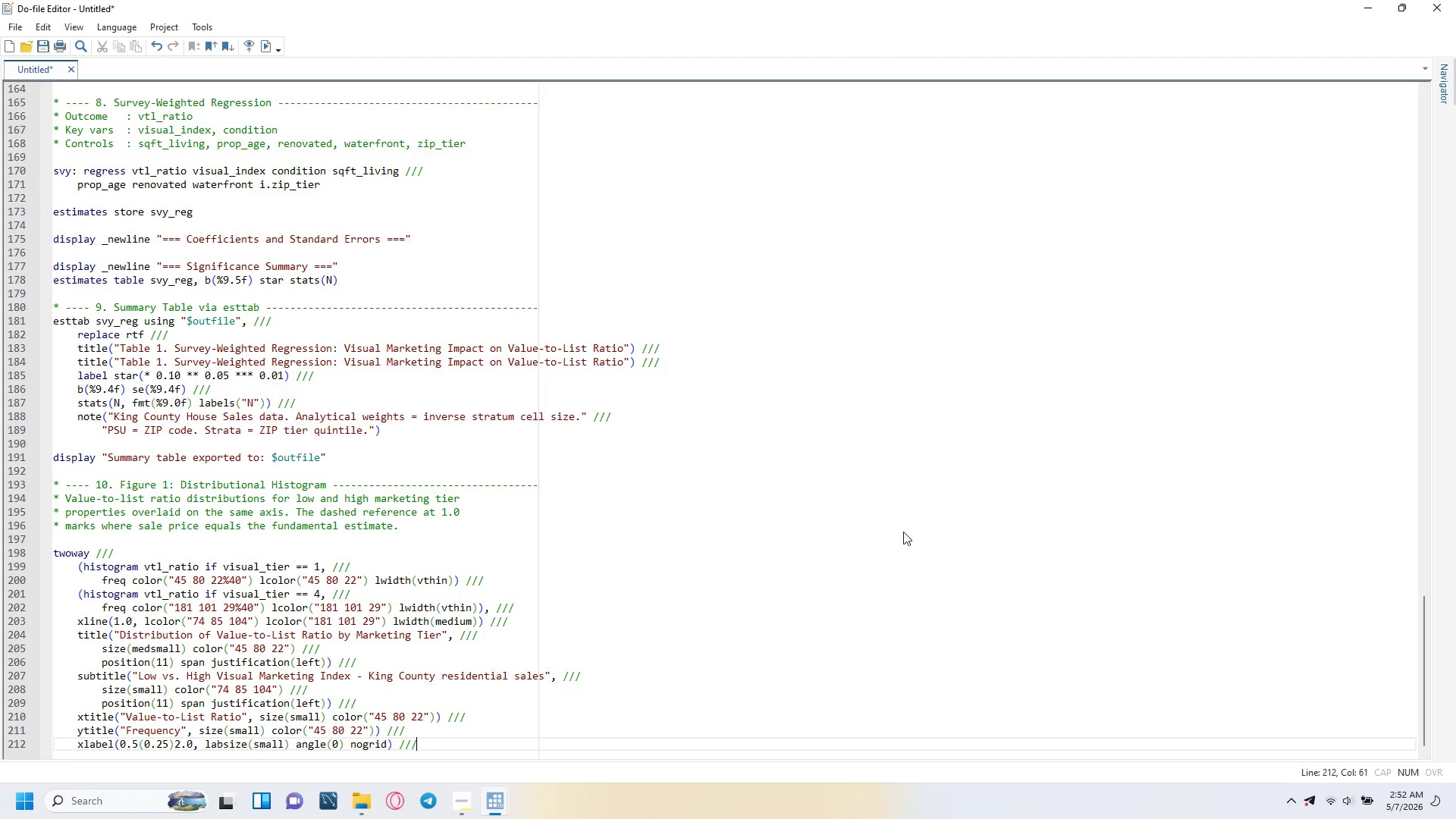 
key(Enter)
 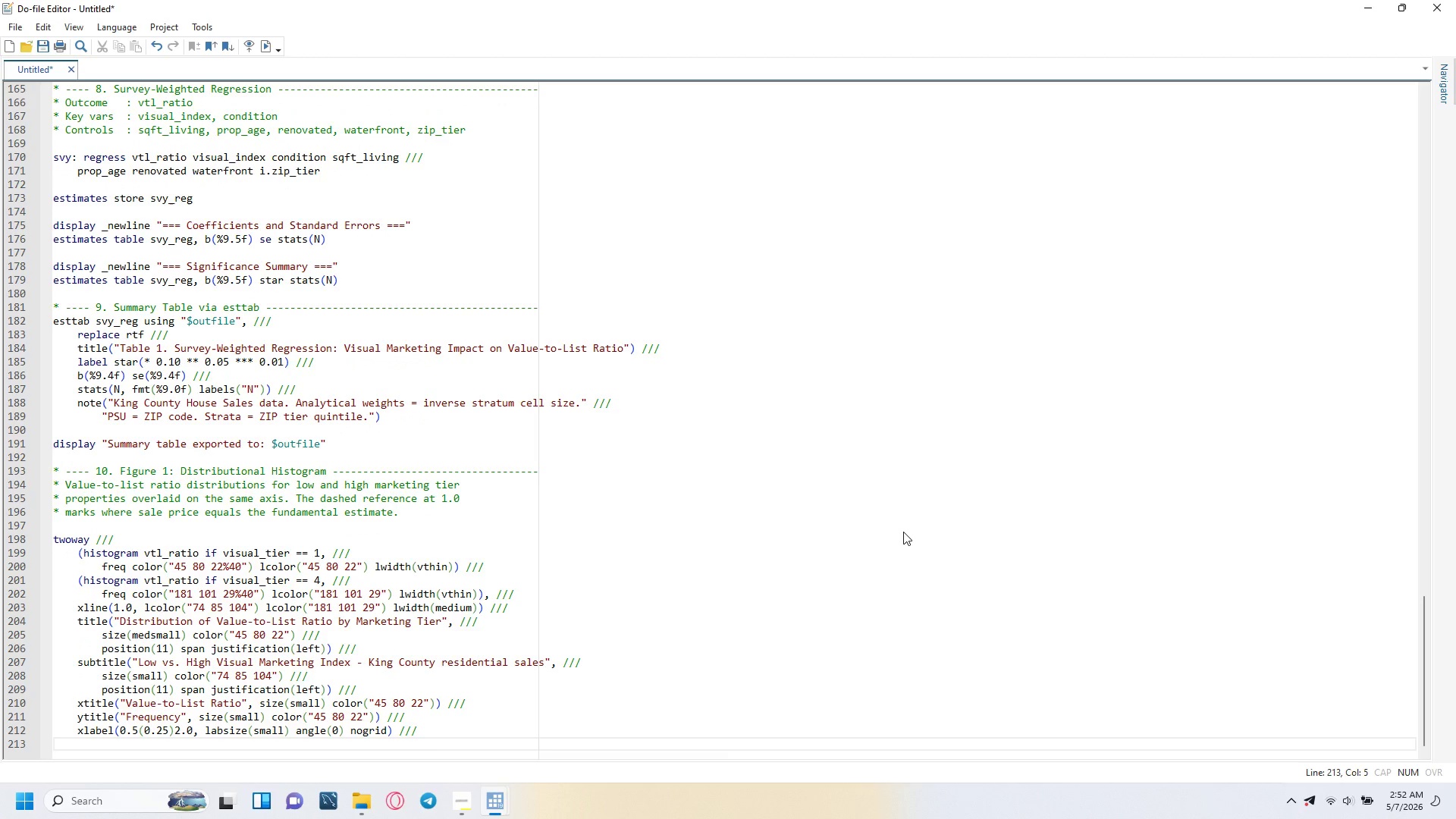 
type(ylabel(< labsize(small)
 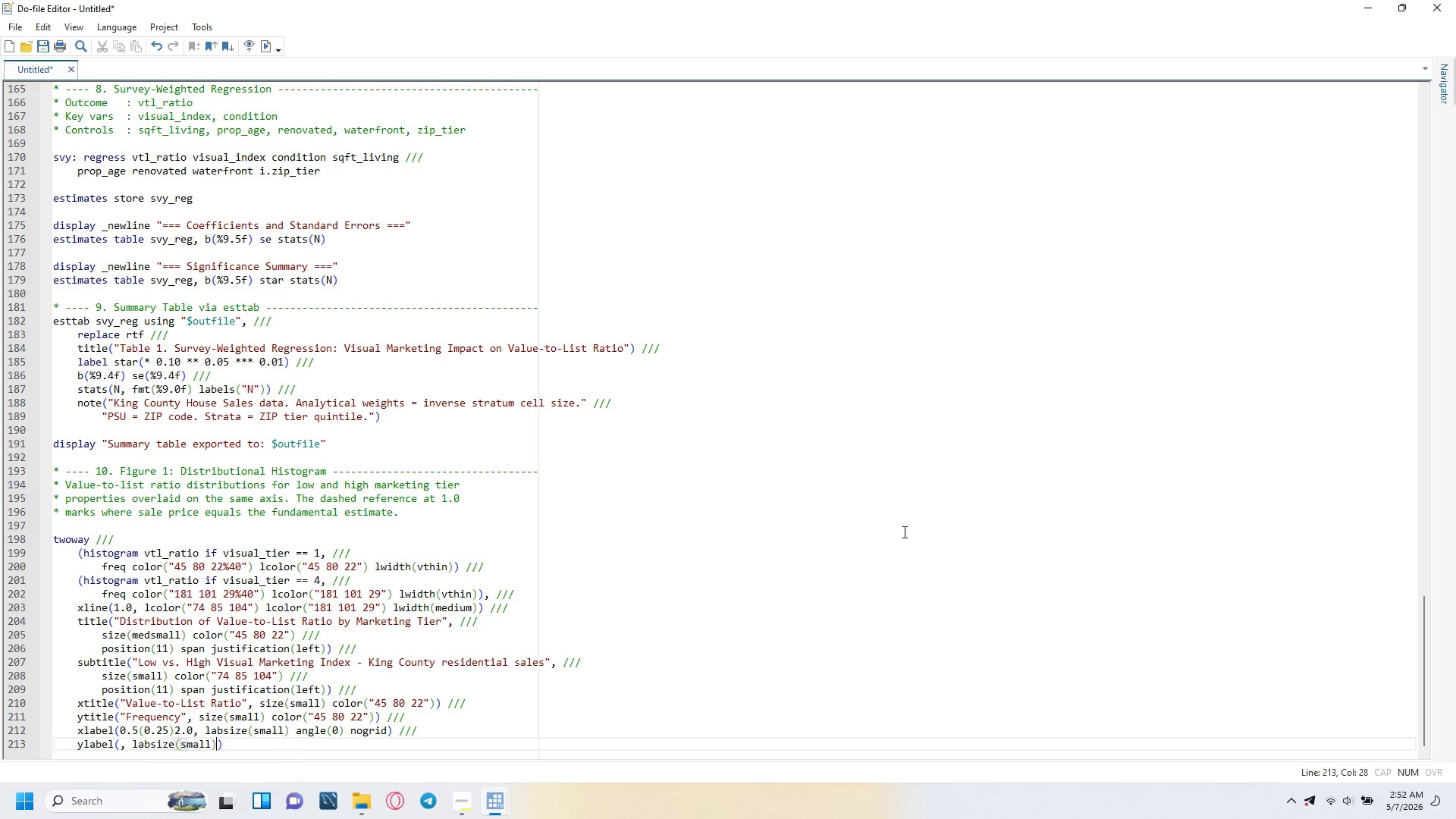 
 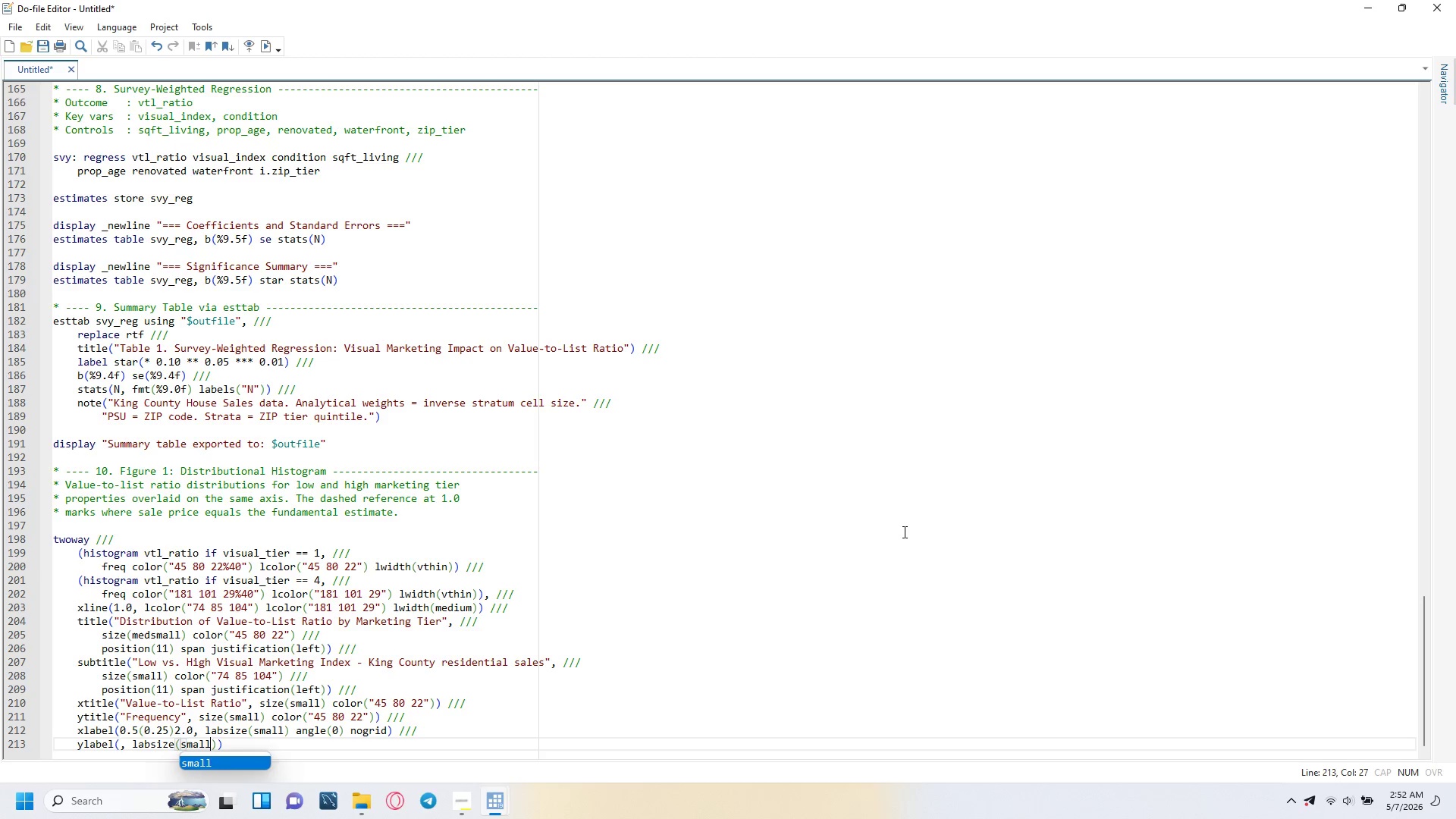 
key(ArrowRight)
 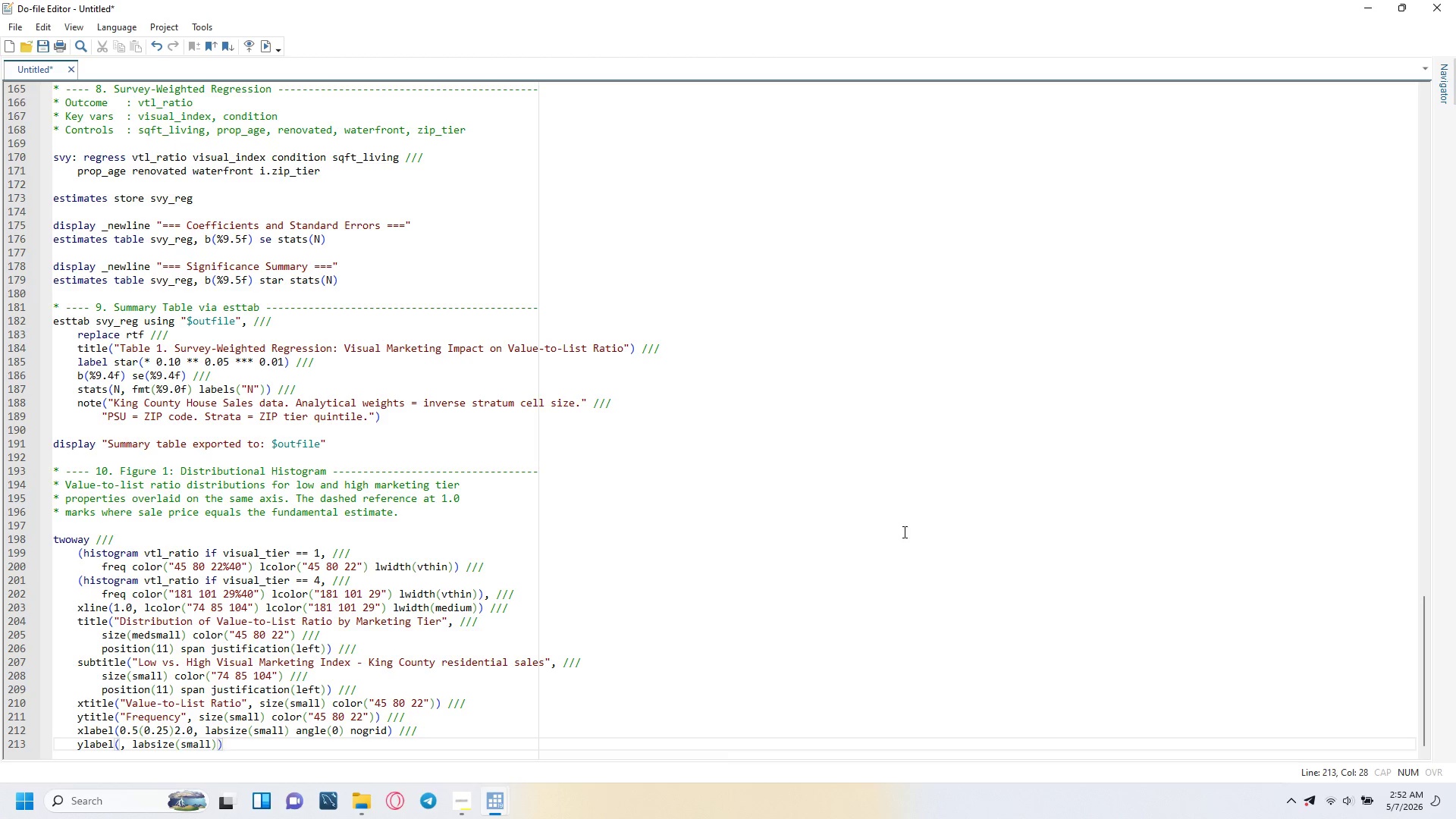 
type( angle(0)
 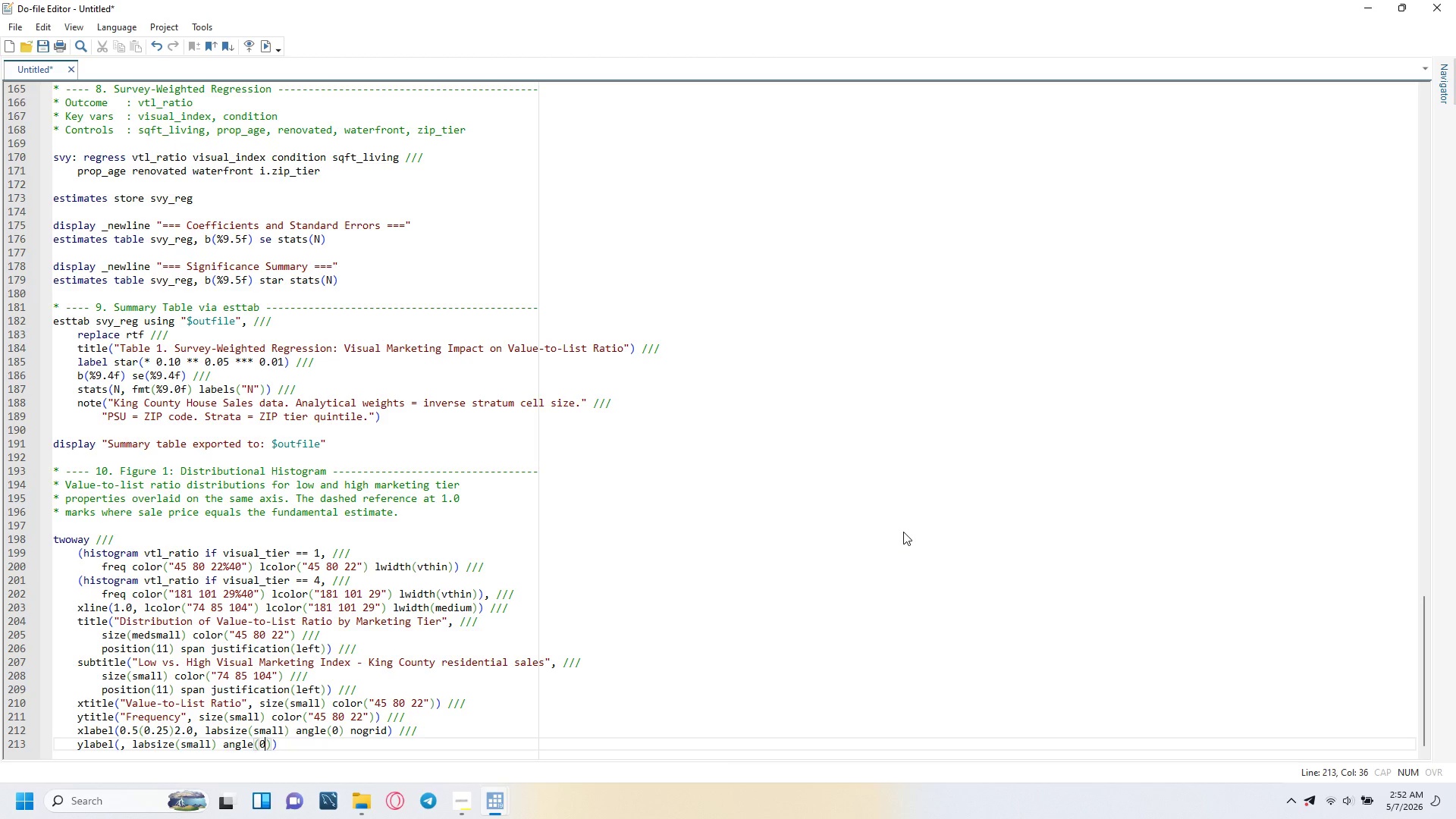 
key(ArrowRight)
 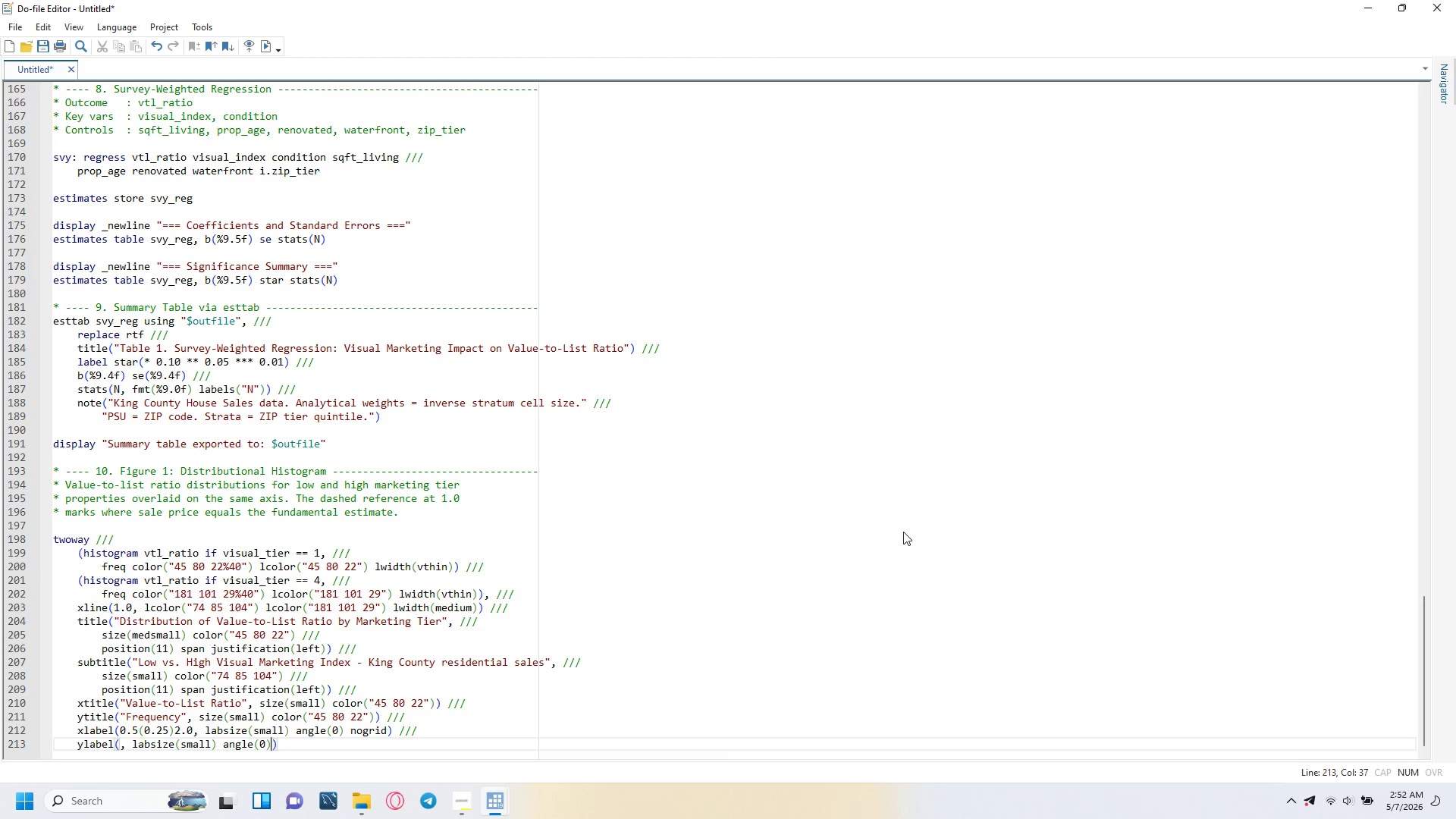 
type( nogrid)
 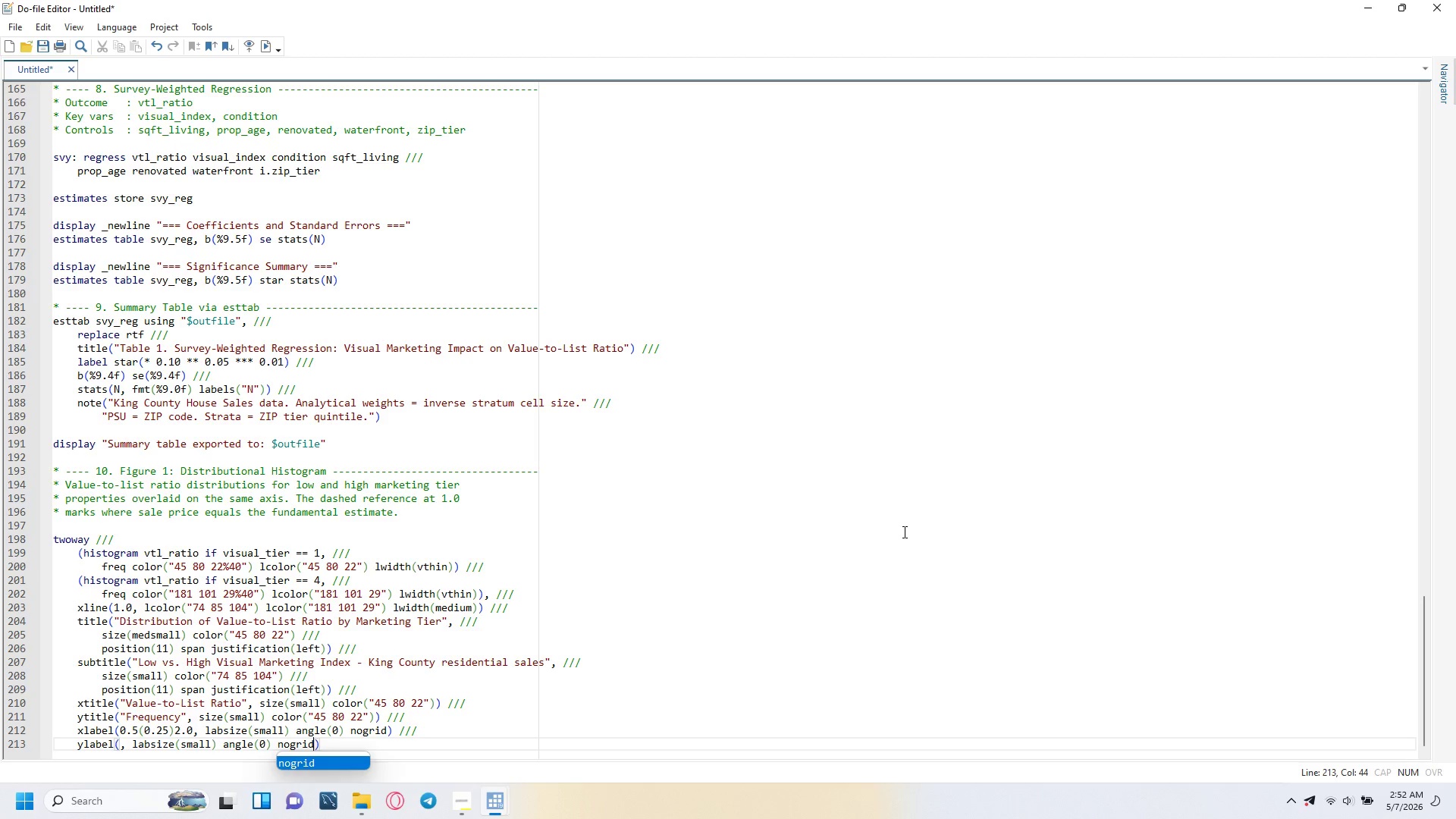 
key(ArrowRight)
 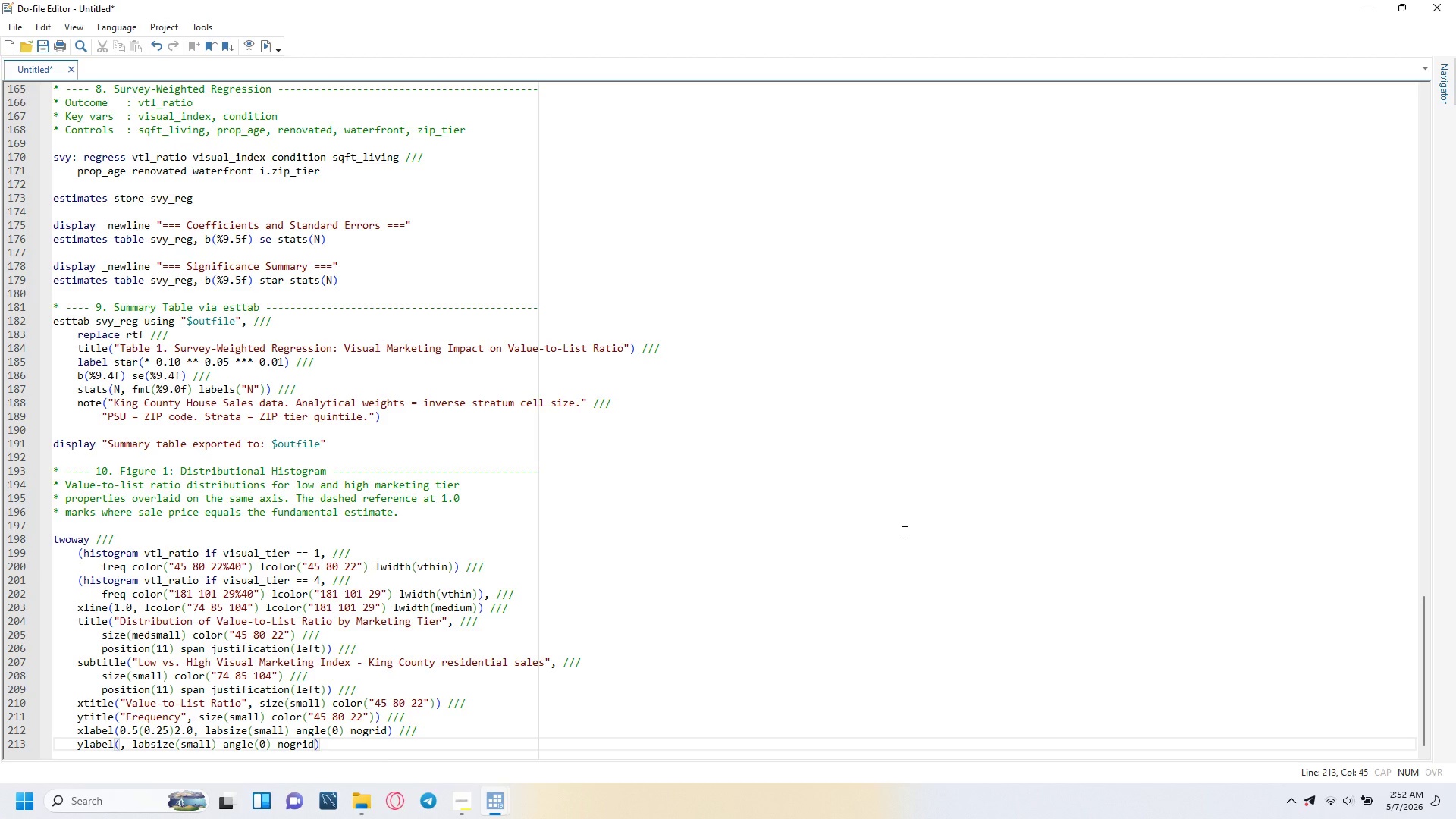 
key(Space)
 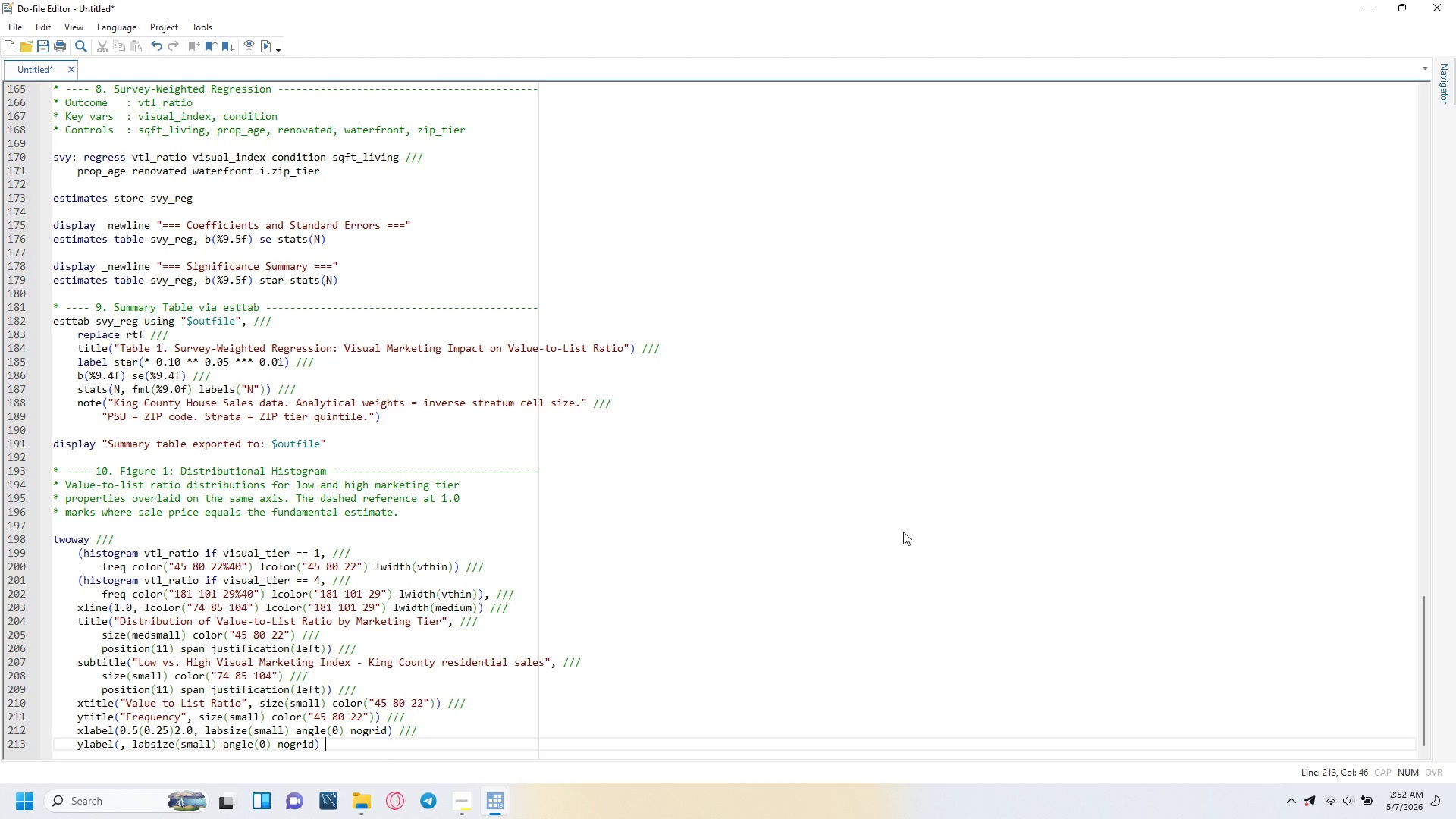 
key(Slash)
 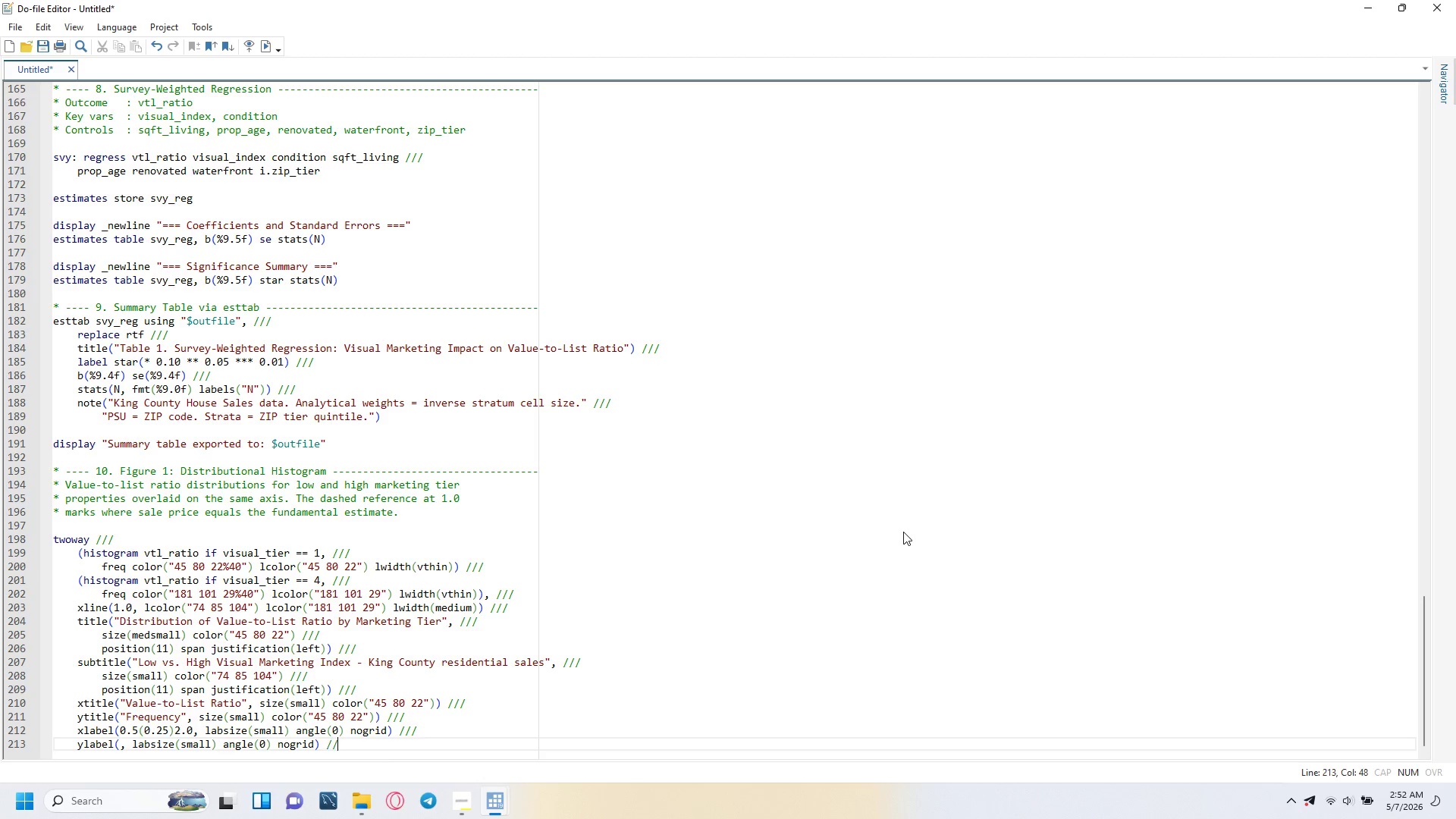 
key(Slash)
 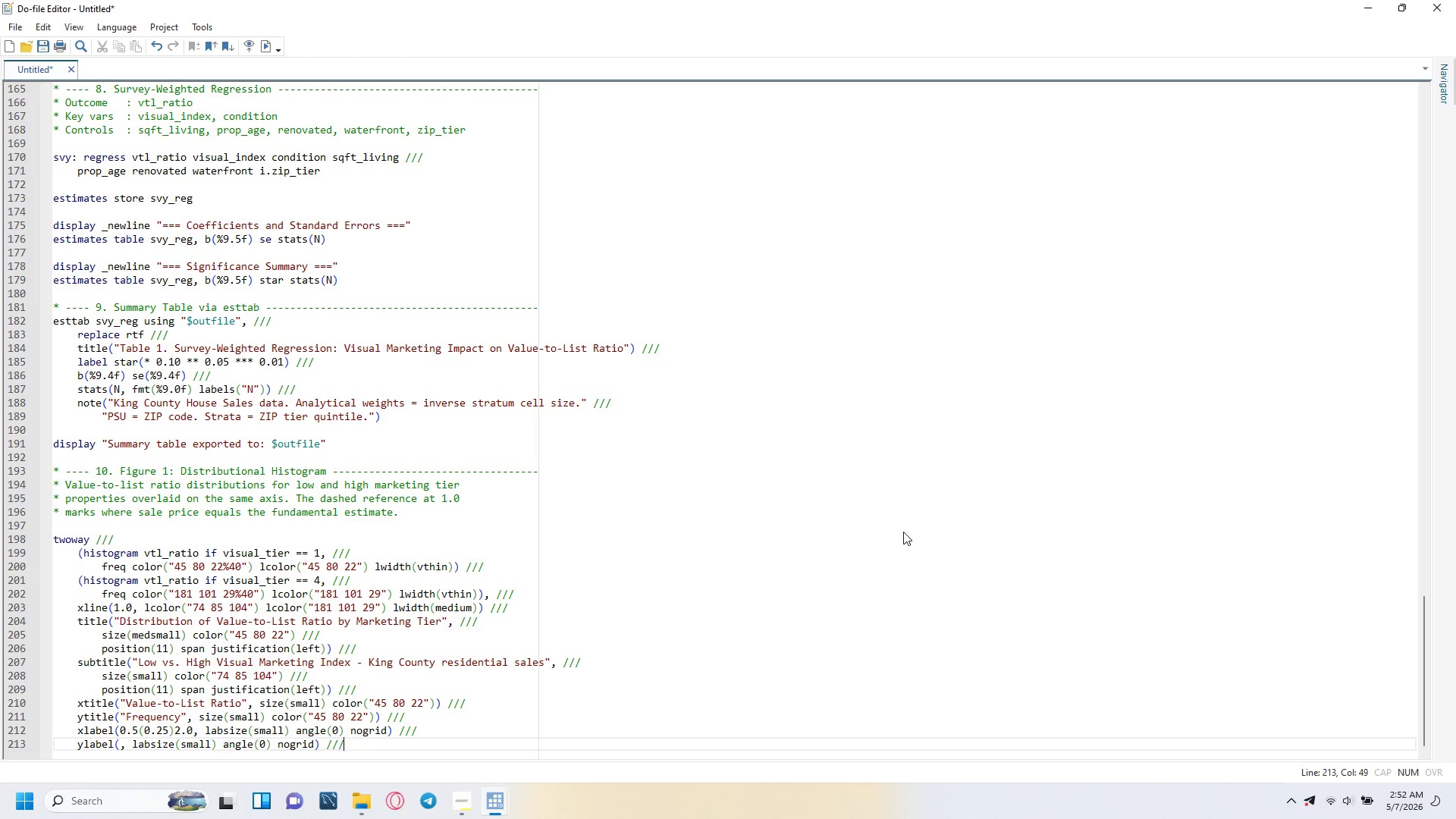 
key(Slash)
 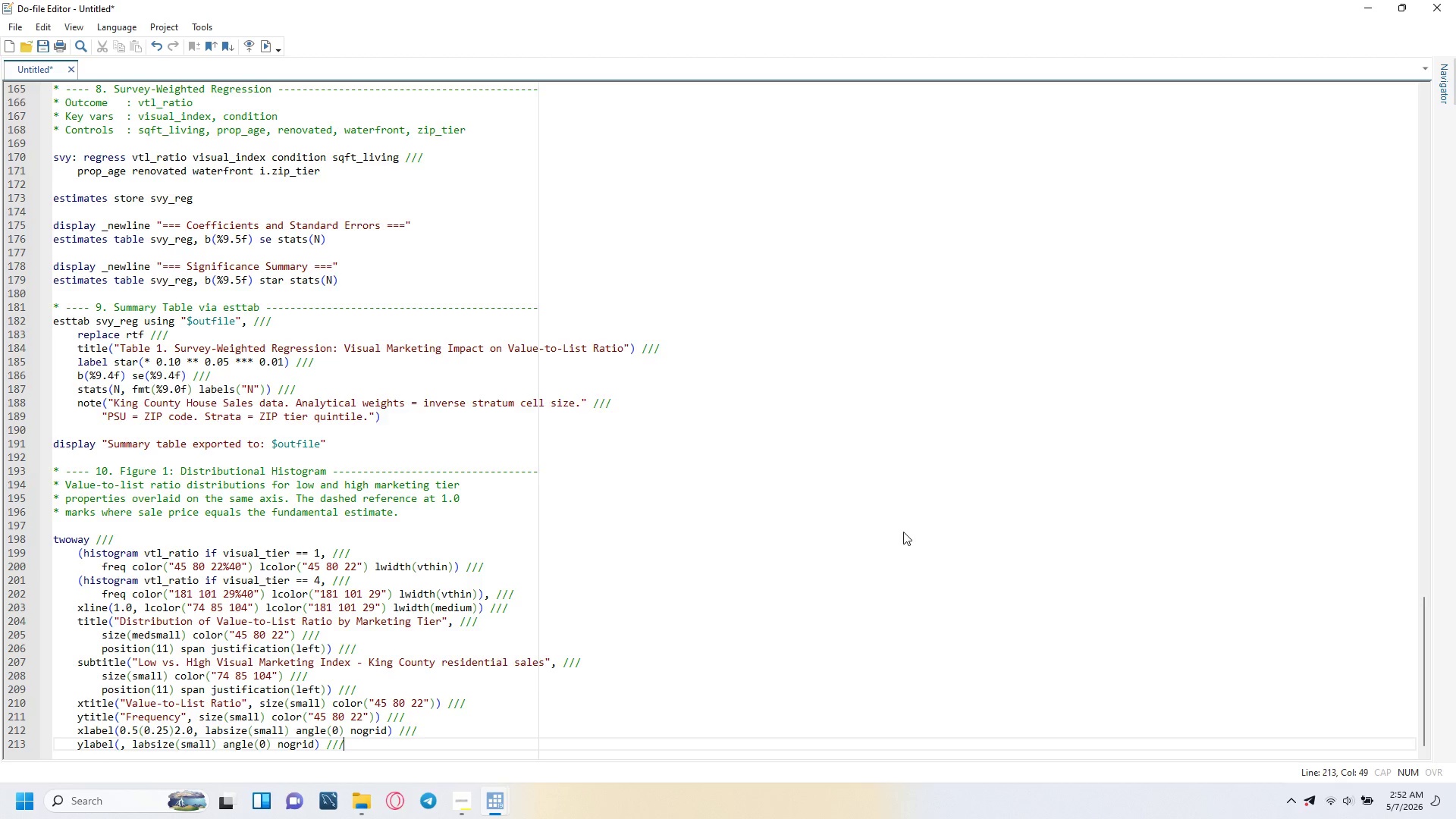 
key(Enter)
 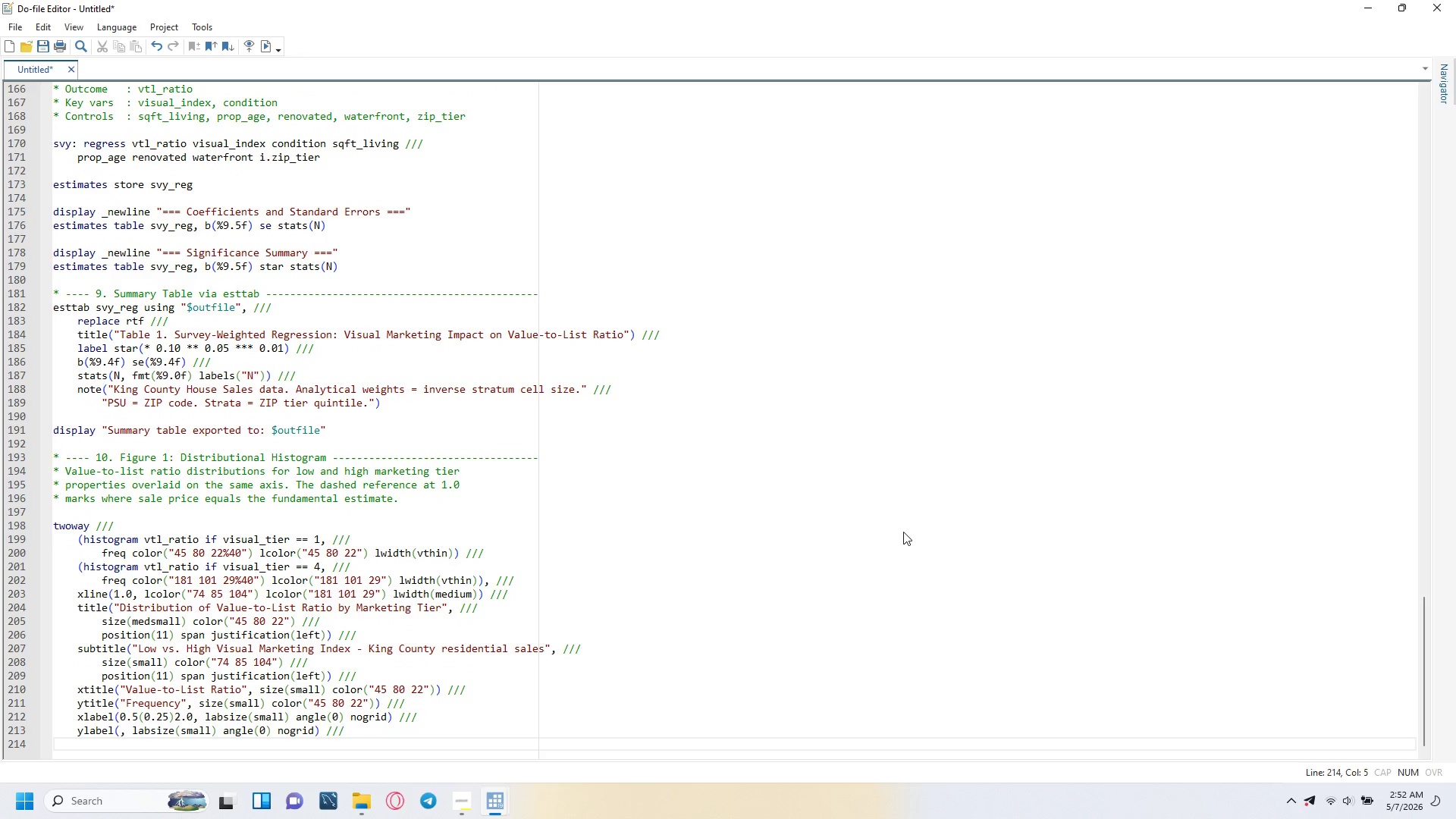 
type(legend(order(1 "Low Marketing (Tier 1)
 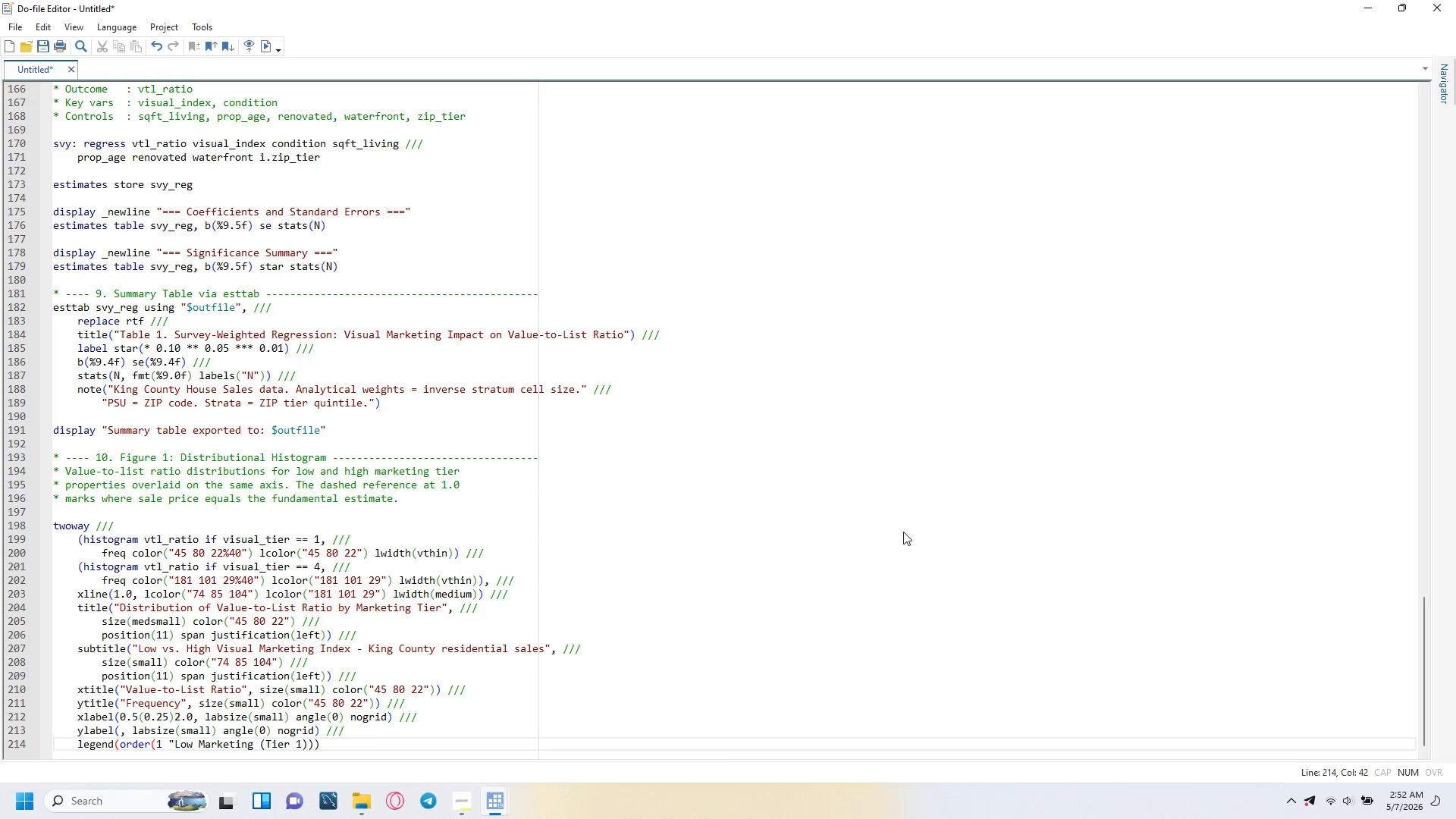 
key(ArrowRight)
 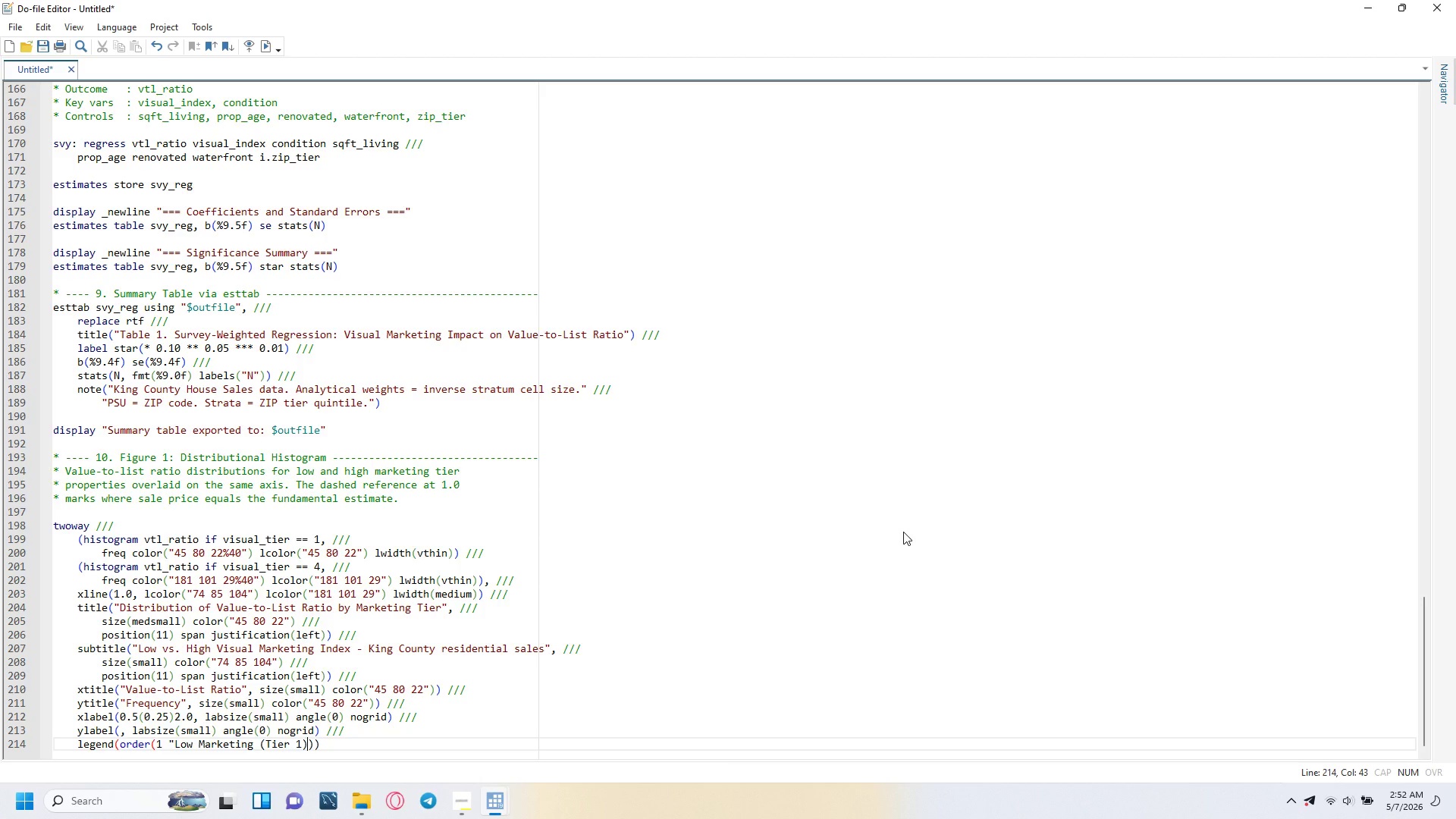 
type(" 2 "High Marketing (Tier 4)
 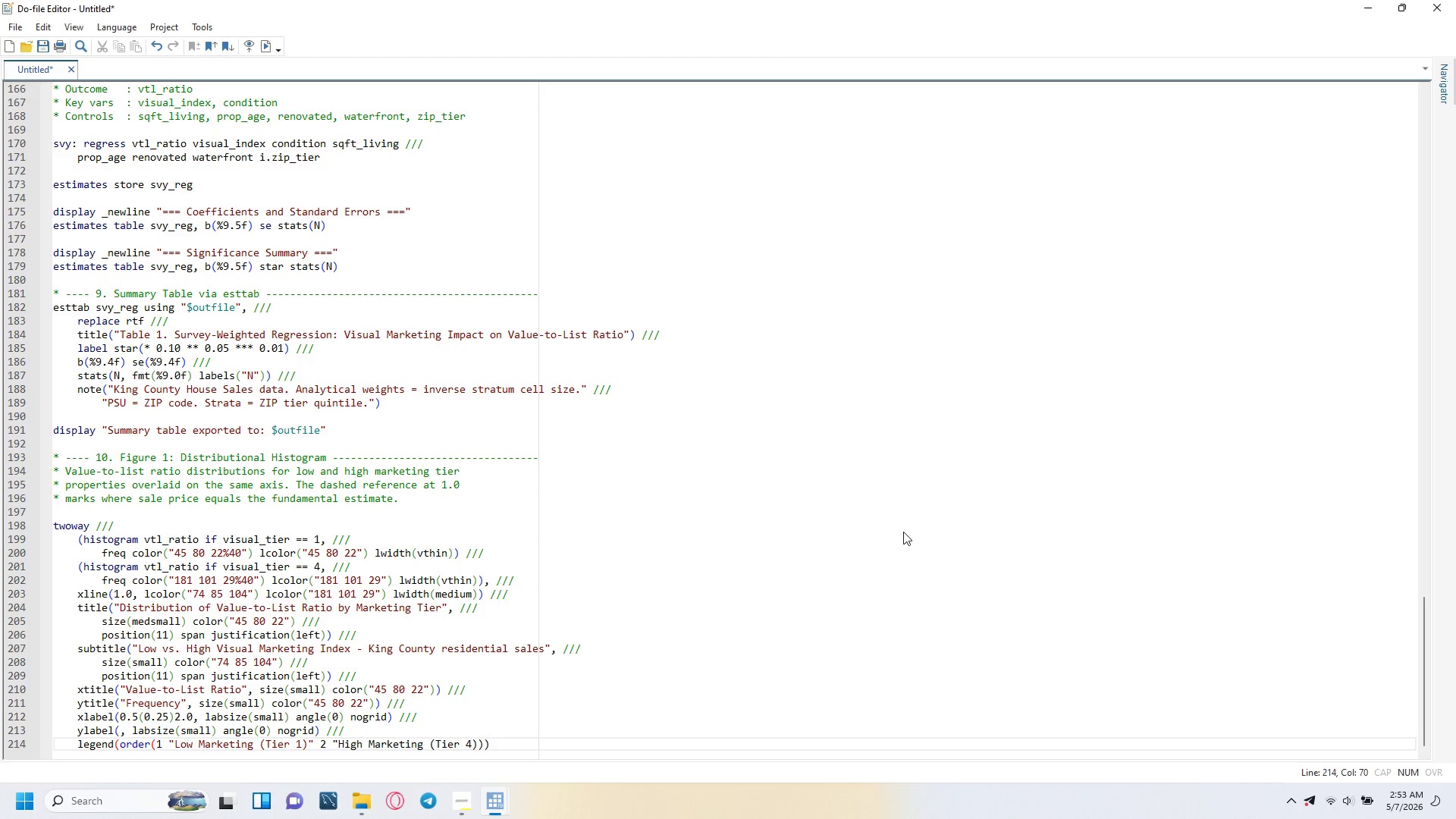 
key(ArrowRight)
 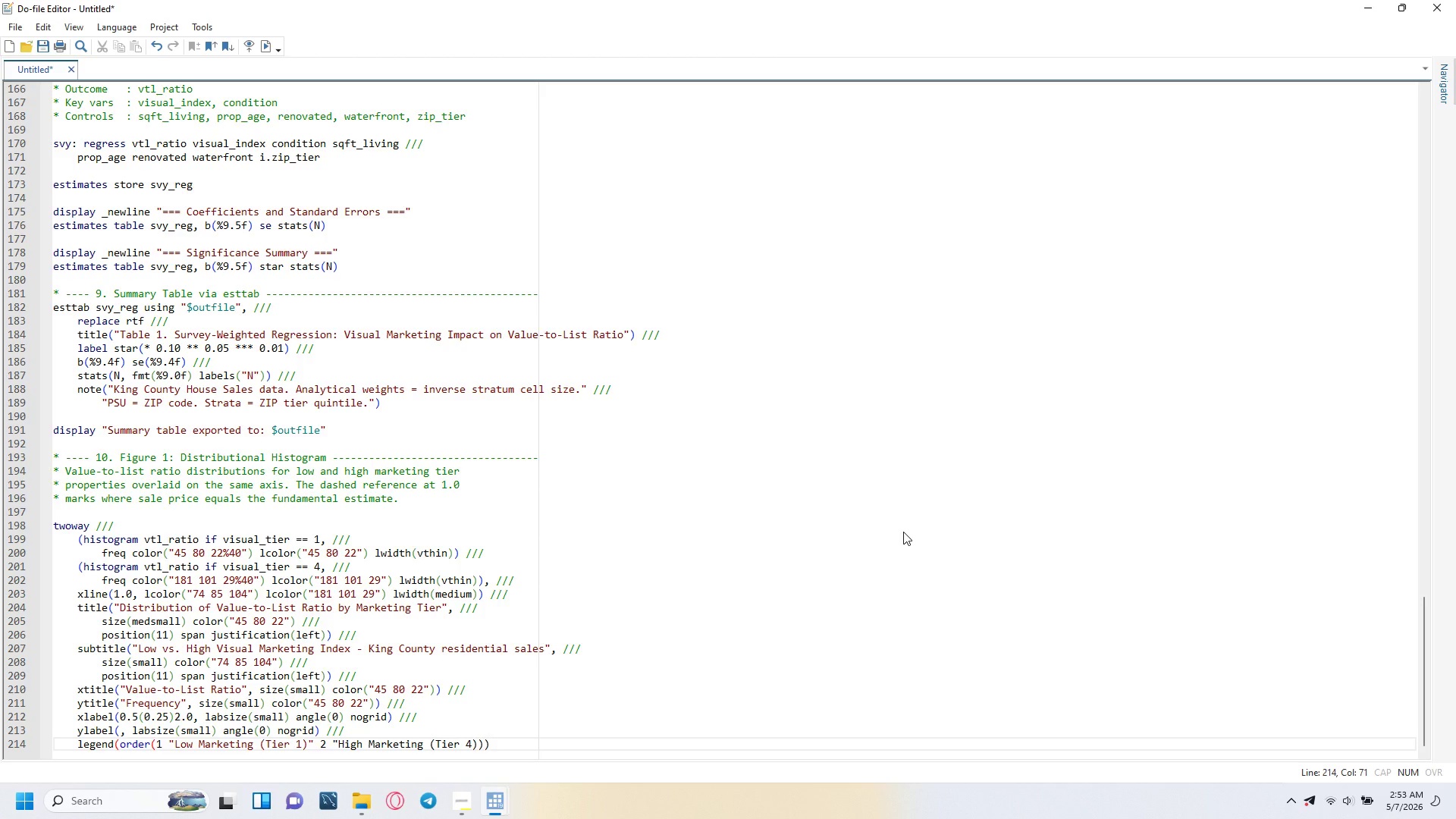 
key(Shift+ShiftLeft)
 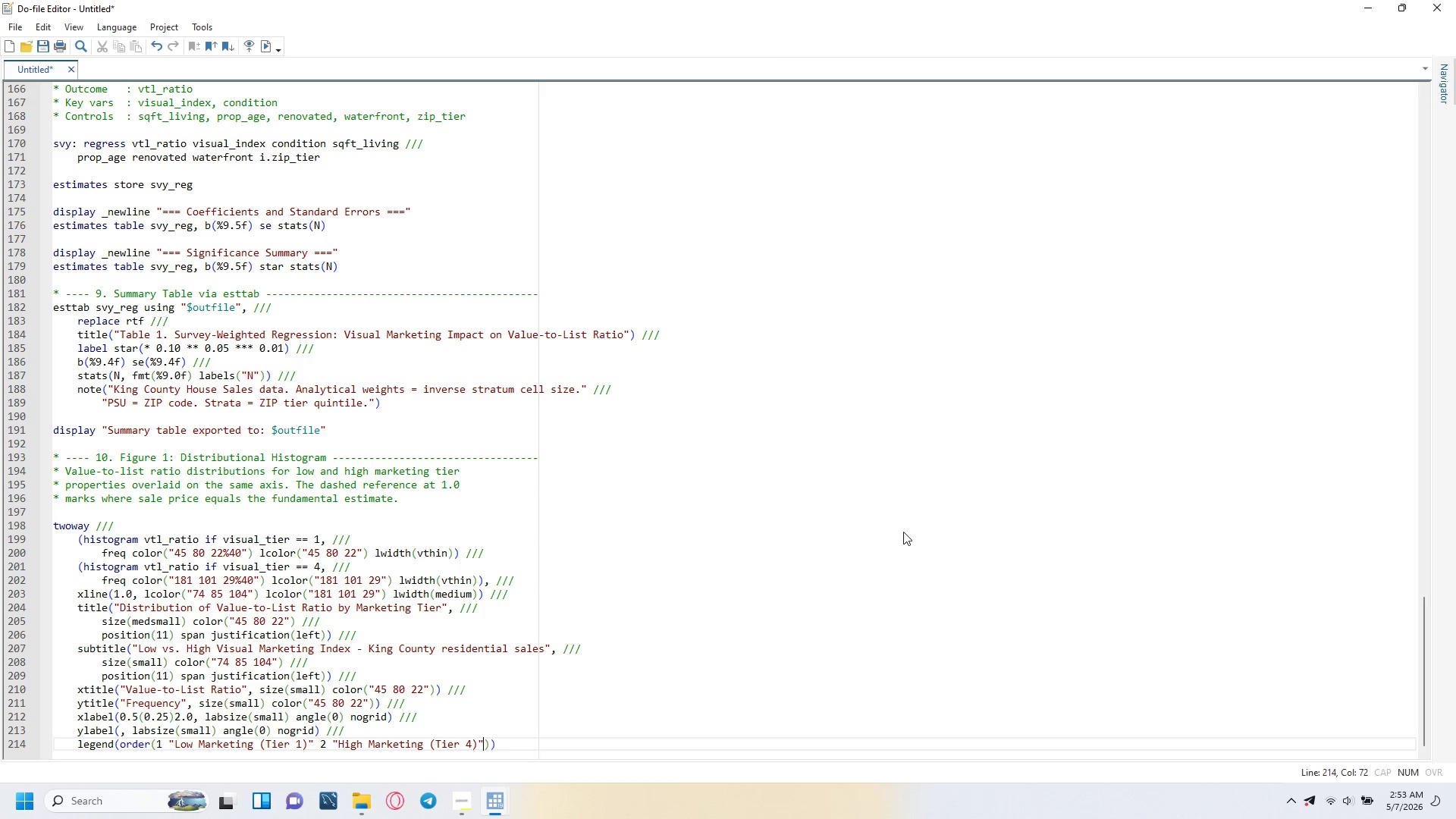 
key(Shift+Quote)
 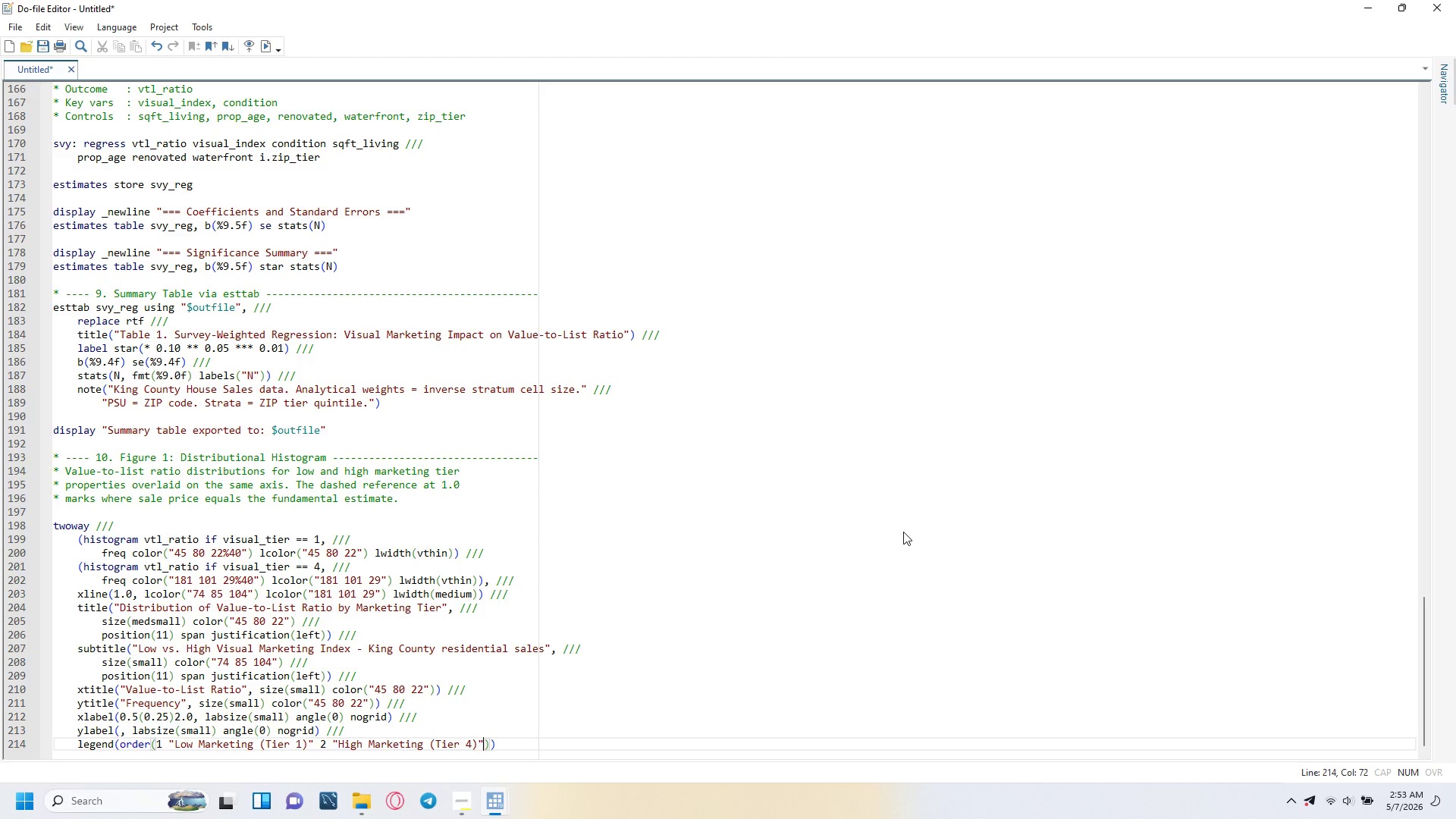 
key(ArrowRight)
 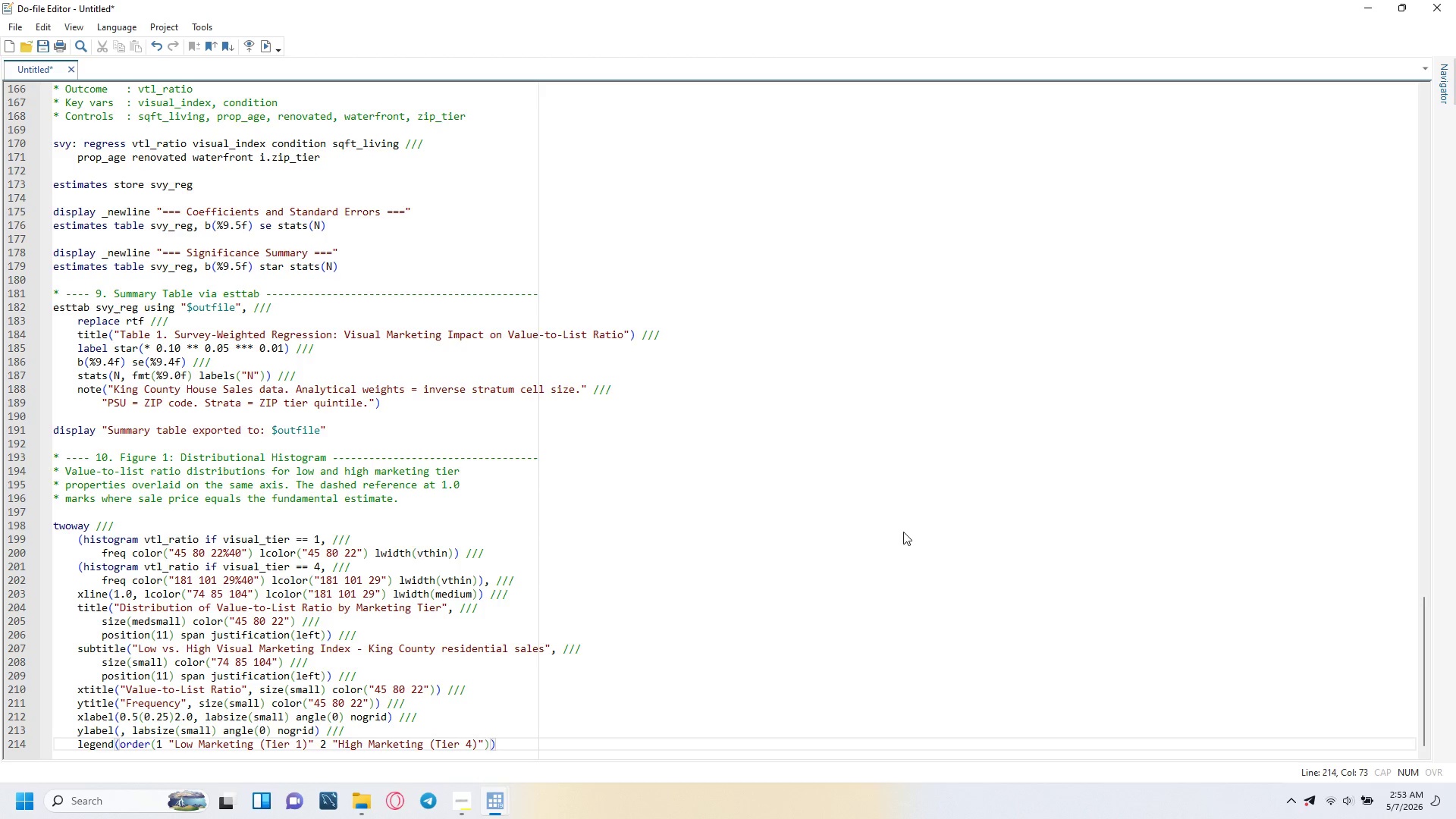 
key(Space)
 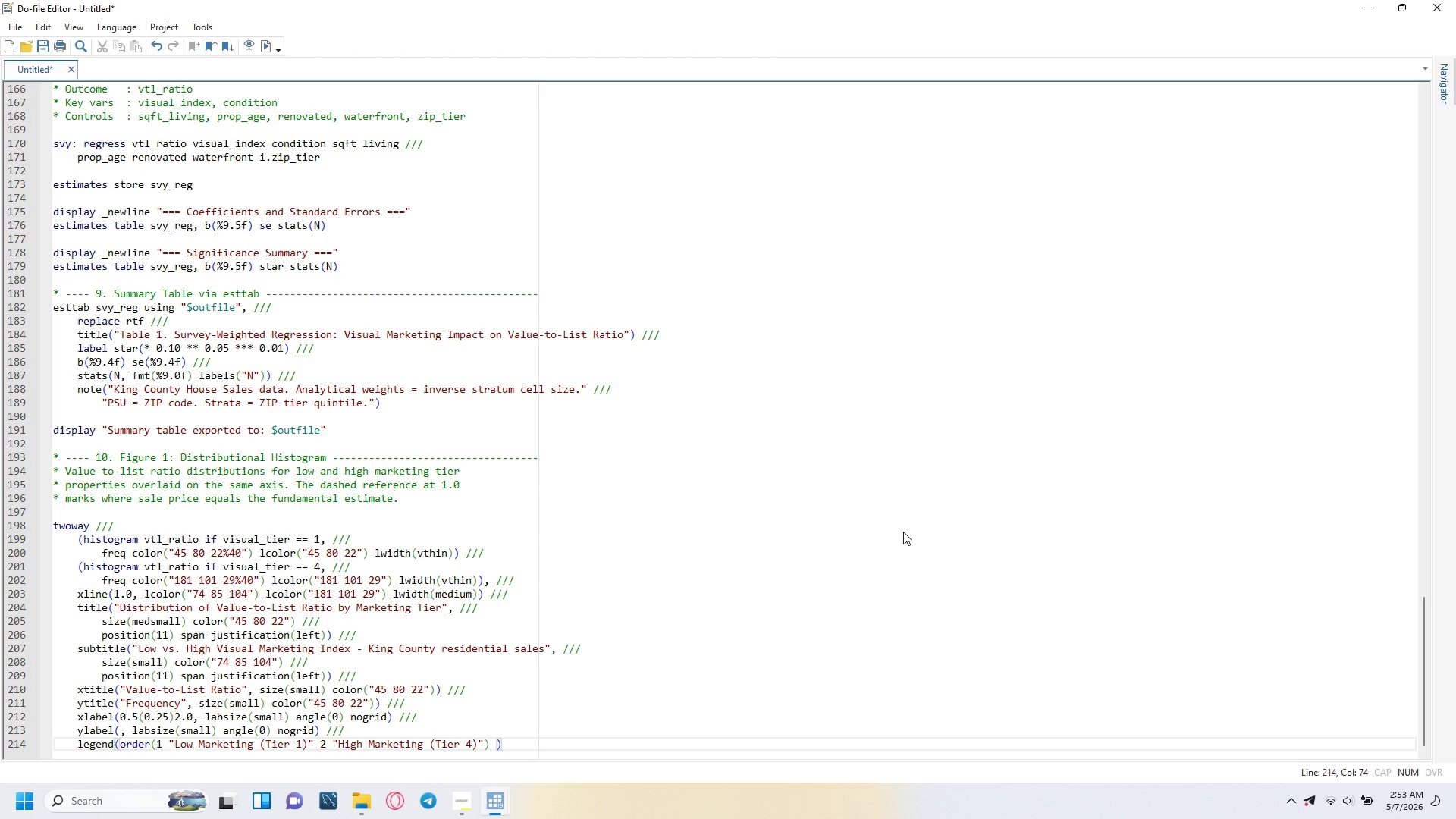 
key(Slash)
 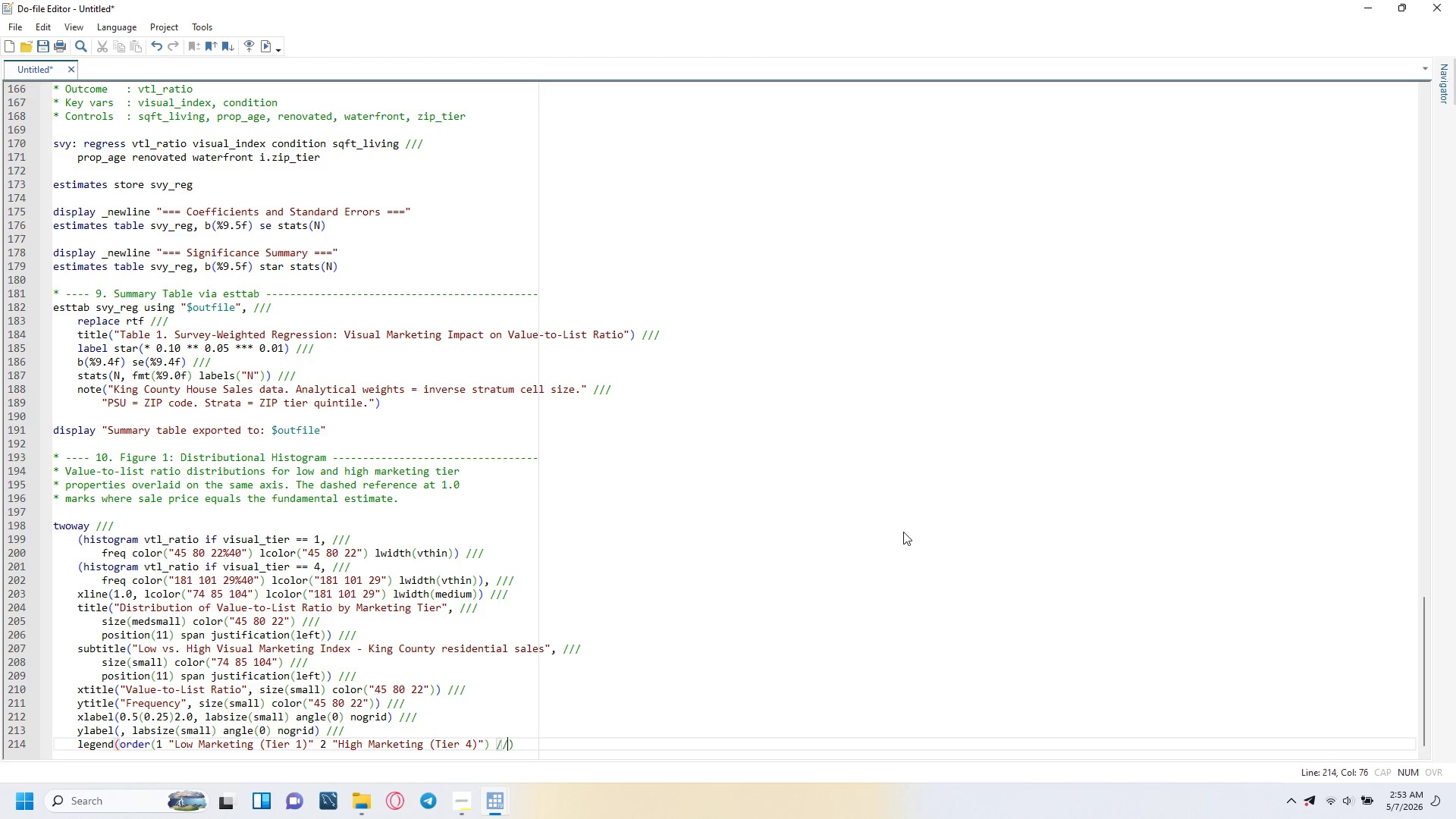 
key(Slash)
 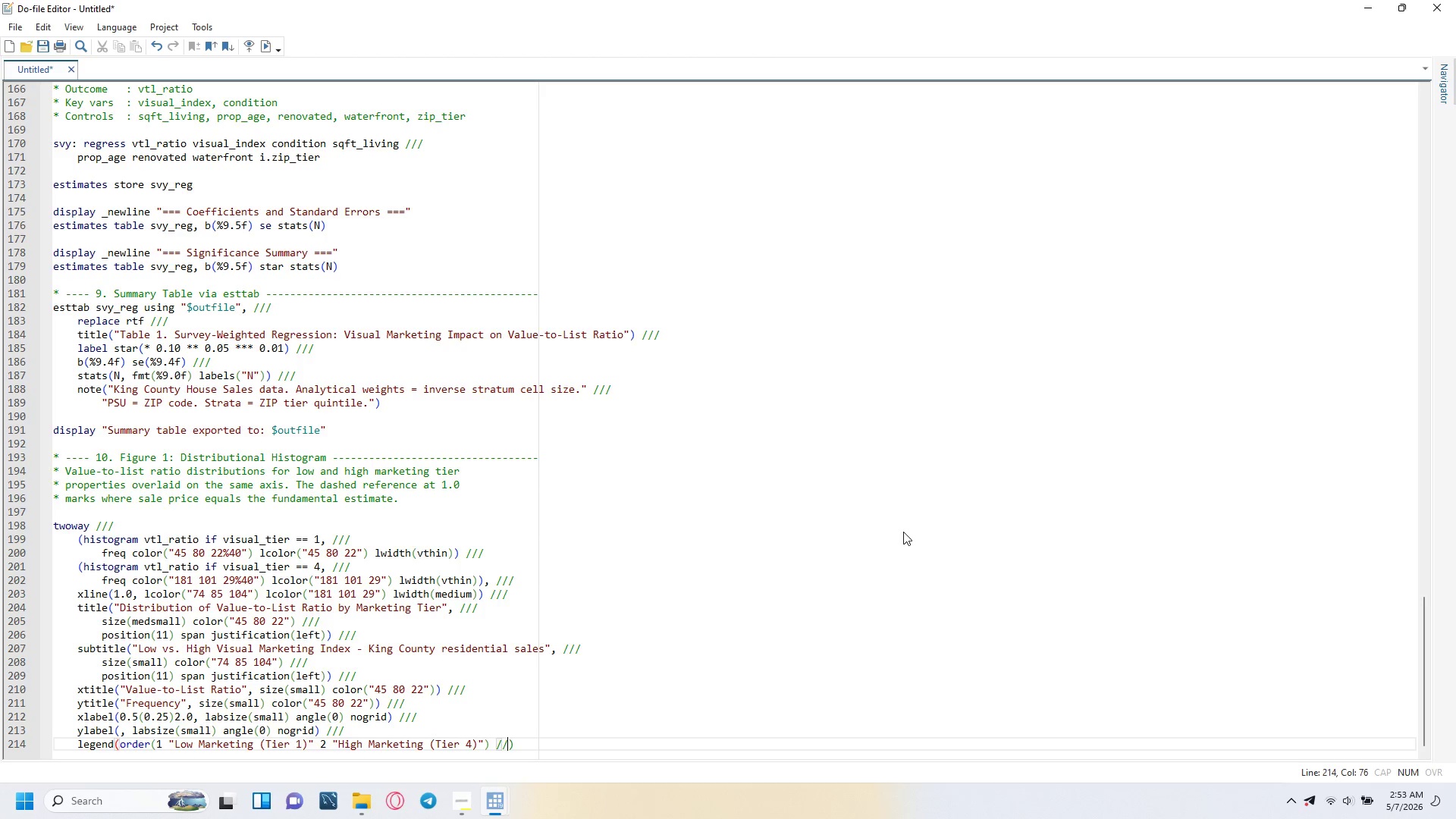 
key(Slash)
 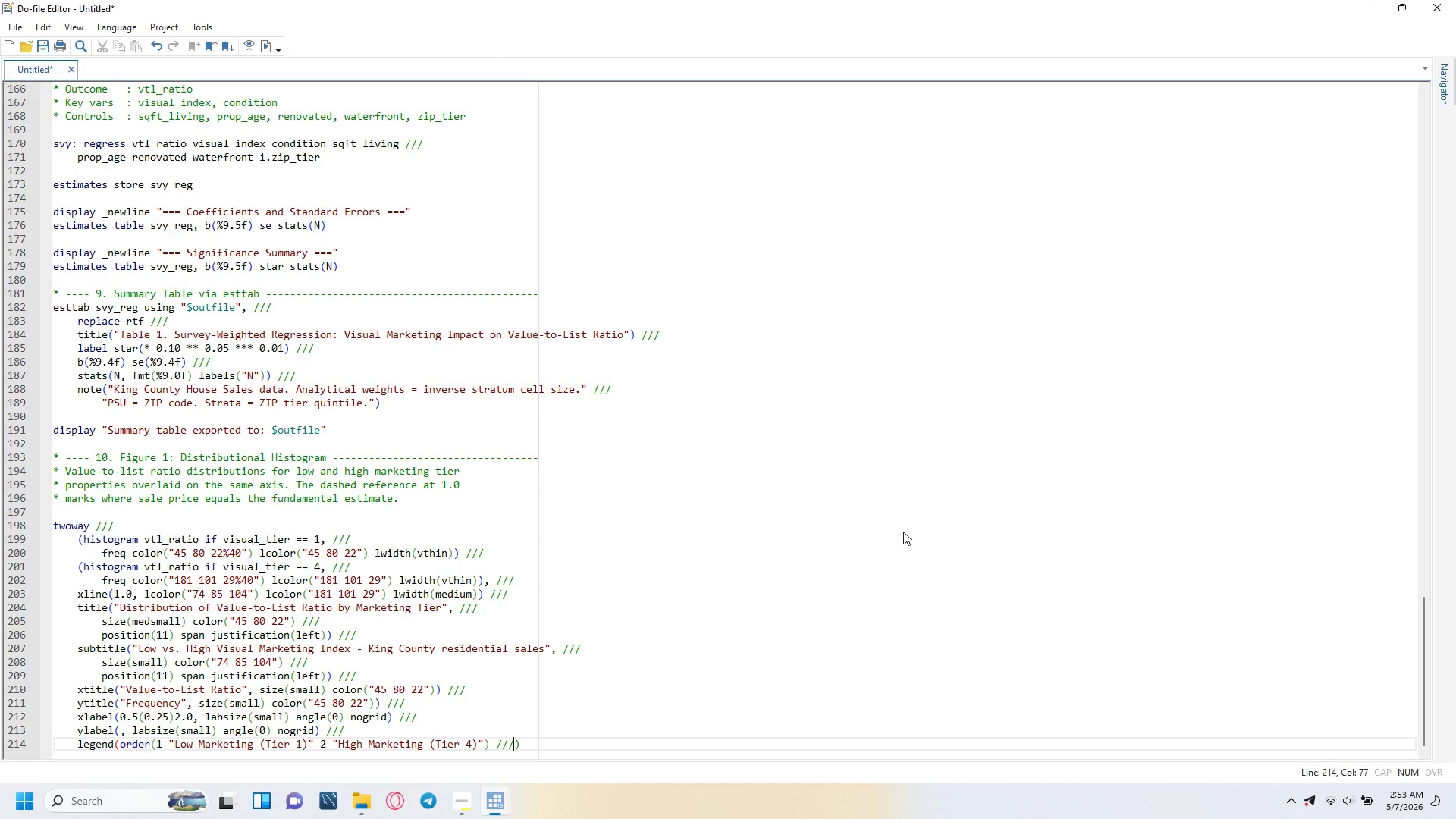 
key(Enter)
 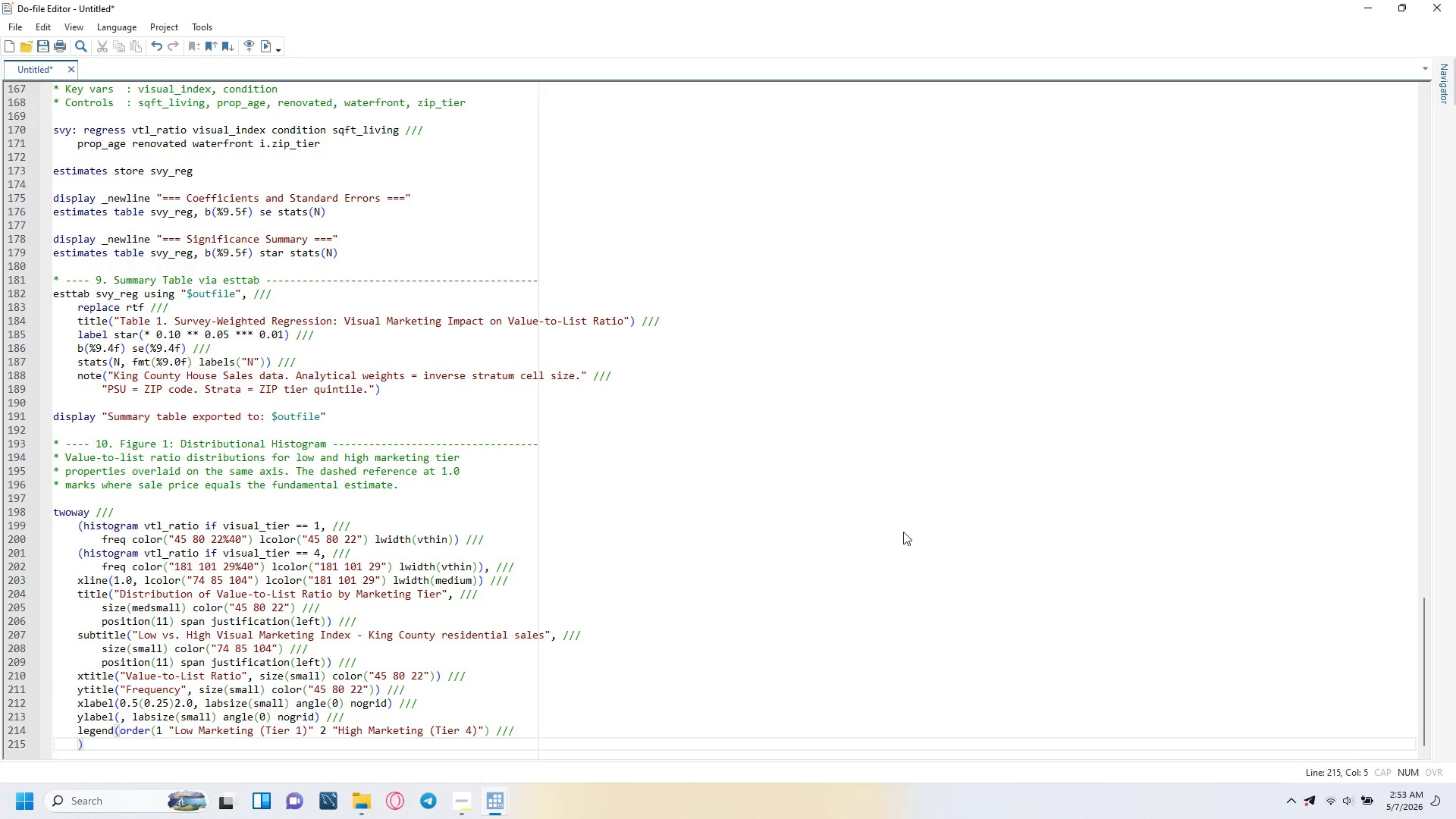 
key(Tab)
type(rows(1)
 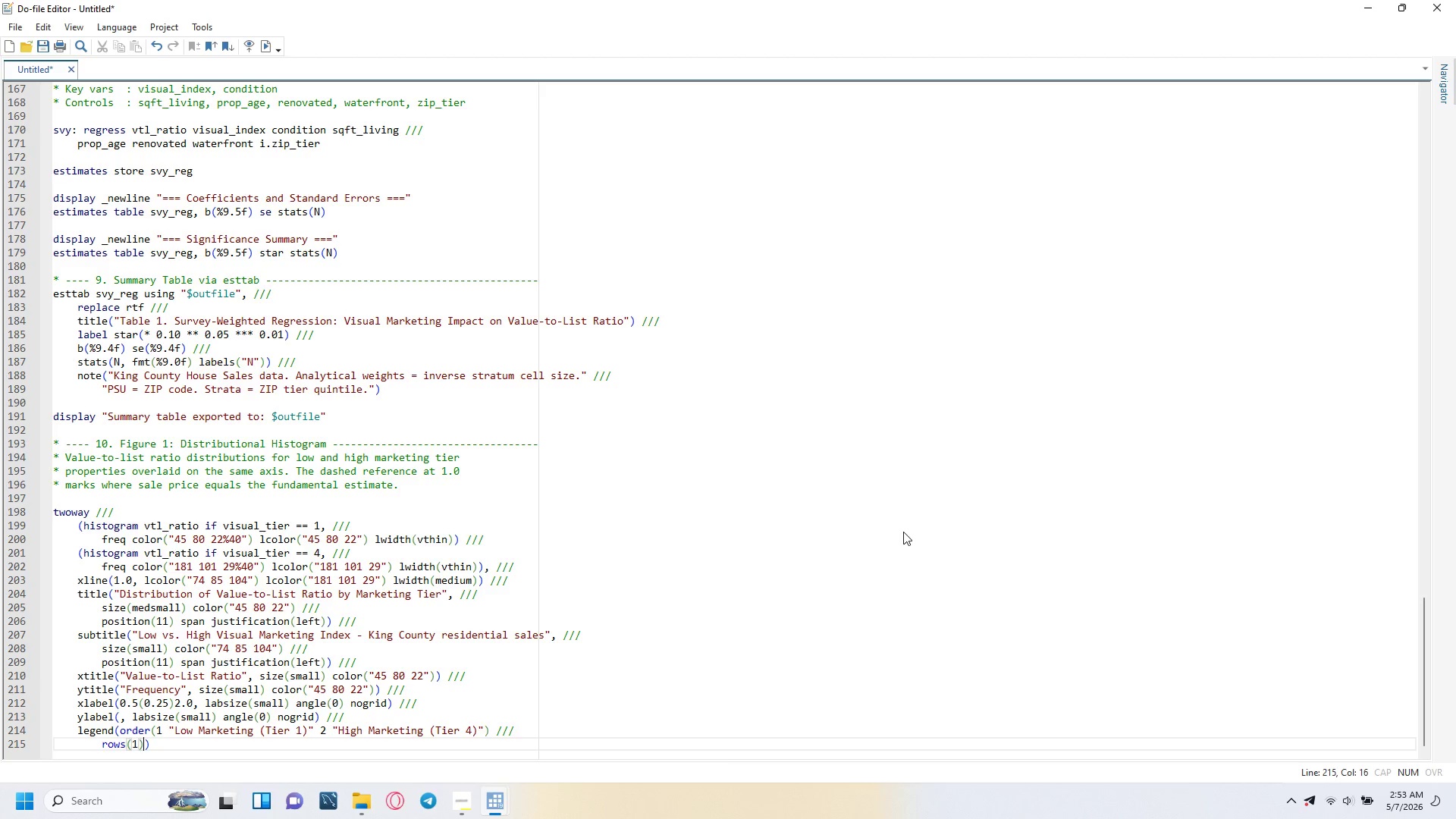 
 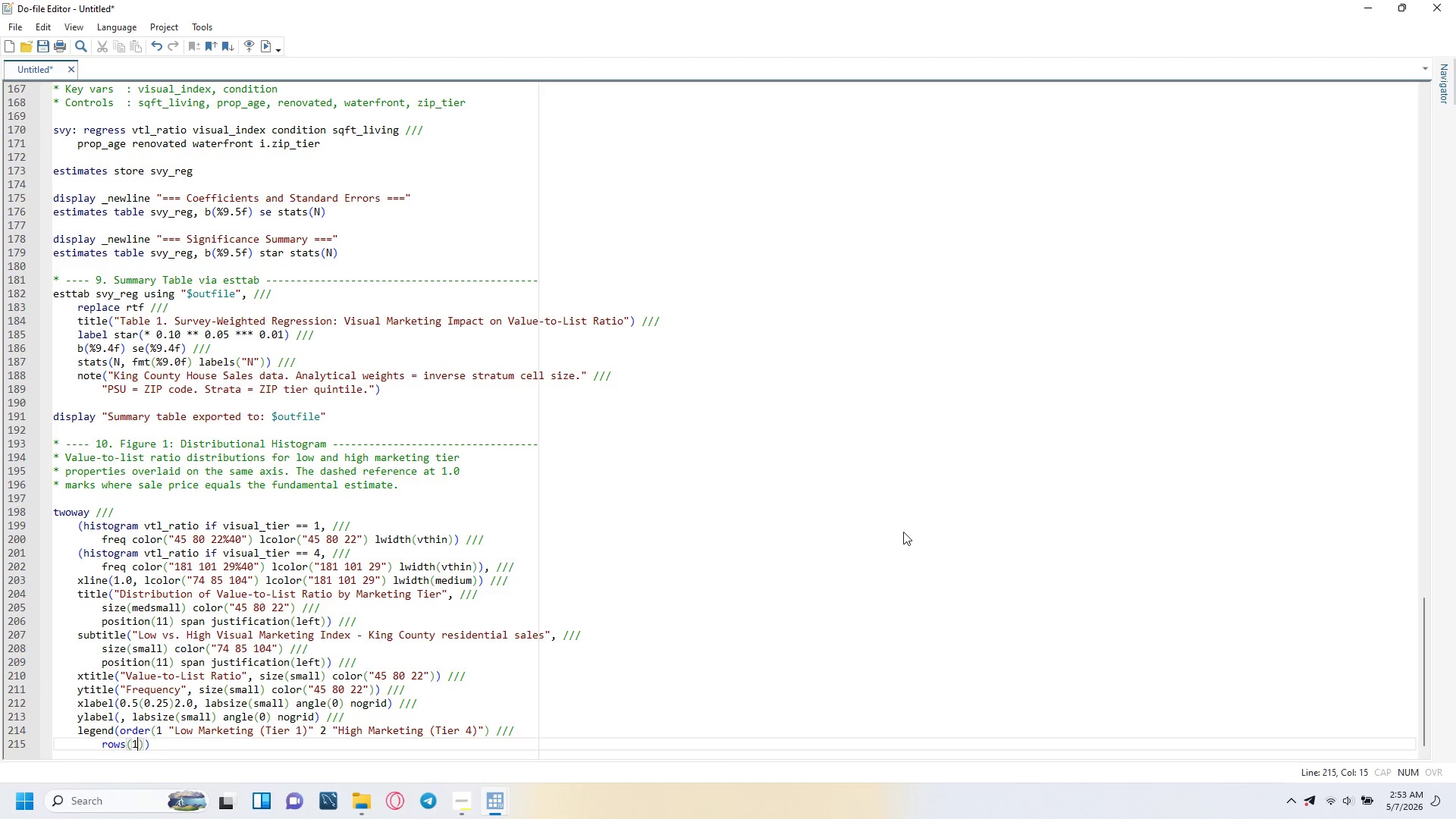 
key(ArrowRight)
 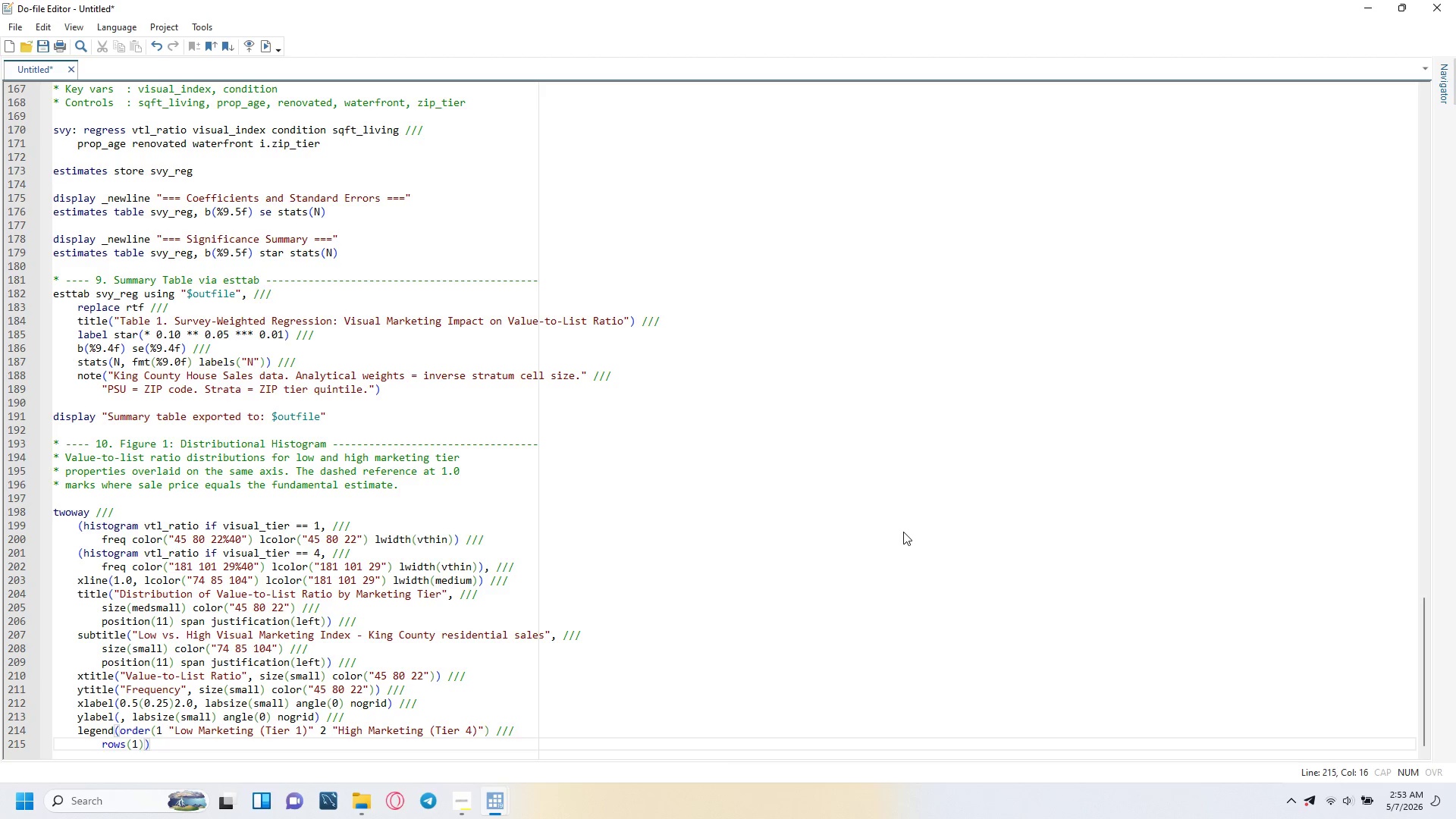 
type( position(6)
 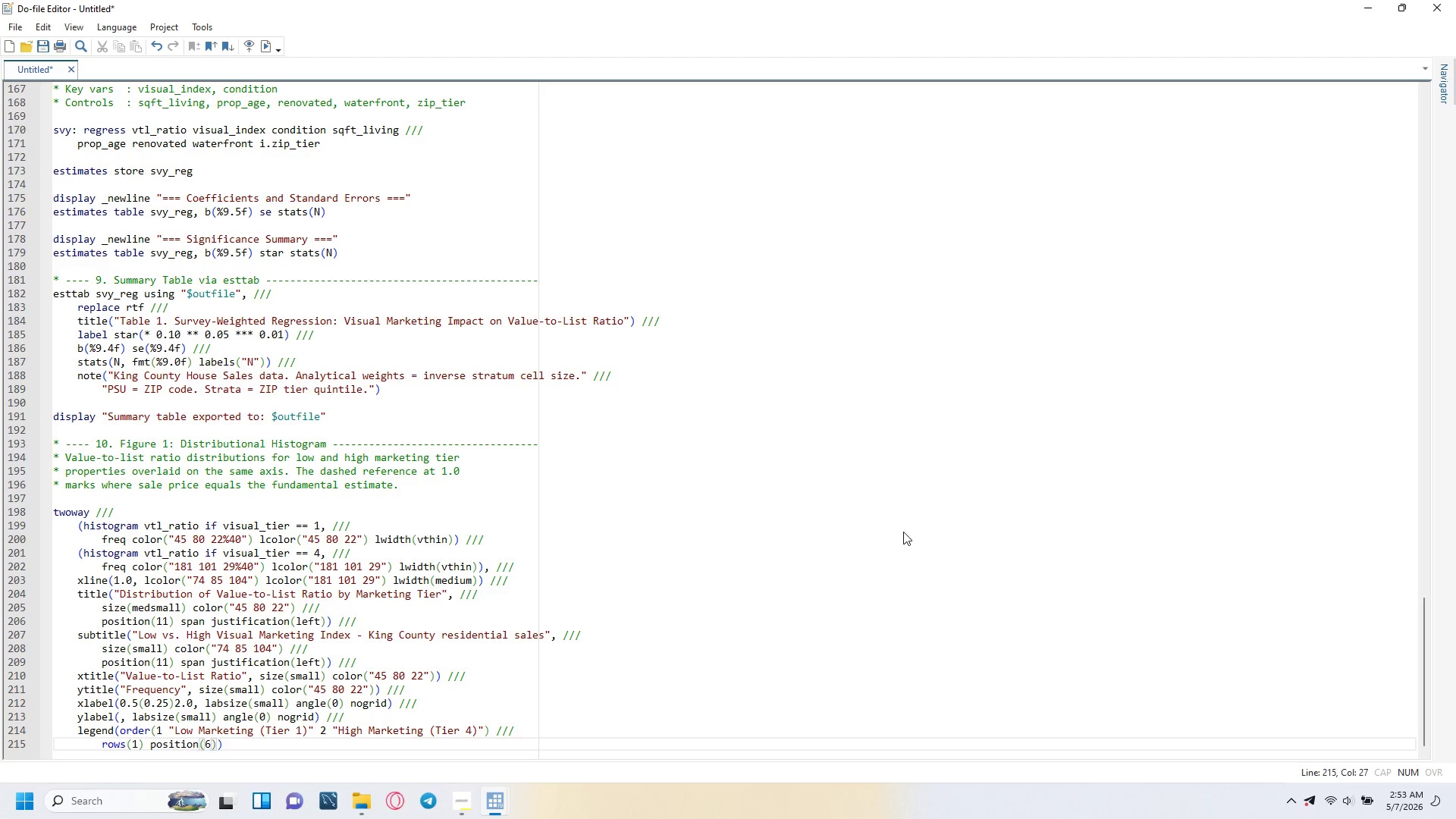 
key(ArrowRight)
 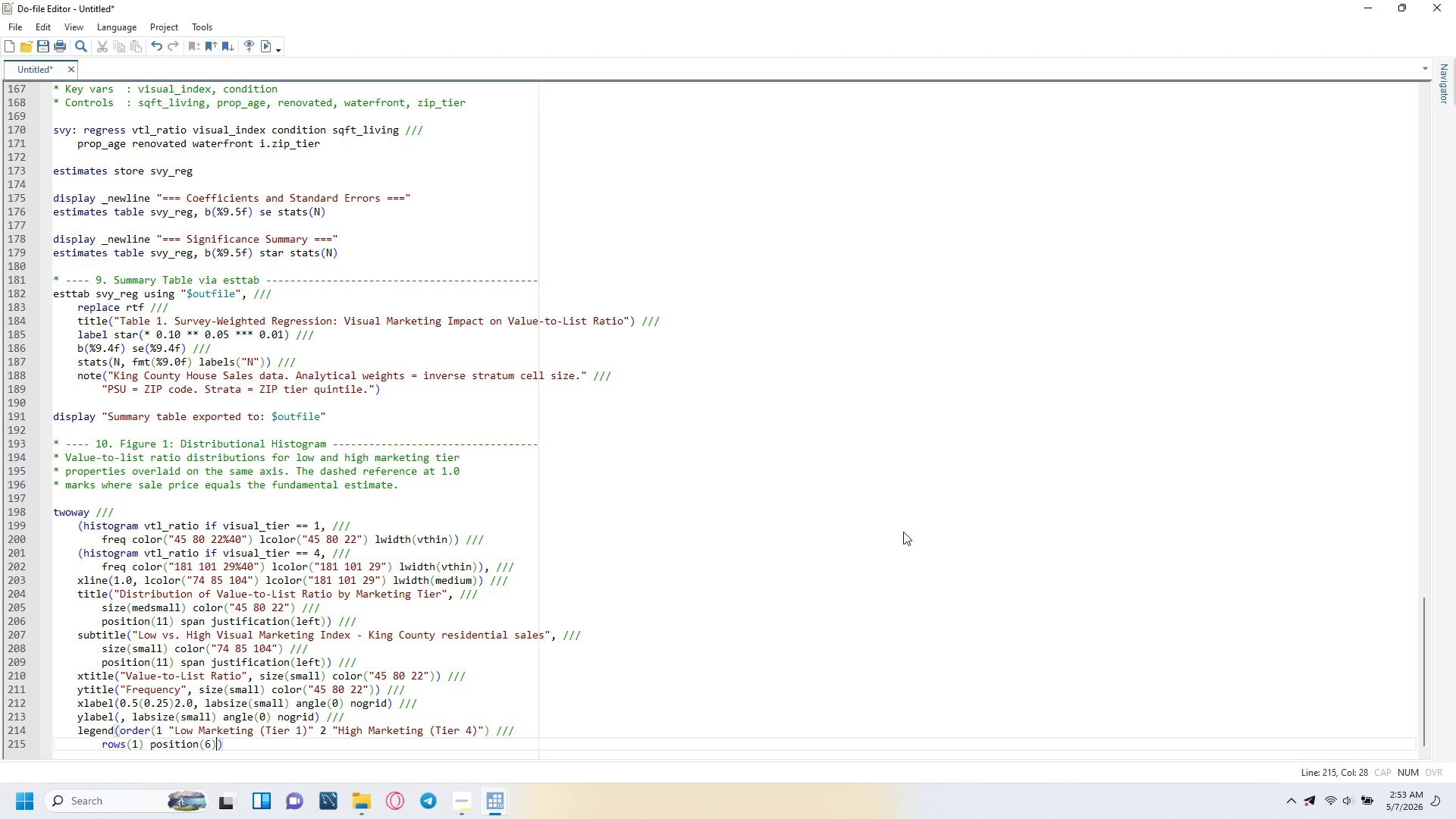 
type( size(small)
 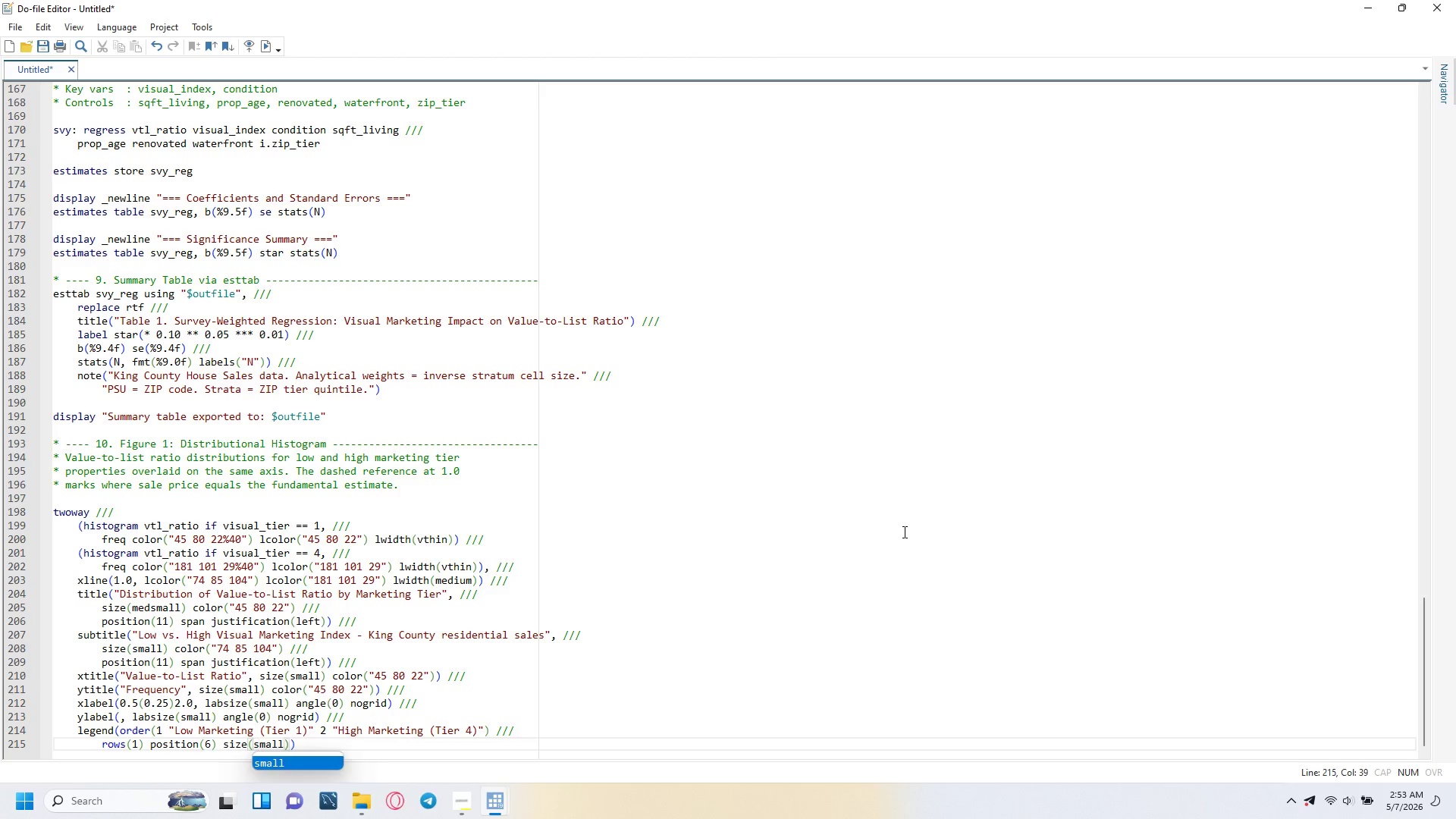 
key(ArrowRight)
 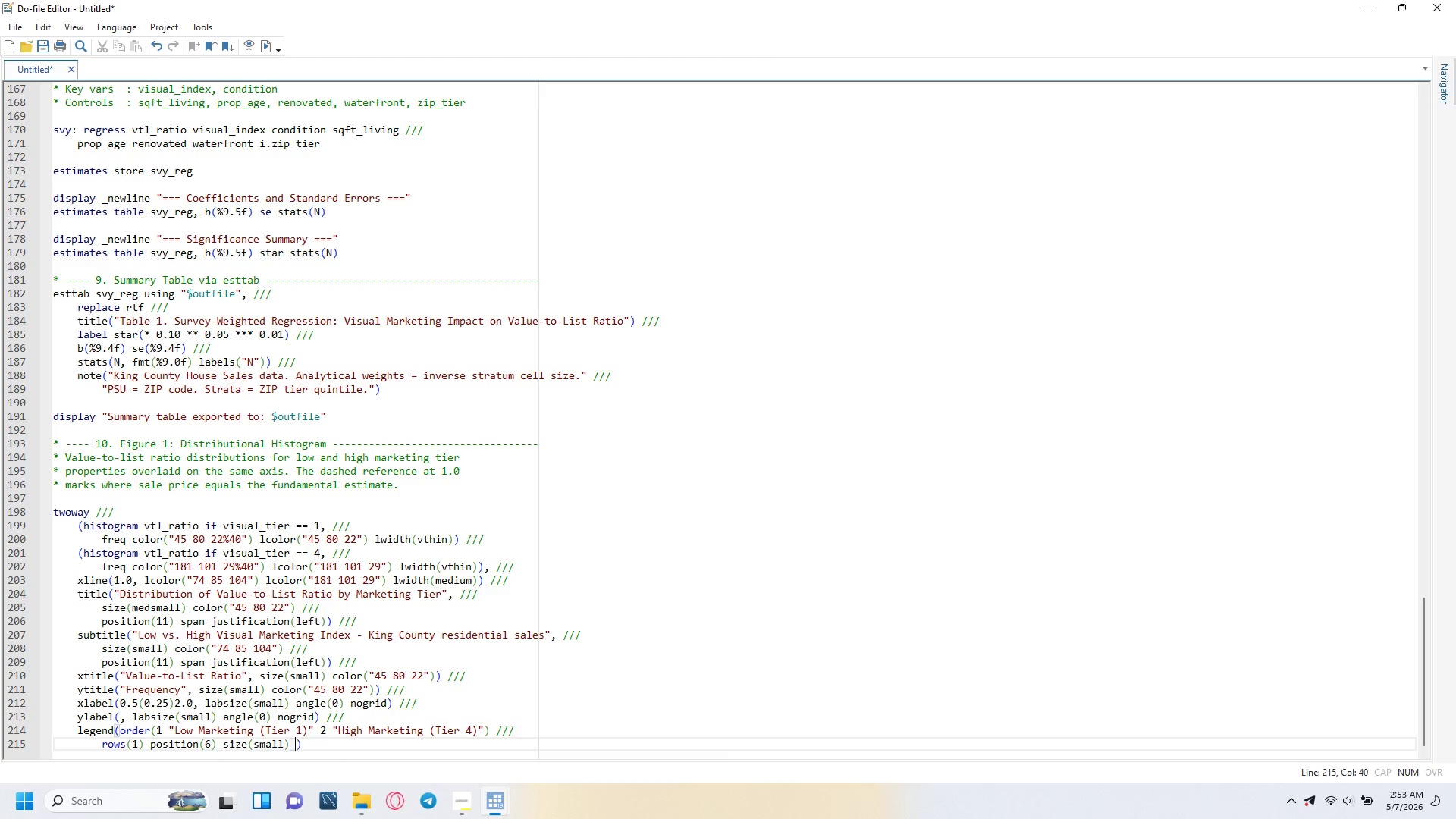 
type( region(lcolor(none)
 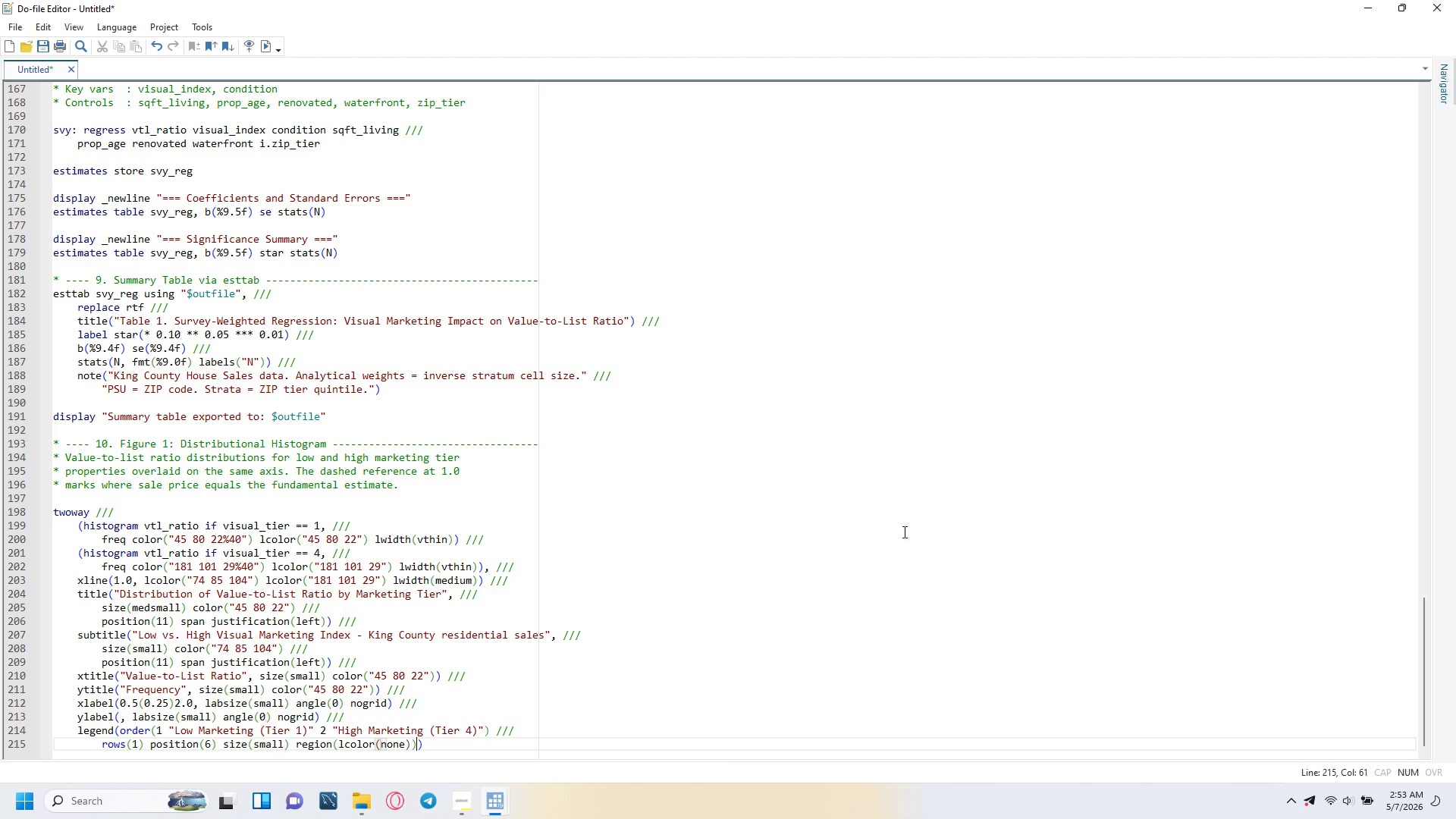 
 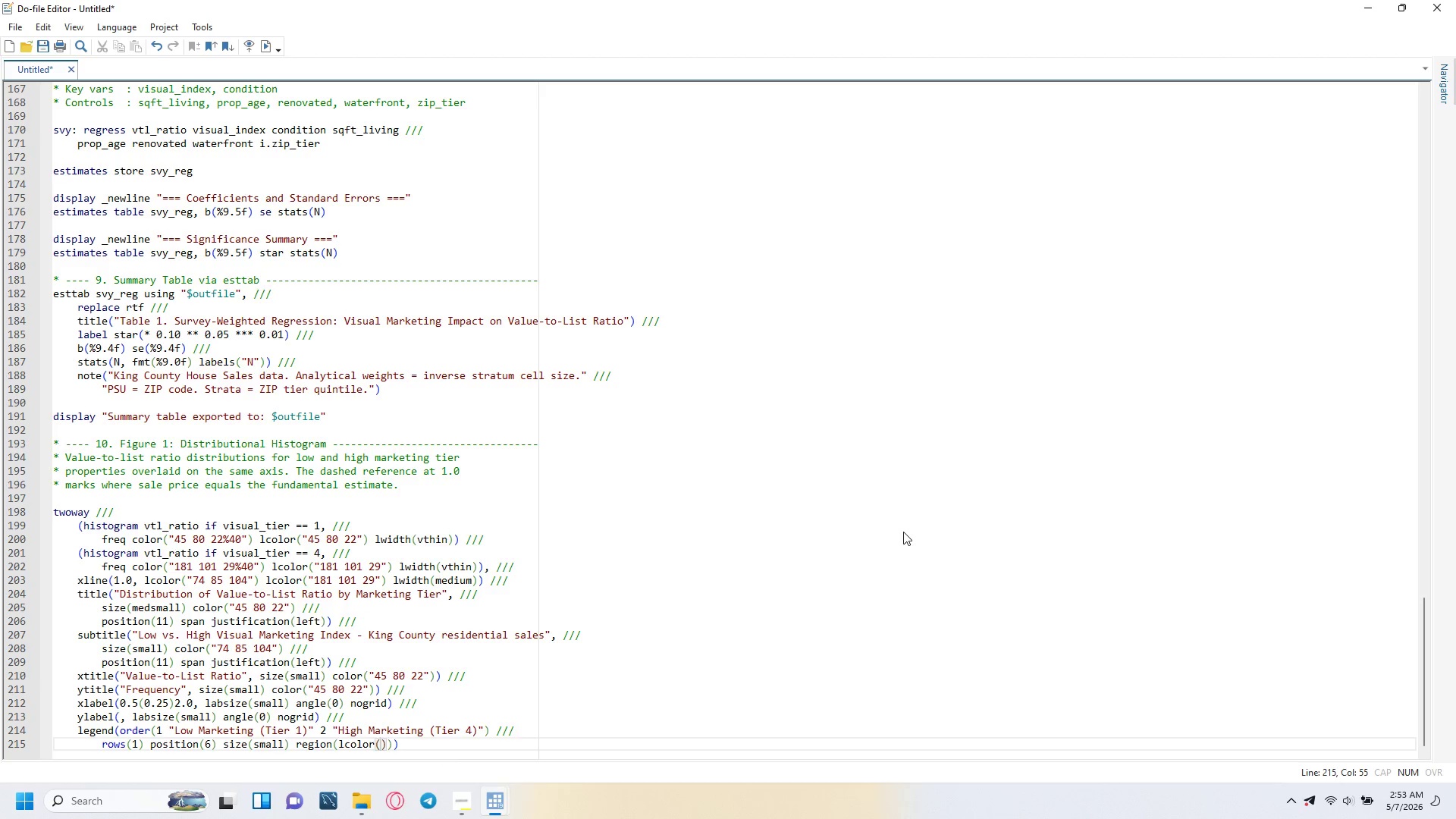 
key(ArrowRight)
 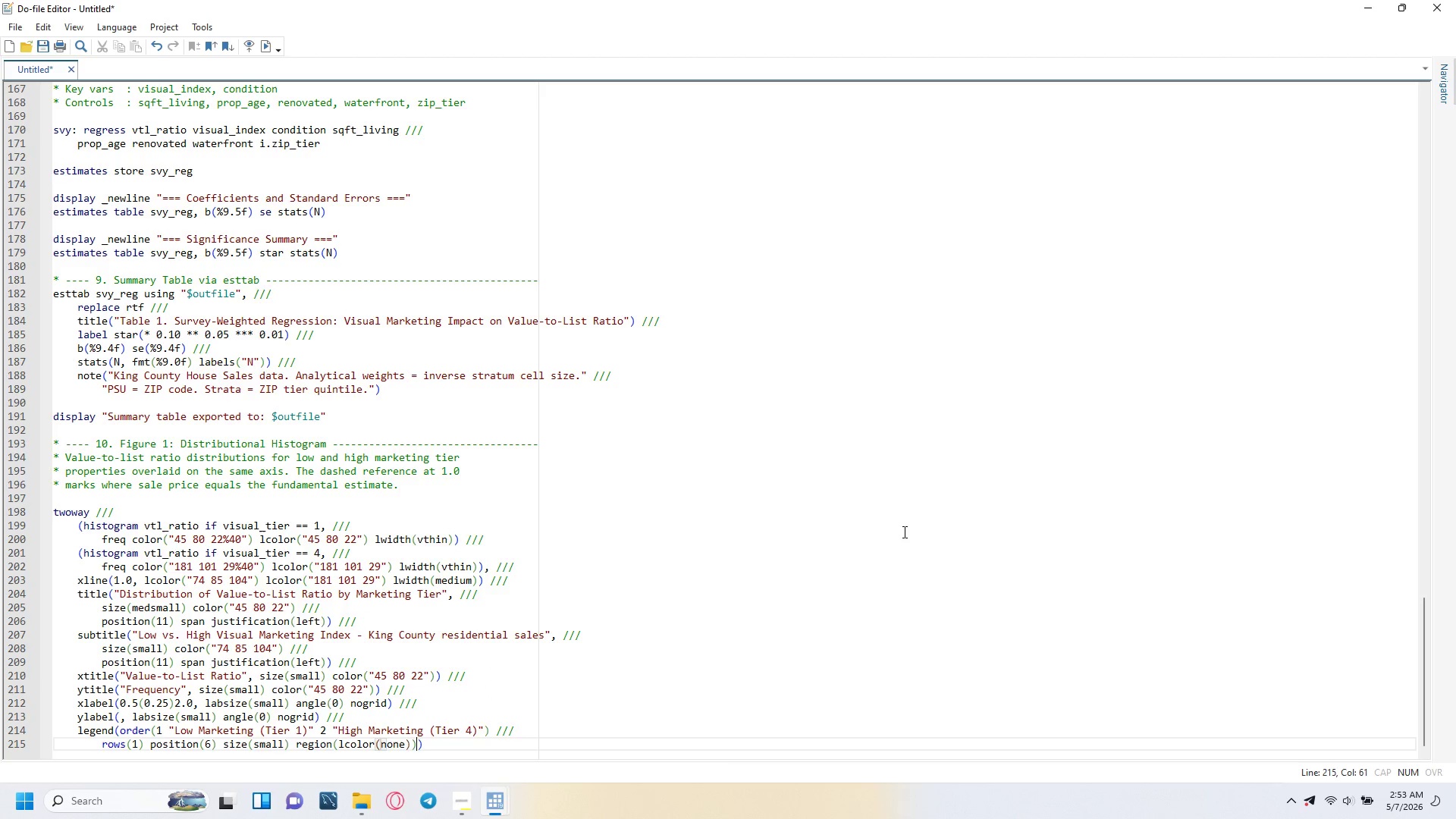 
key(ArrowRight)
 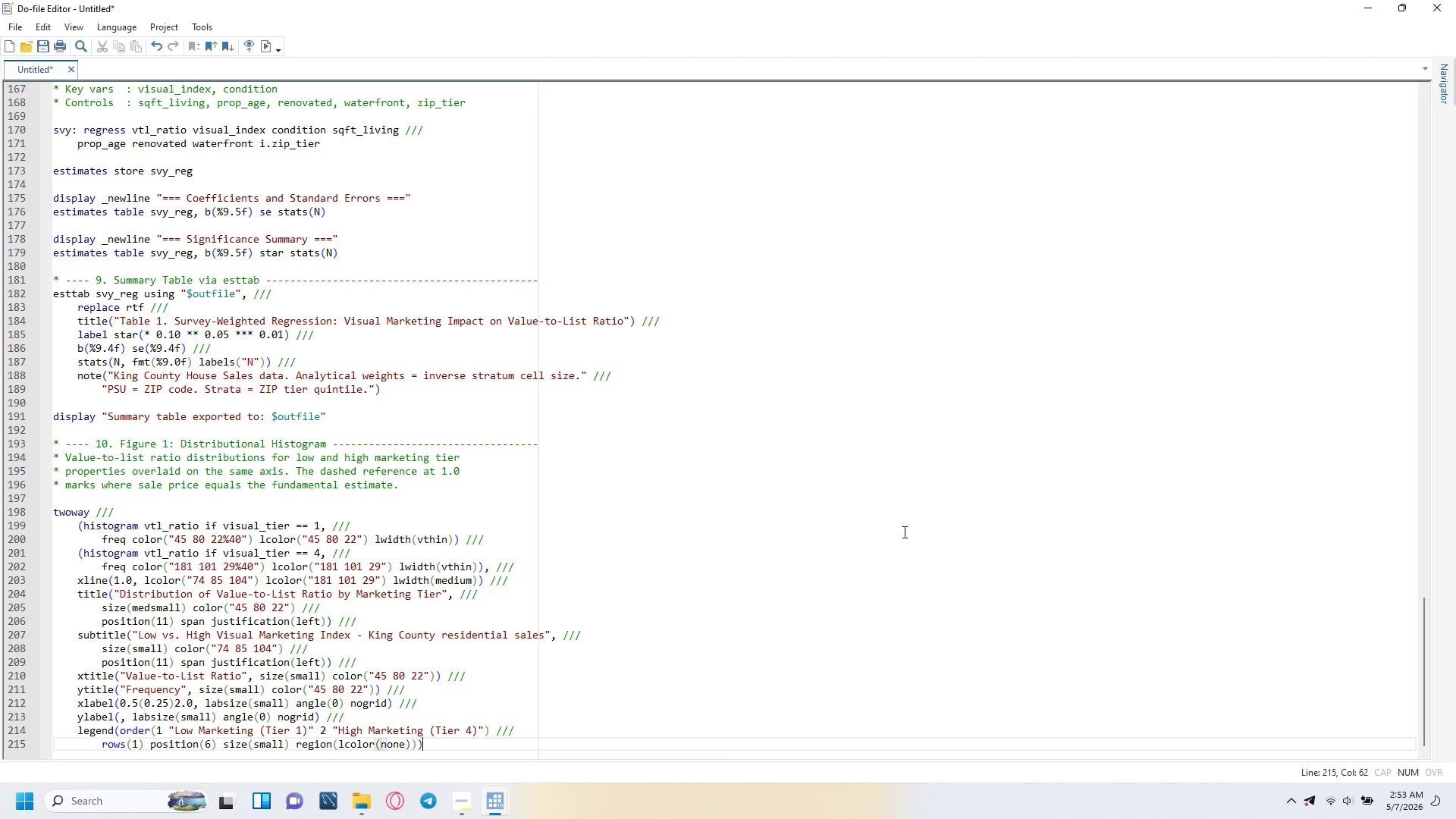 
key(ArrowRight)
 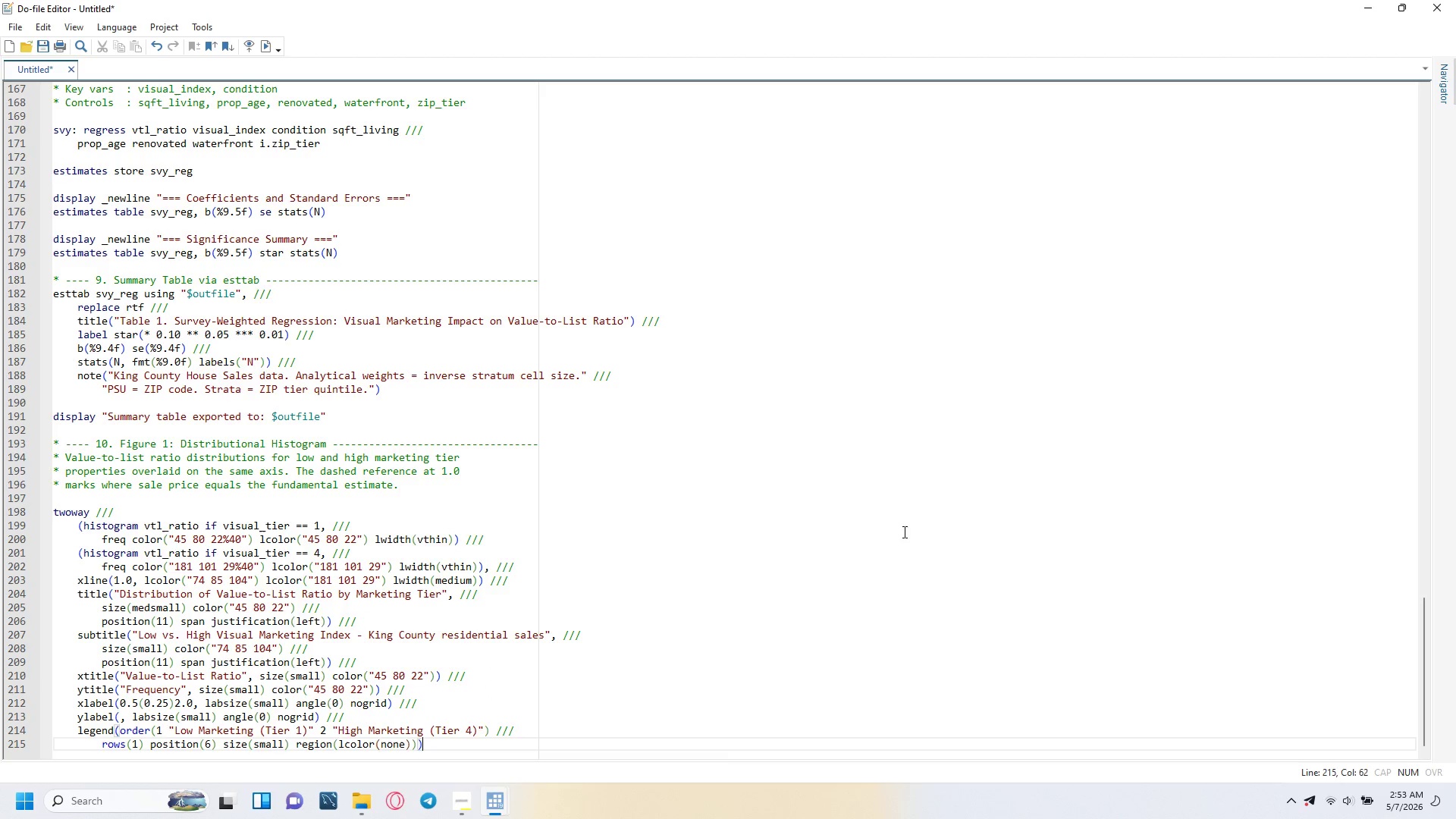 
key(Space)
 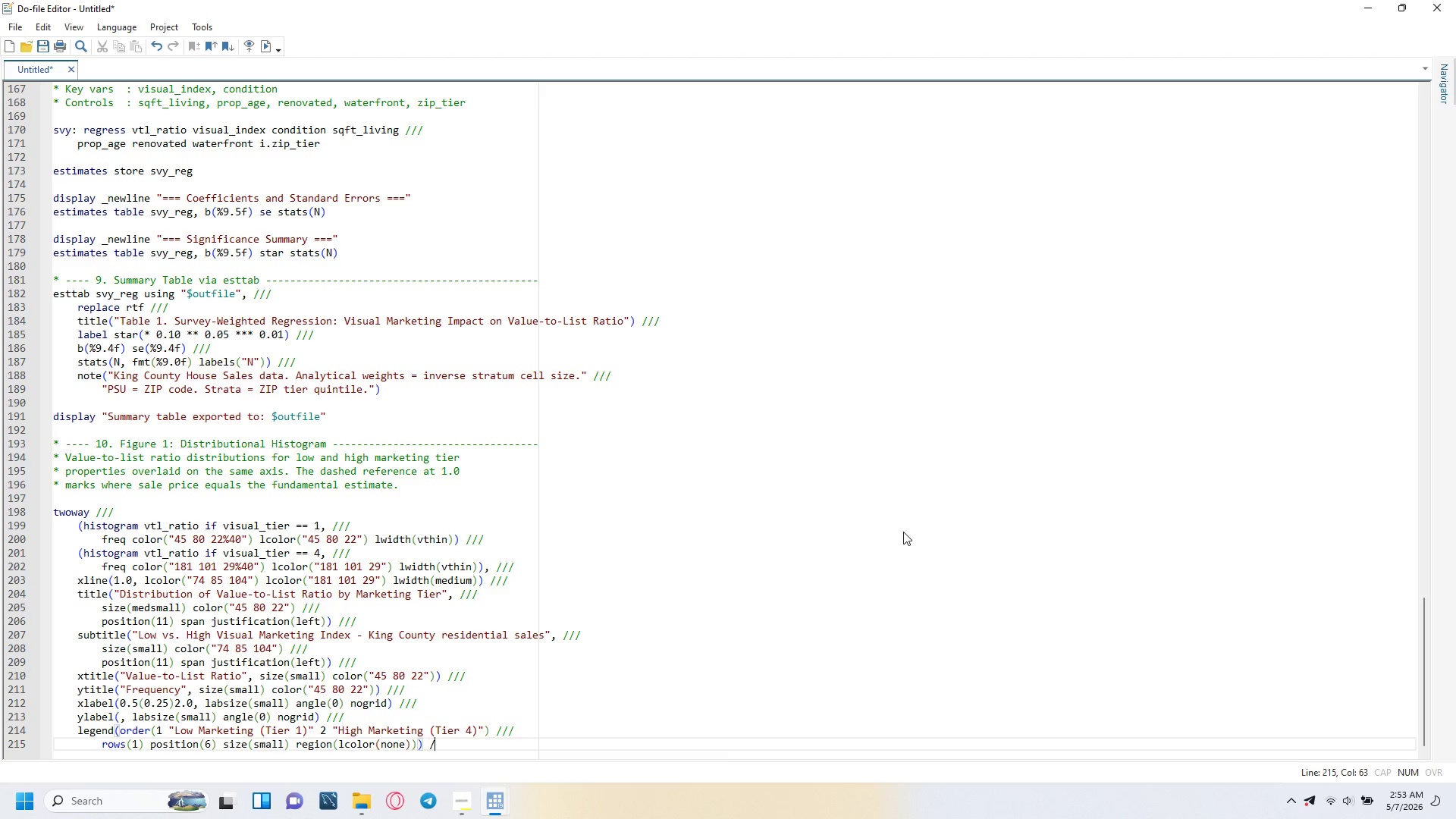 
key(Slash)
 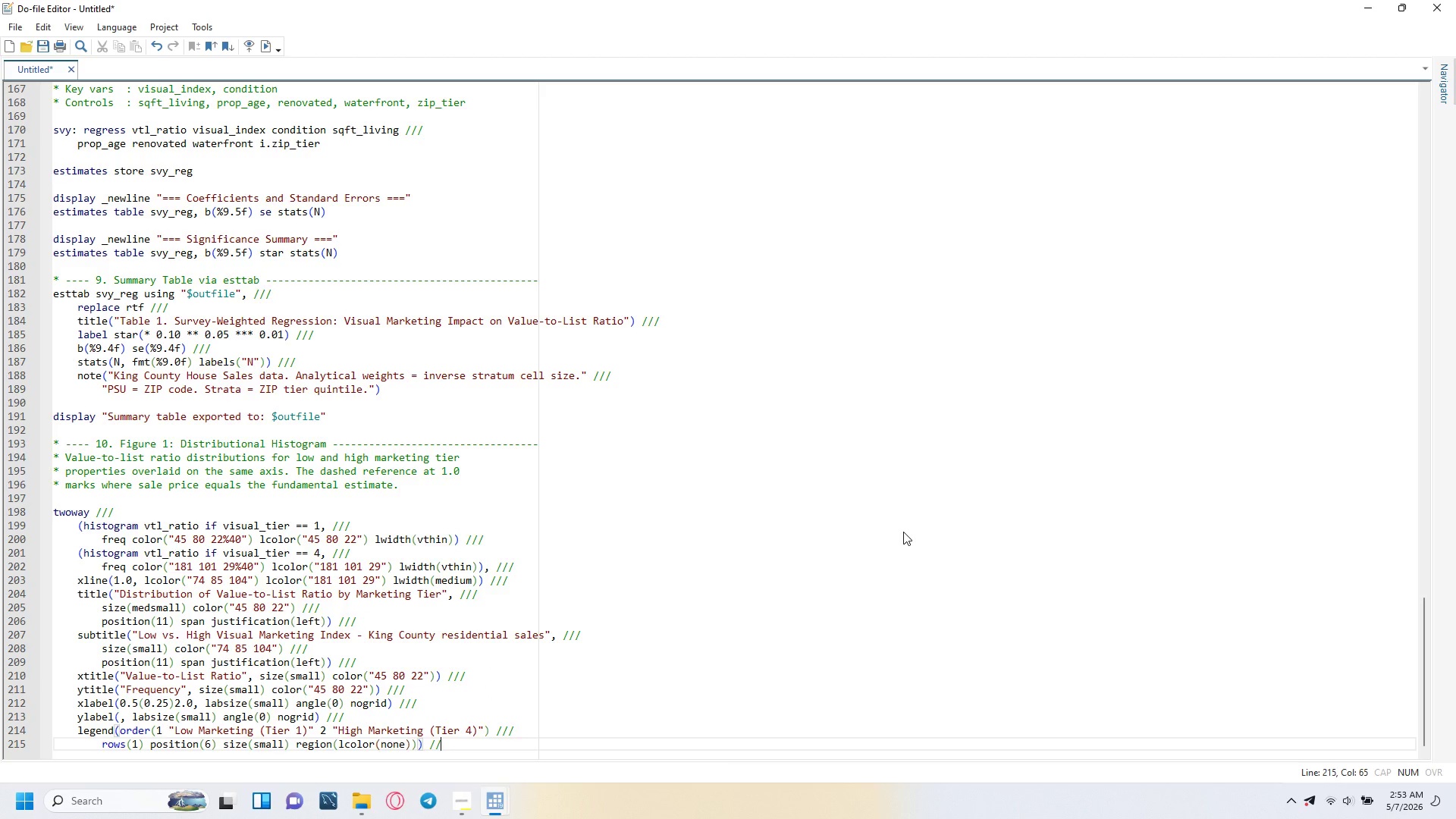 
key(Slash)
 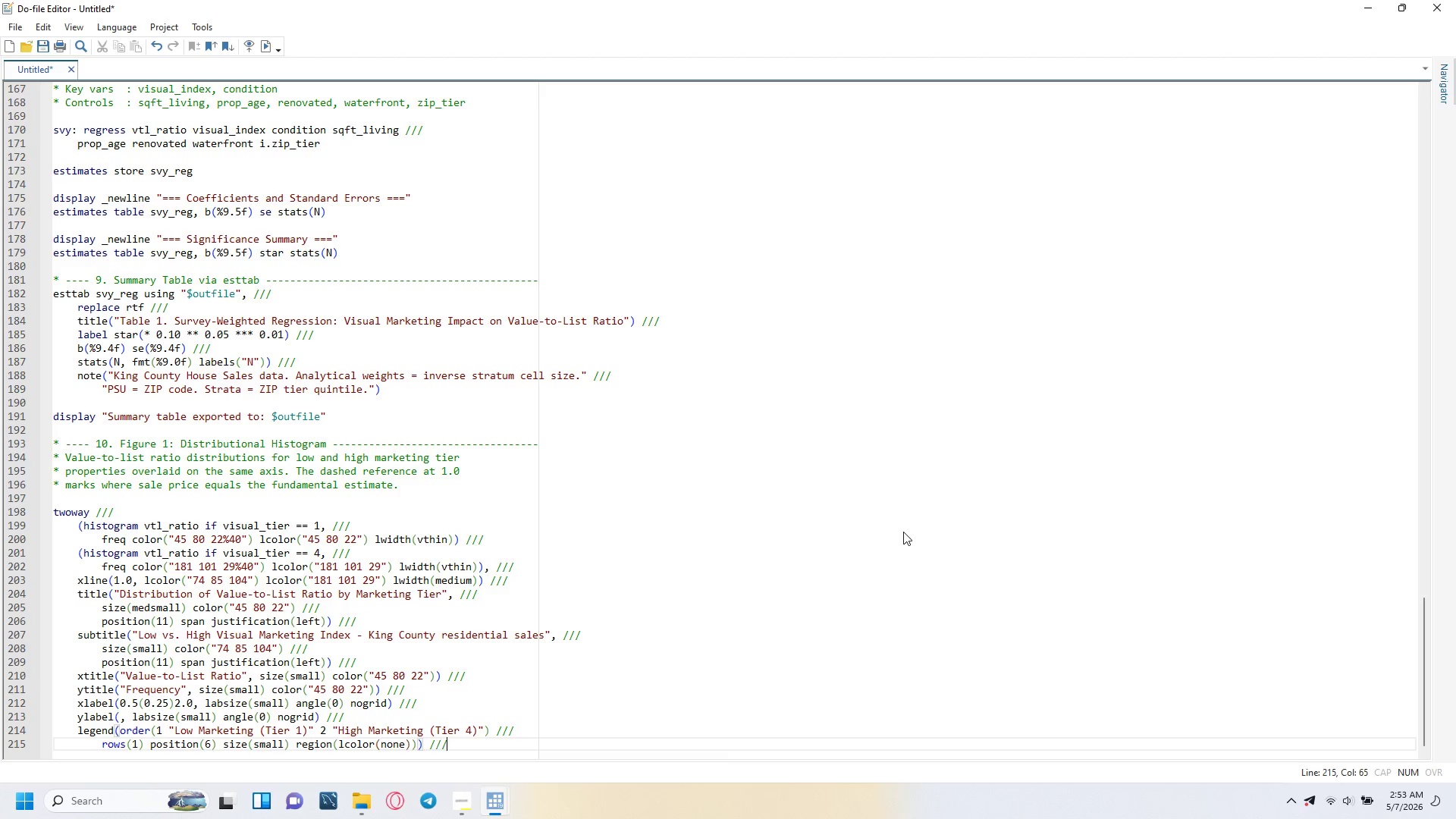 
key(Slash)
 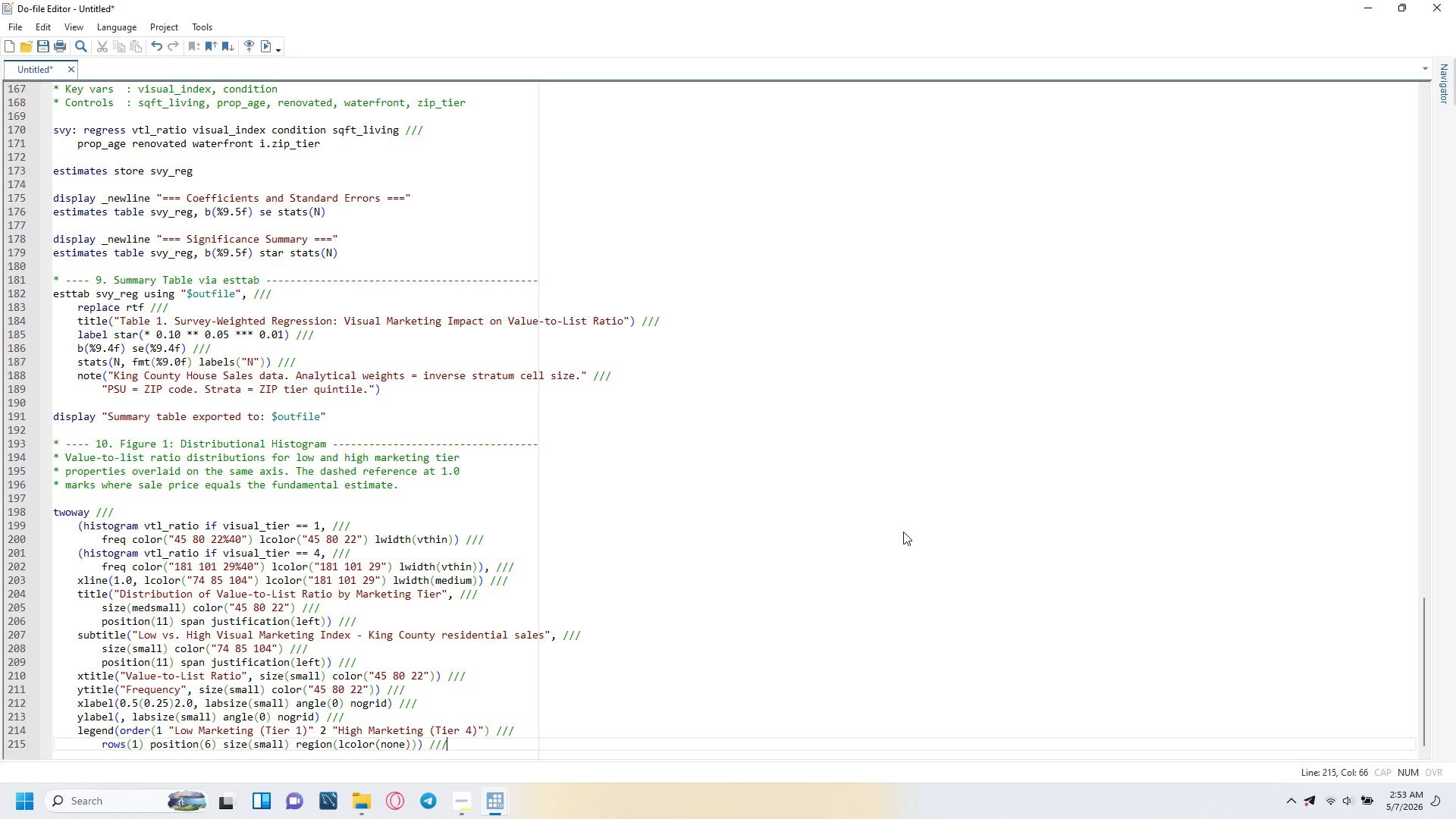 
key(Enter)
 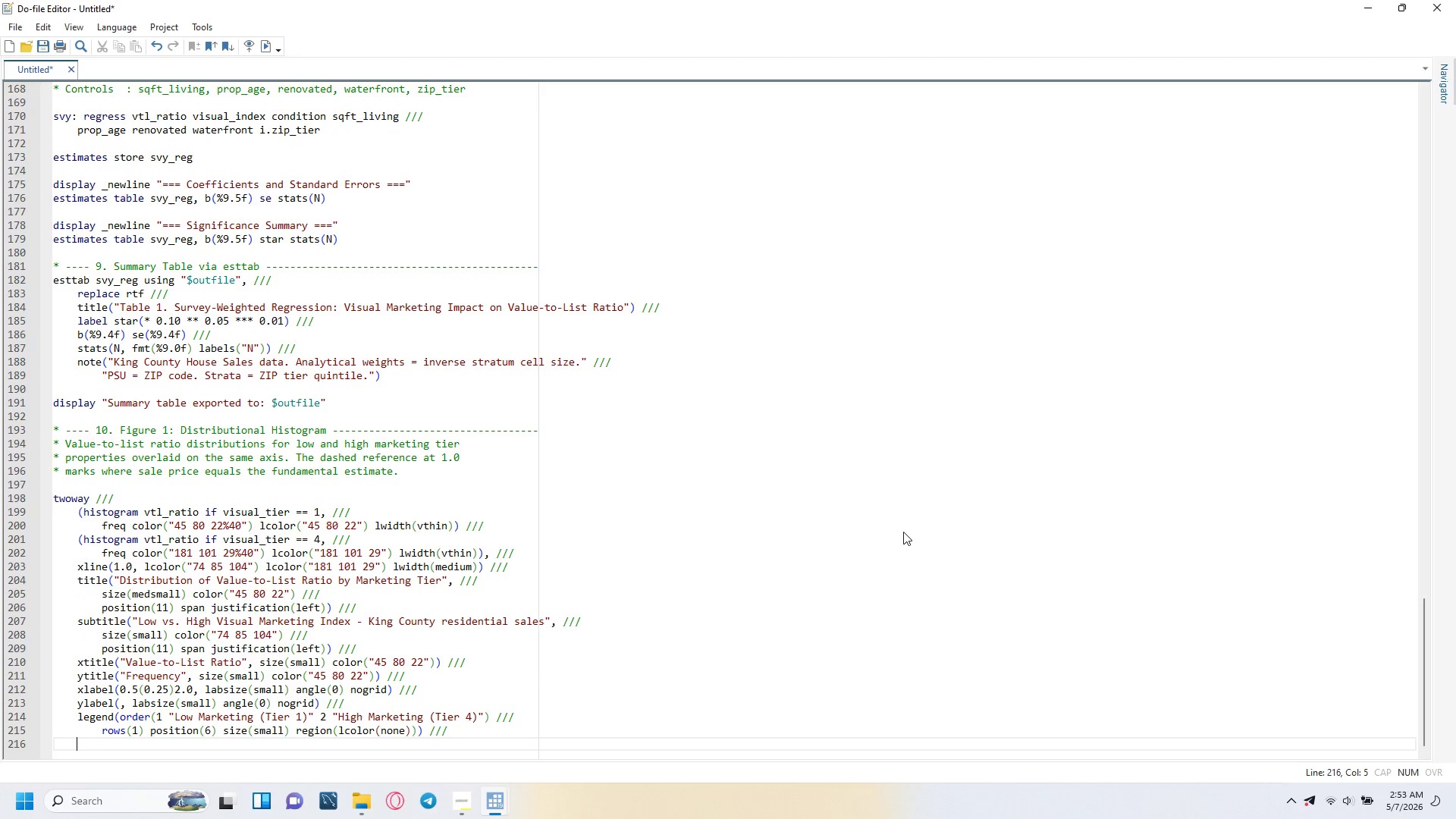 
key(Backspace)
type(plotregion(color("236 240 235)
 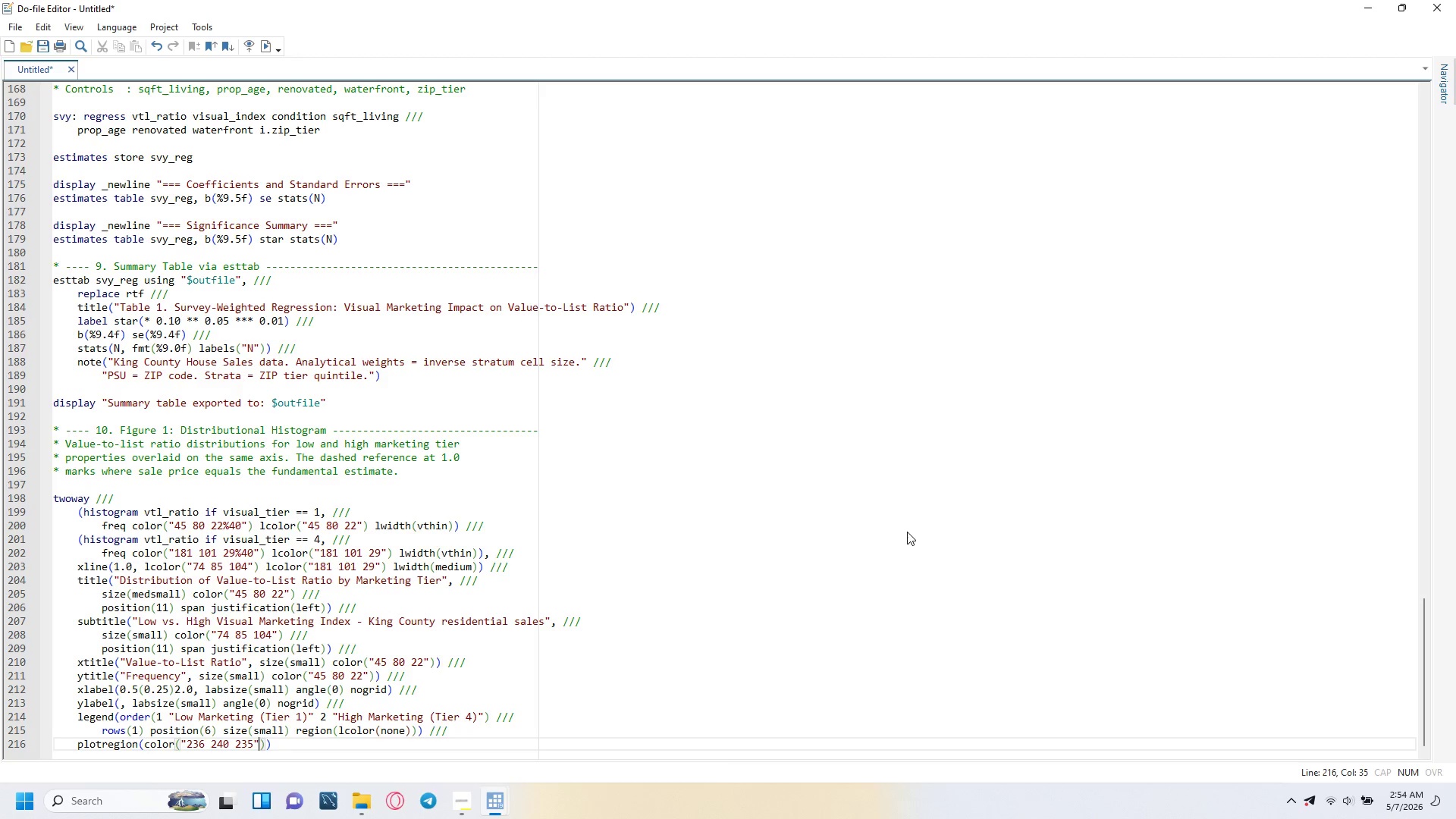 
 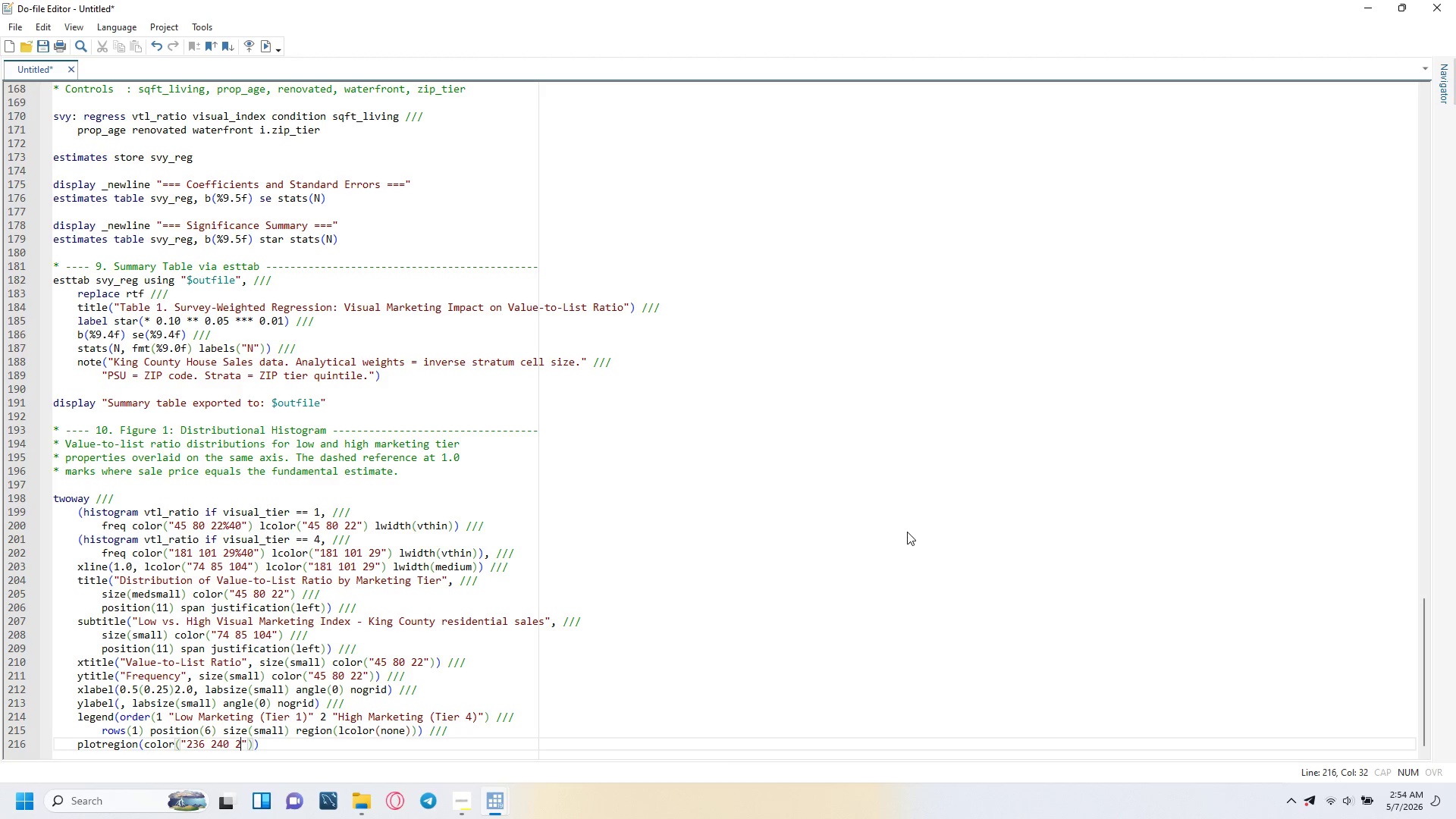 
key(ArrowRight)
 